 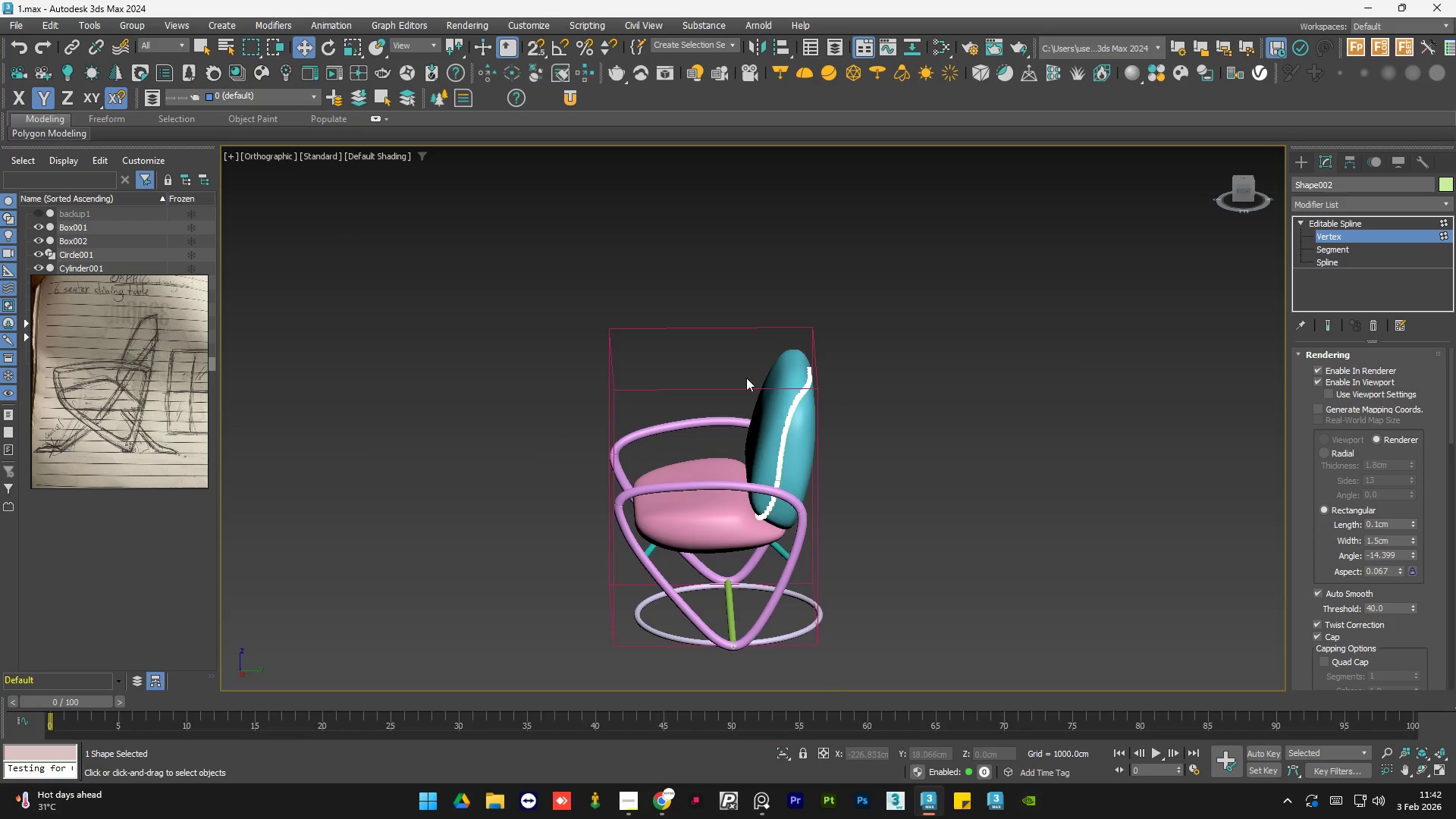 
hold_key(key=AltLeft, duration=0.58)
 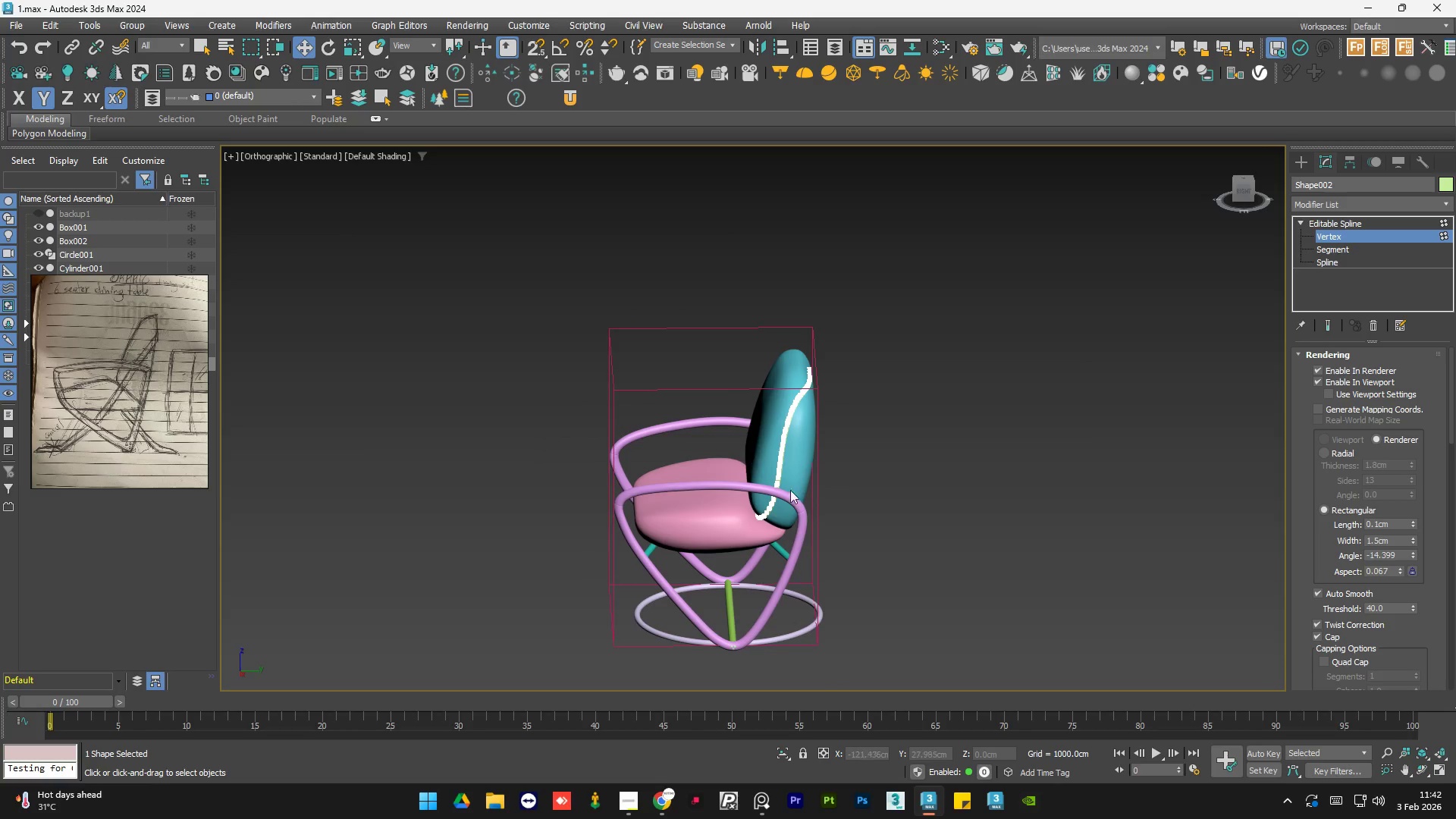 
scroll: coordinate [694, 359], scroll_direction: down, amount: 1.0
 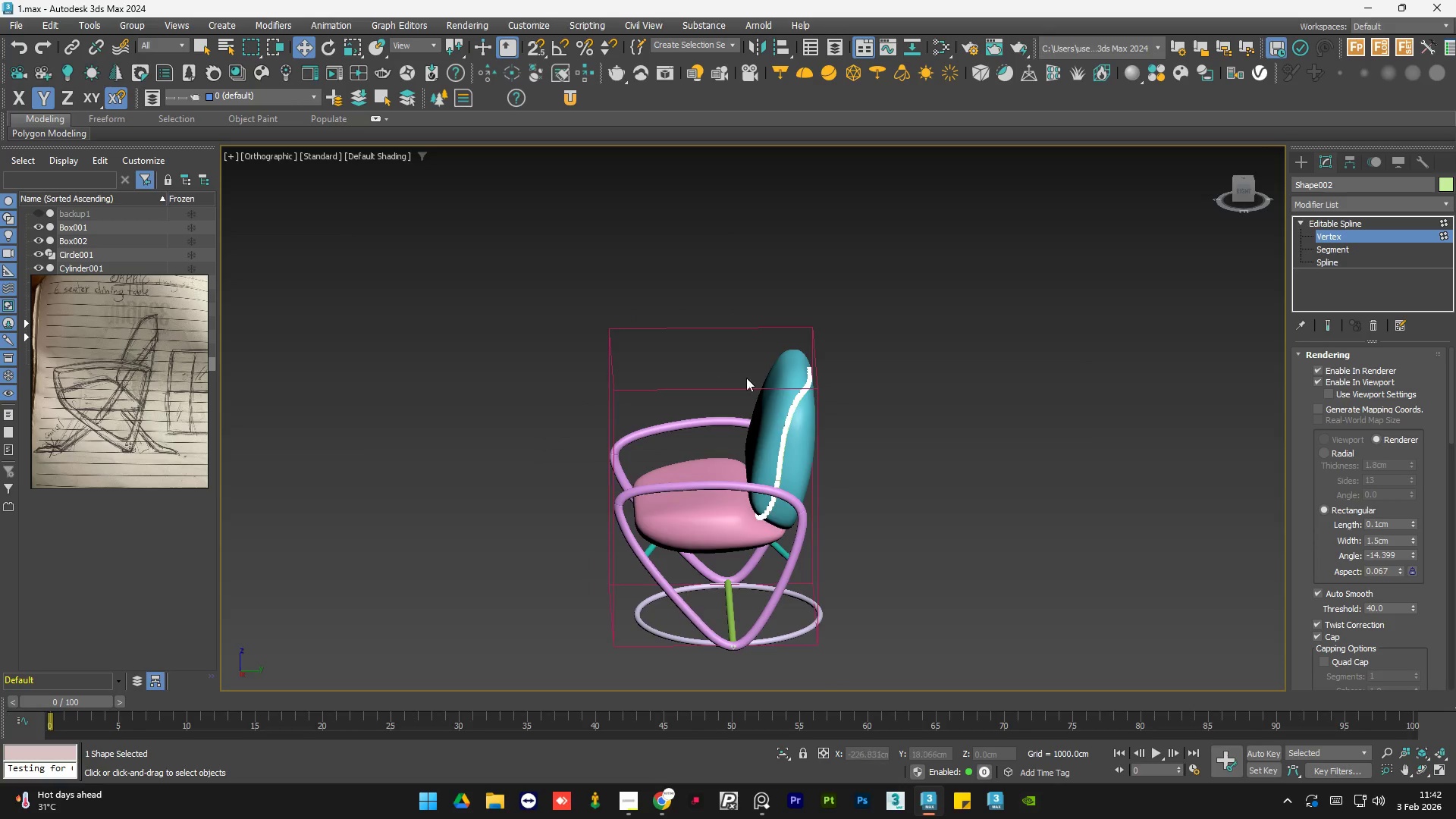 
hold_key(key=AltLeft, duration=1.08)
double_click([711, 517])
 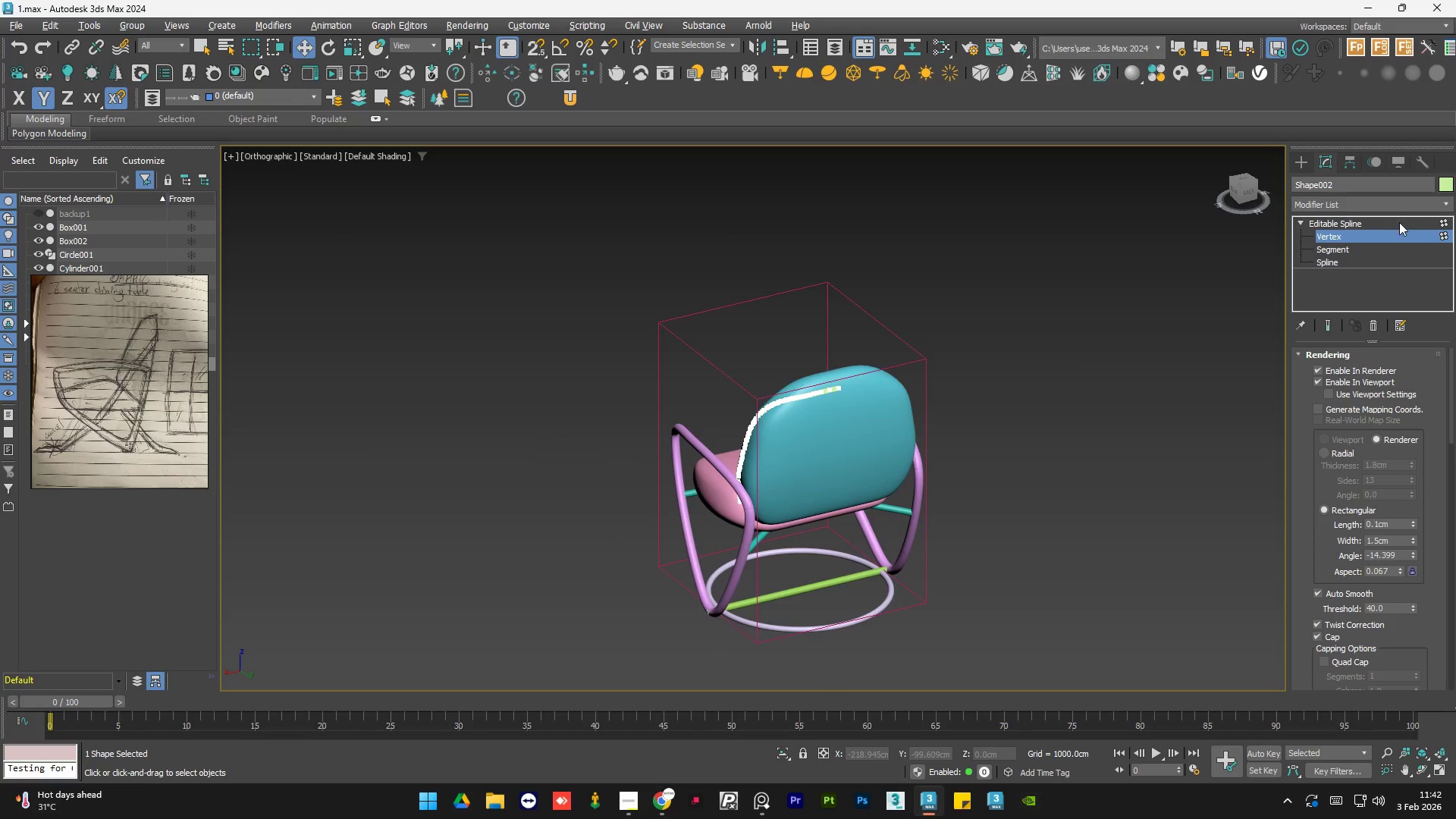 
left_click([1364, 224])
 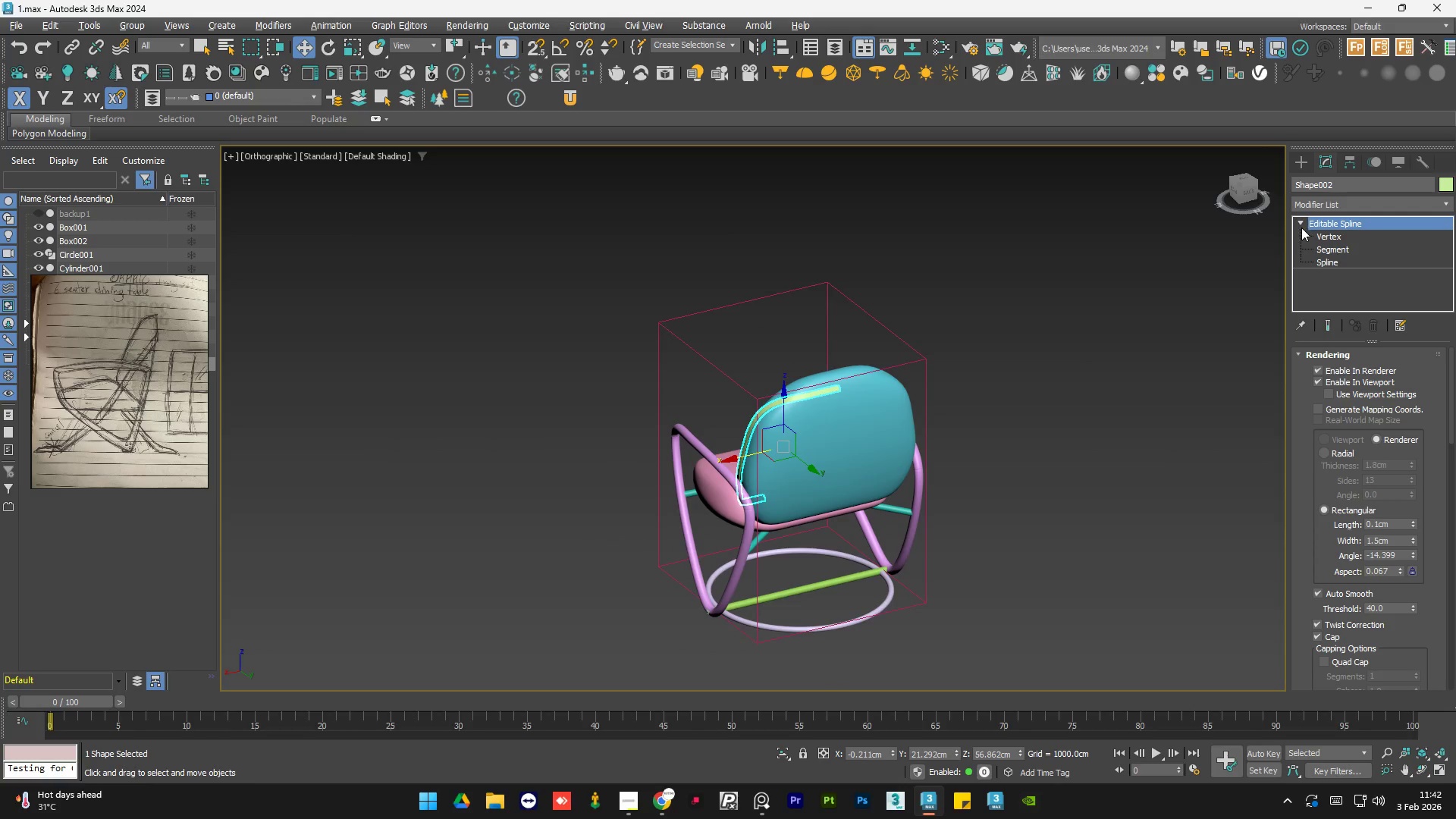 
left_click([1302, 222])
 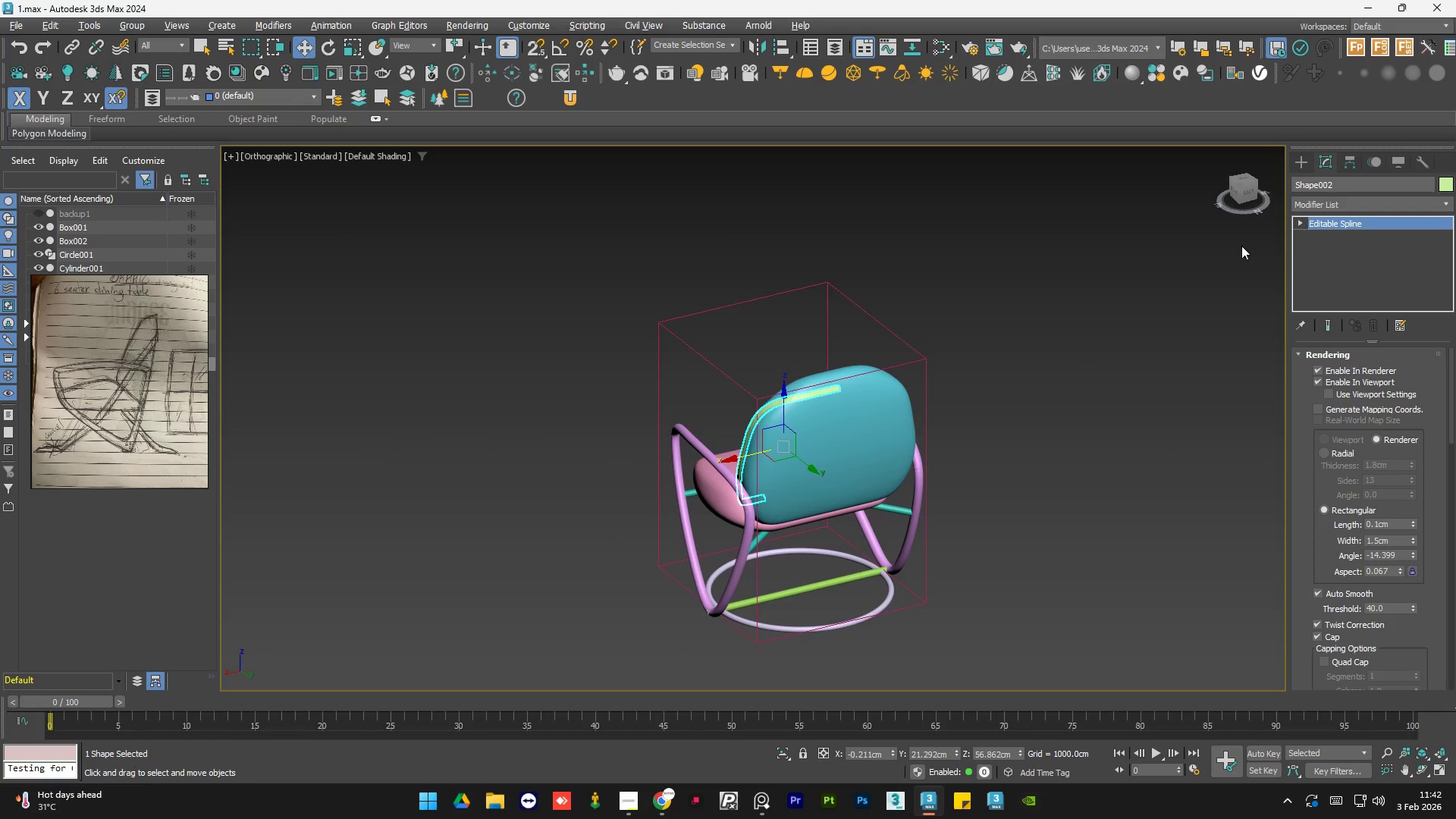 
hold_key(key=AltLeft, duration=0.8)
 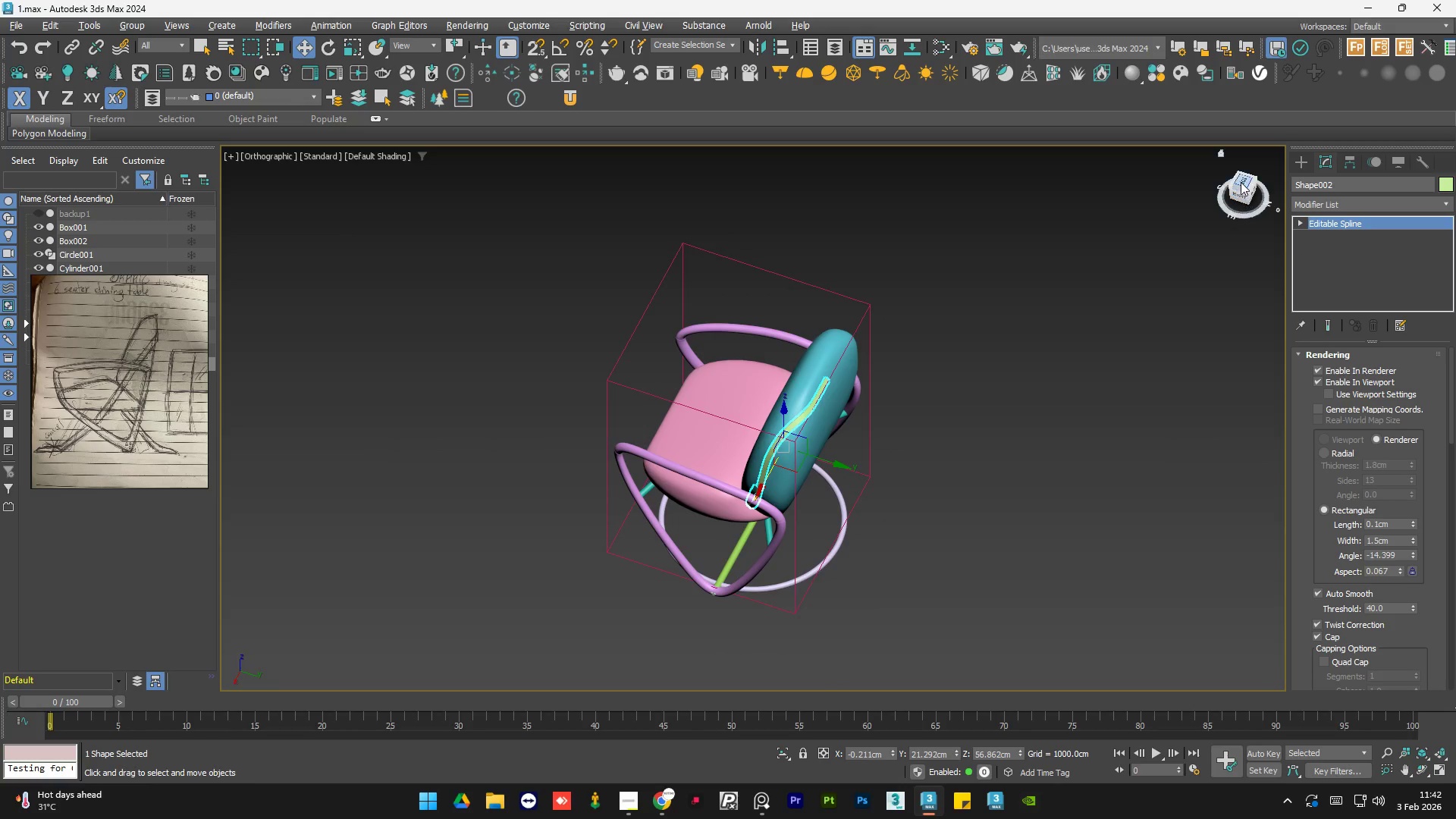 
left_click([1241, 182])
 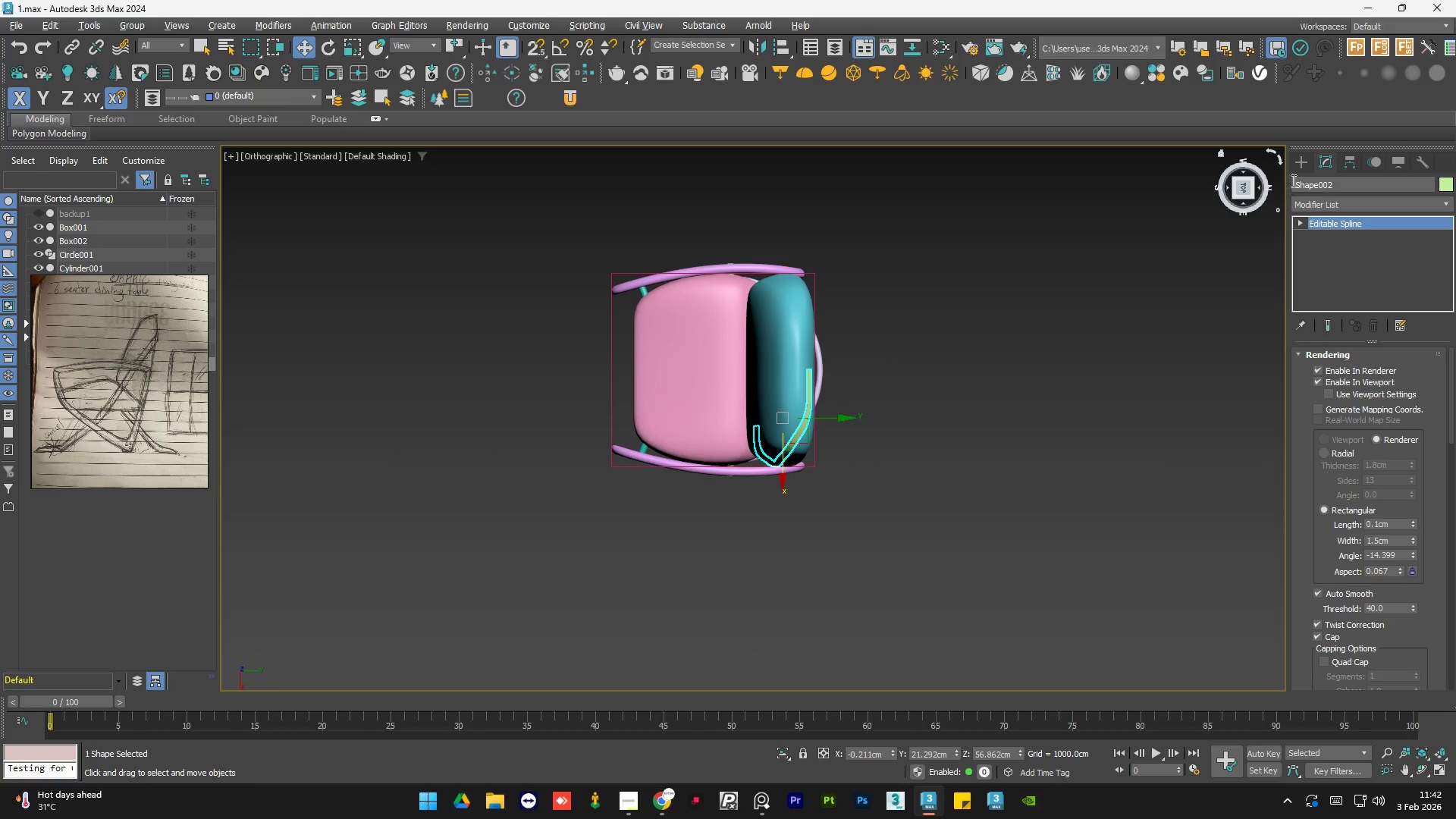 
left_click([1326, 207])
 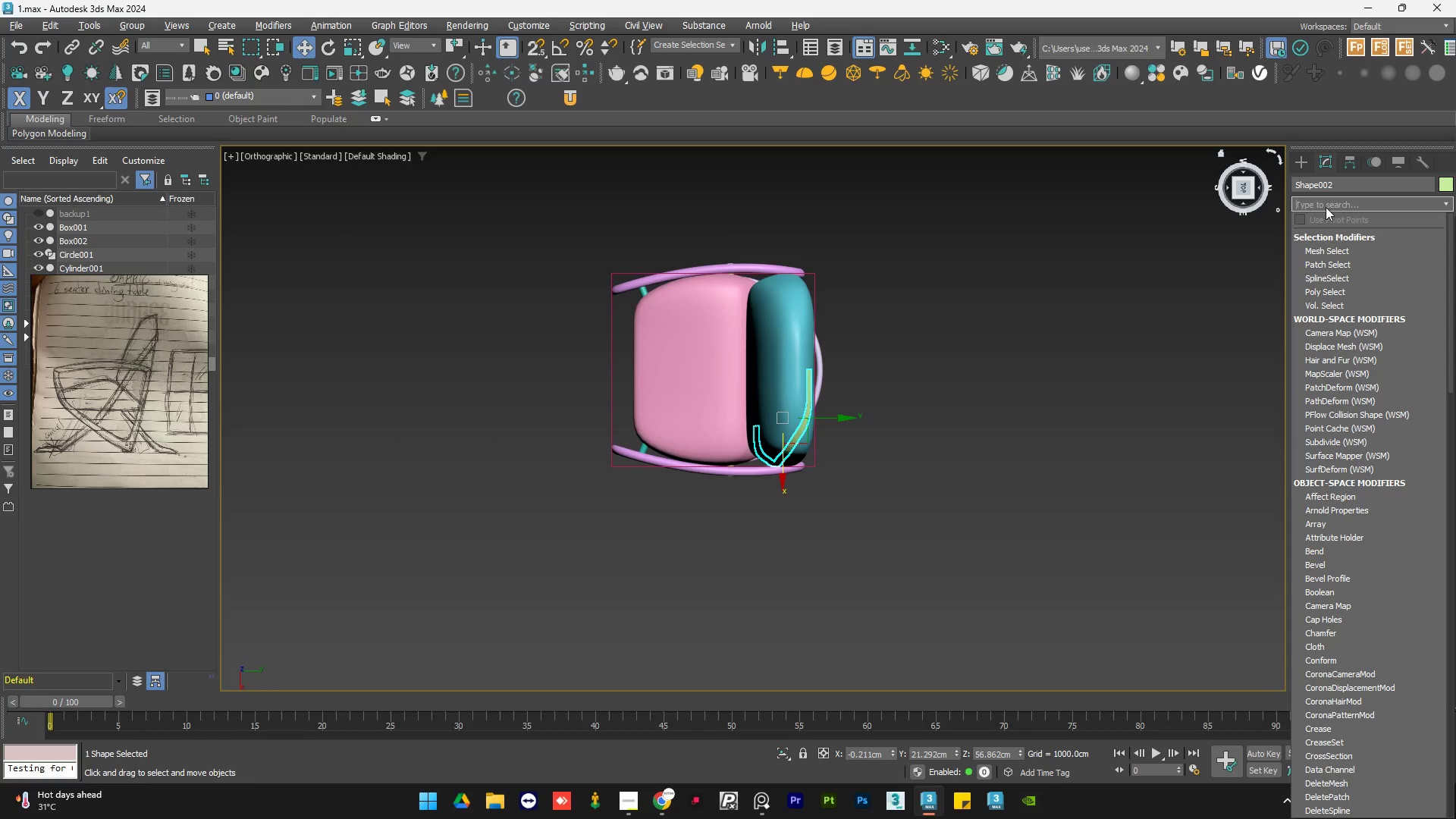 
type(sy)
 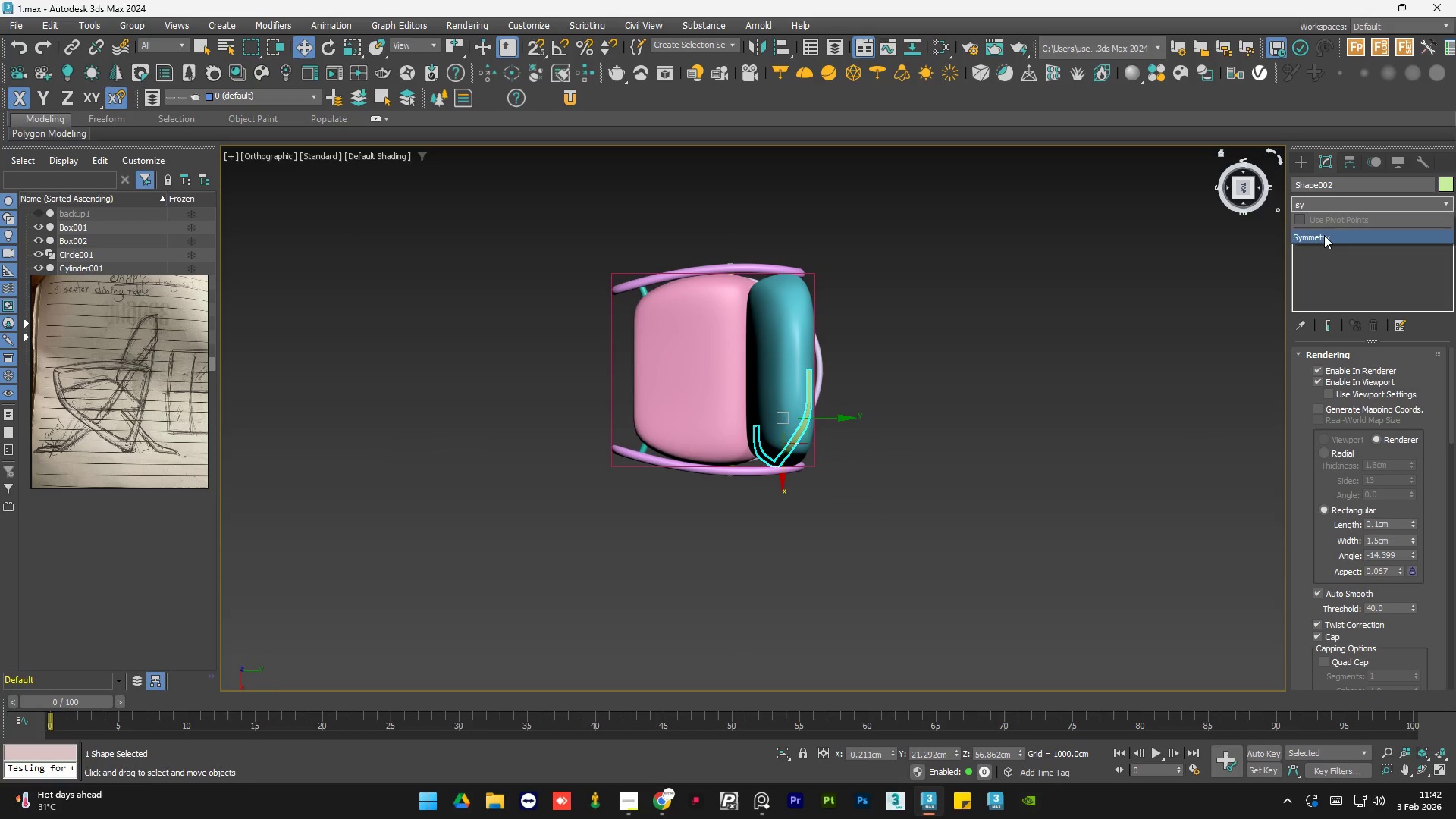 
left_click([1324, 237])
 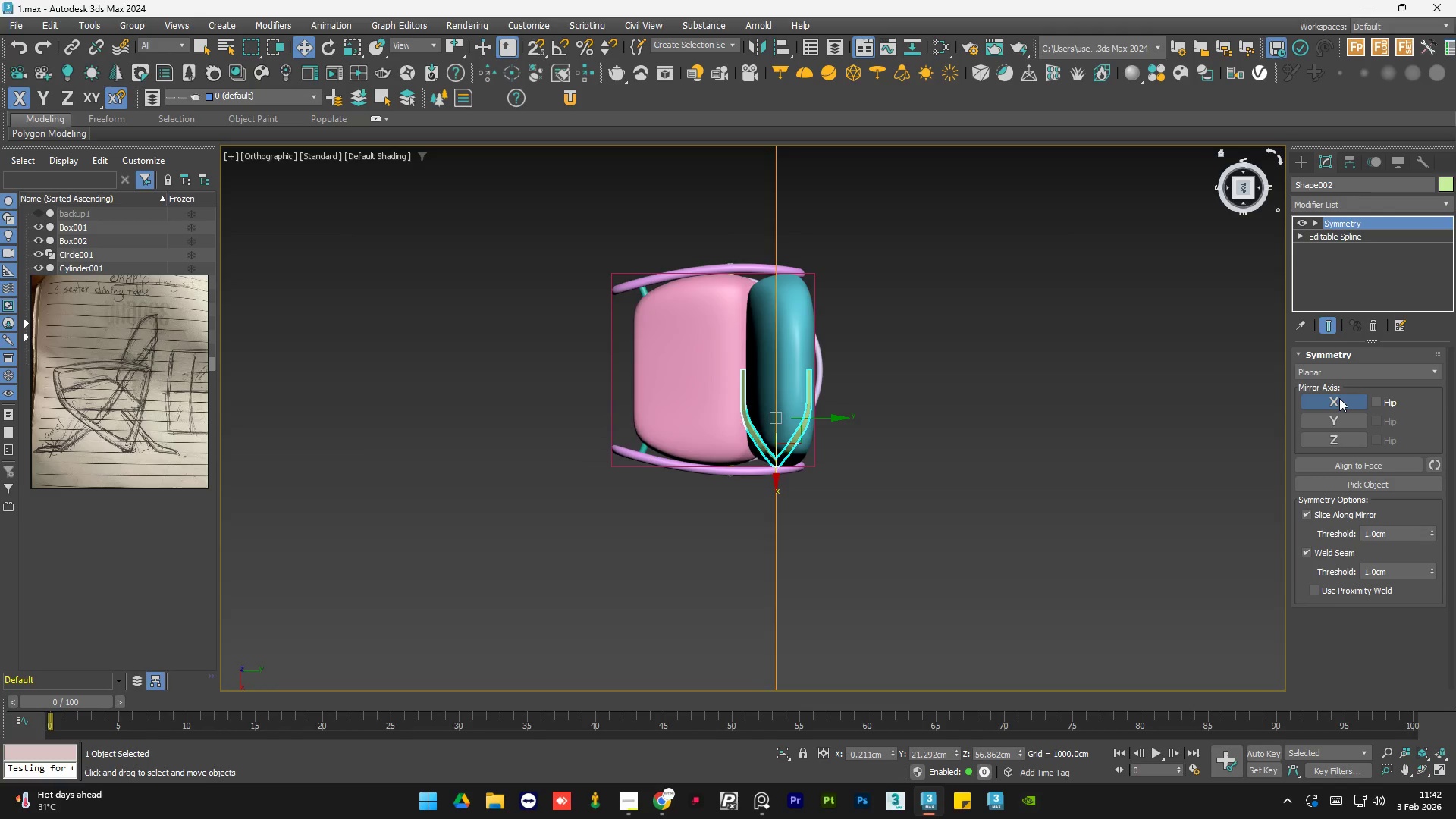 
double_click([1337, 437])
 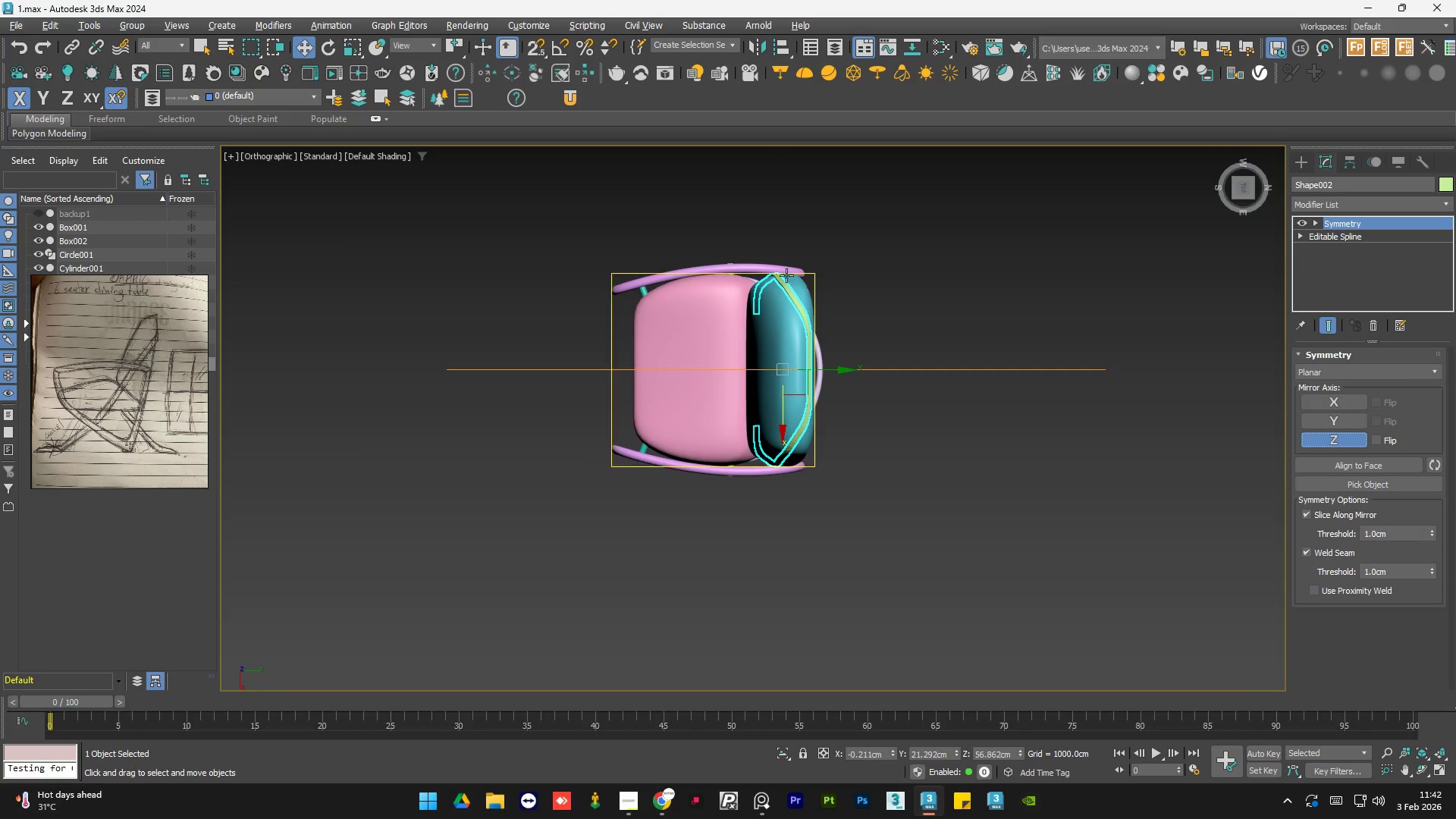 
scroll: coordinate [775, 274], scroll_direction: up, amount: 2.0
 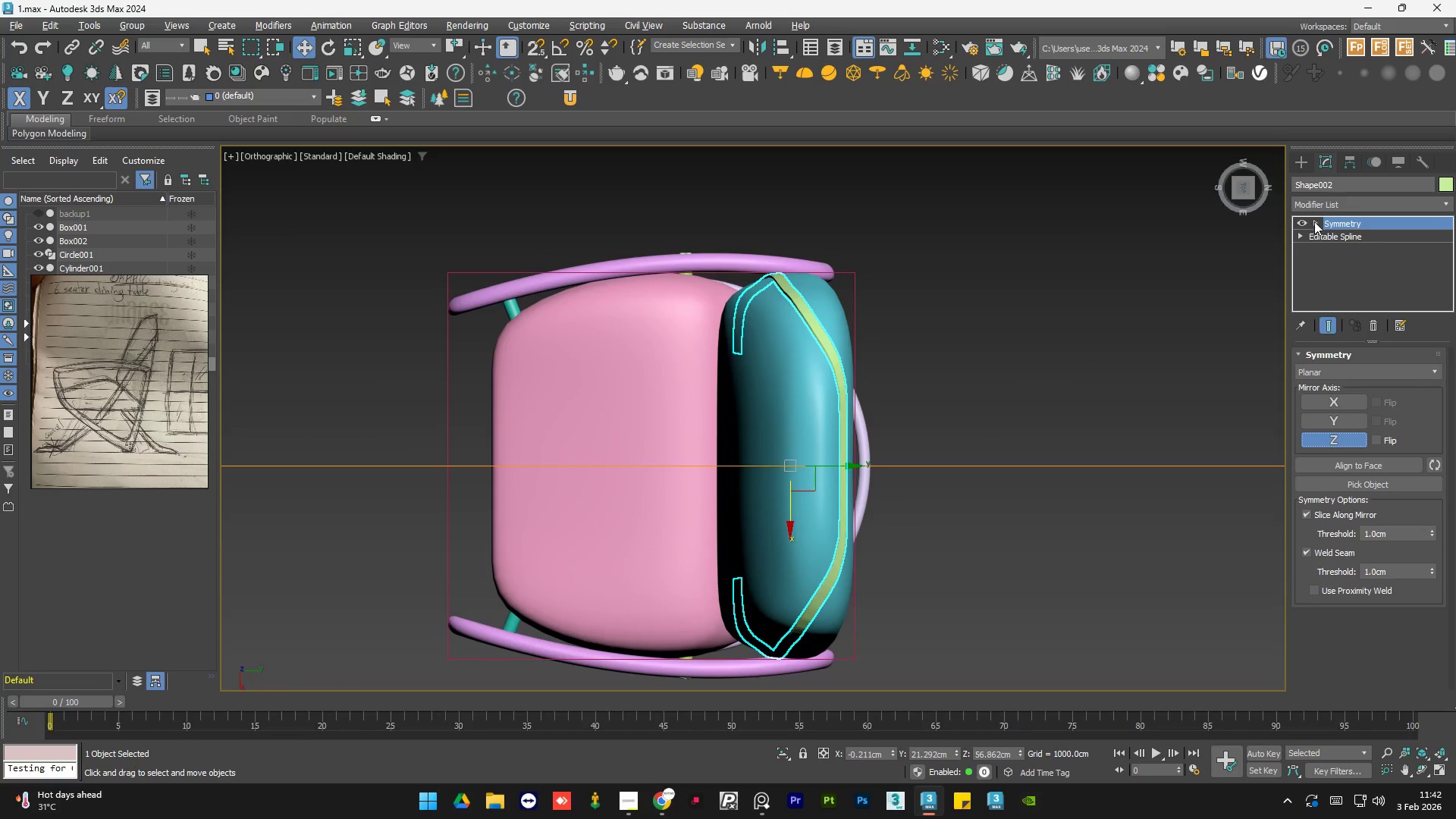 
double_click([1335, 237])
 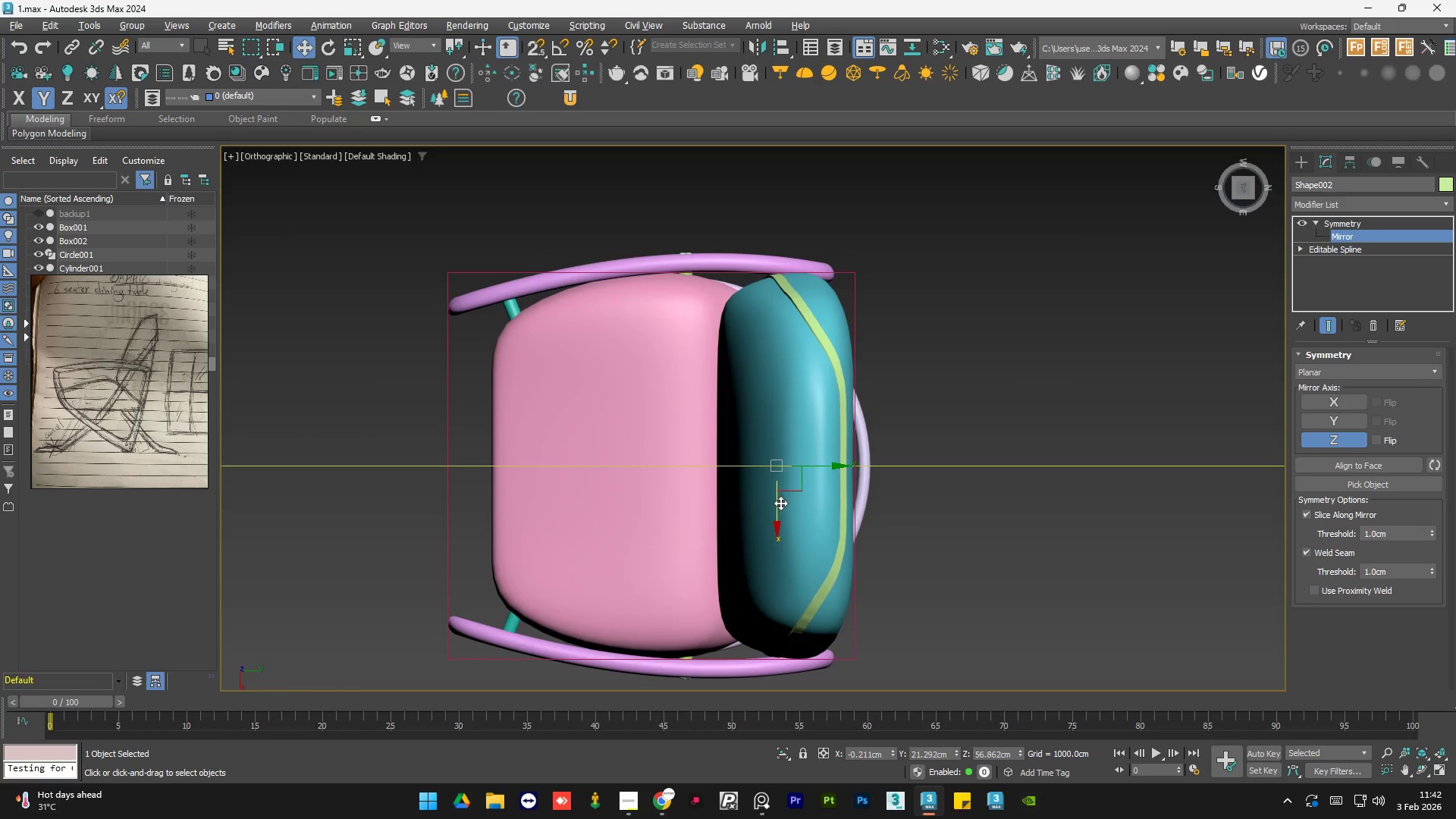 
left_click_drag(start_coordinate=[780, 504], to_coordinate=[453, 478])
 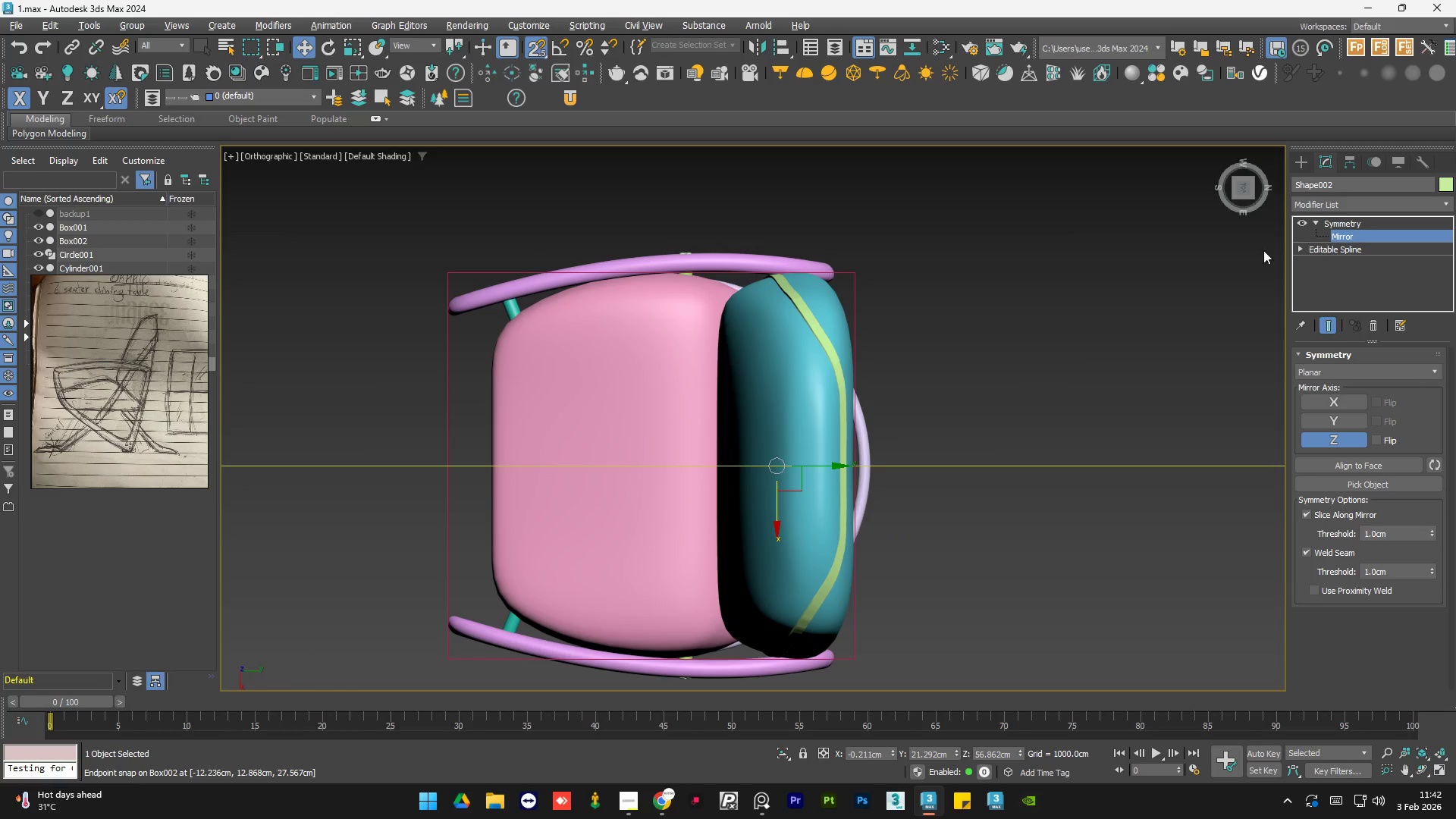 
key(S)
 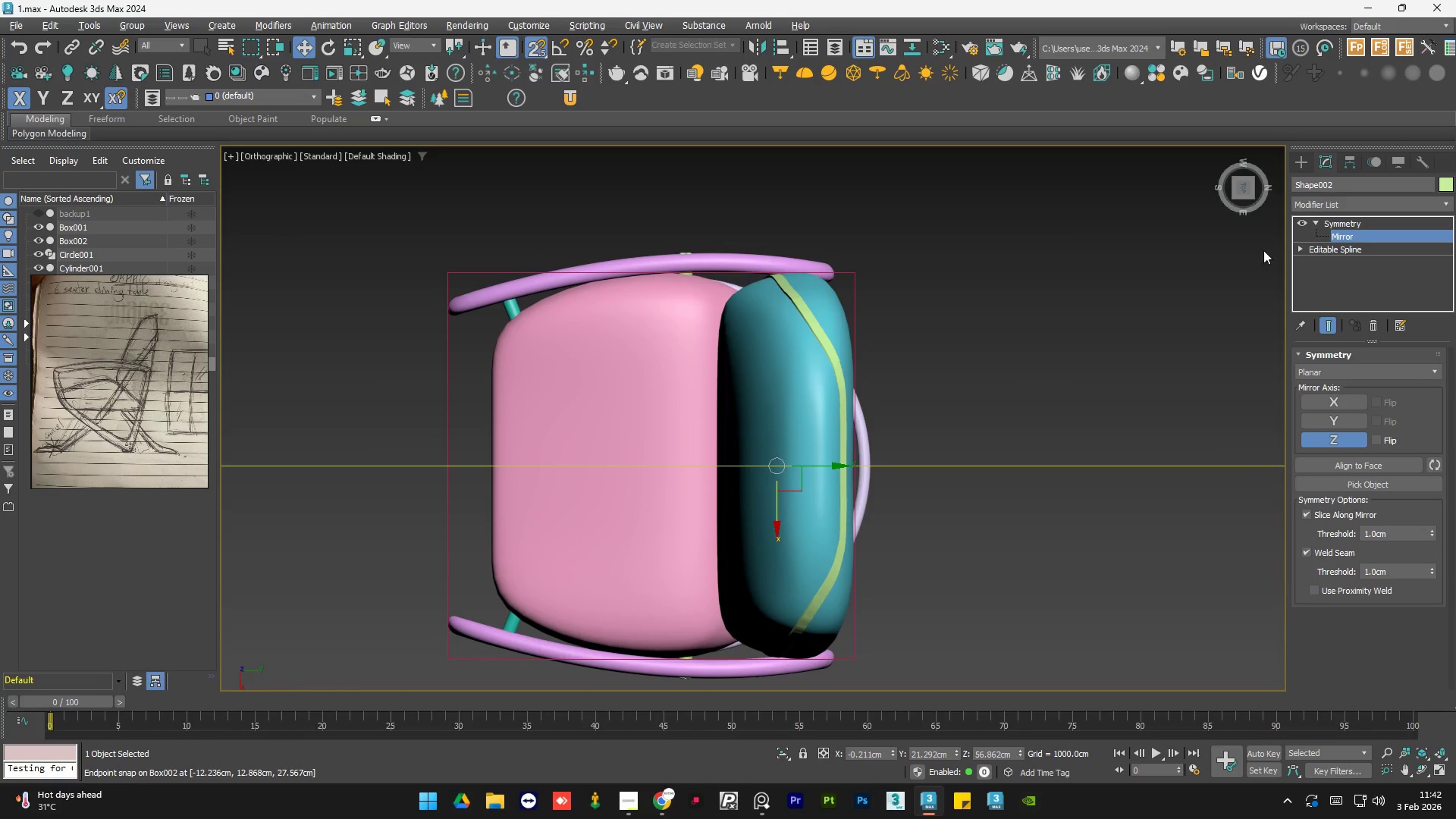 
left_click([1363, 223])
 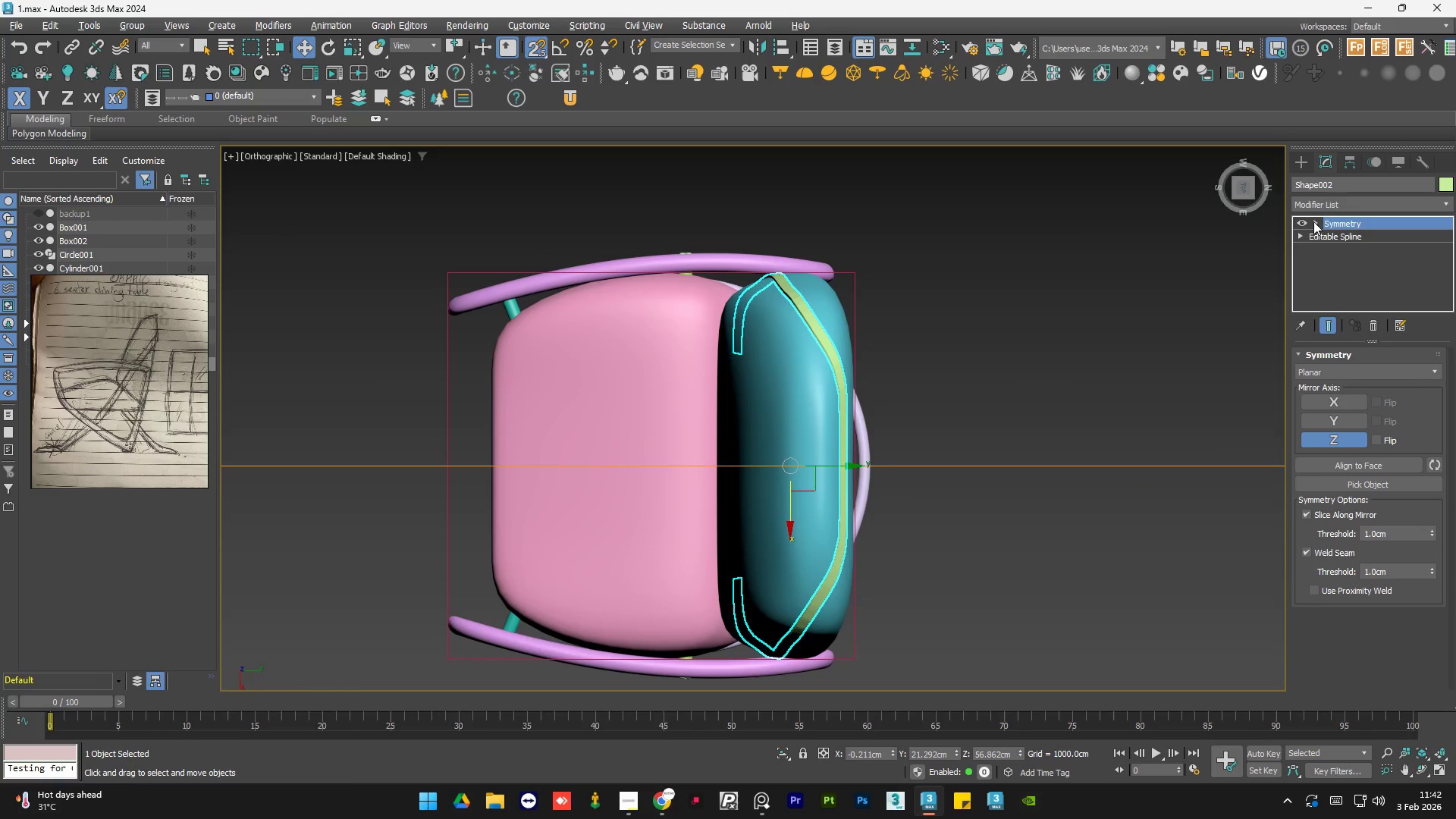 
double_click([979, 352])
 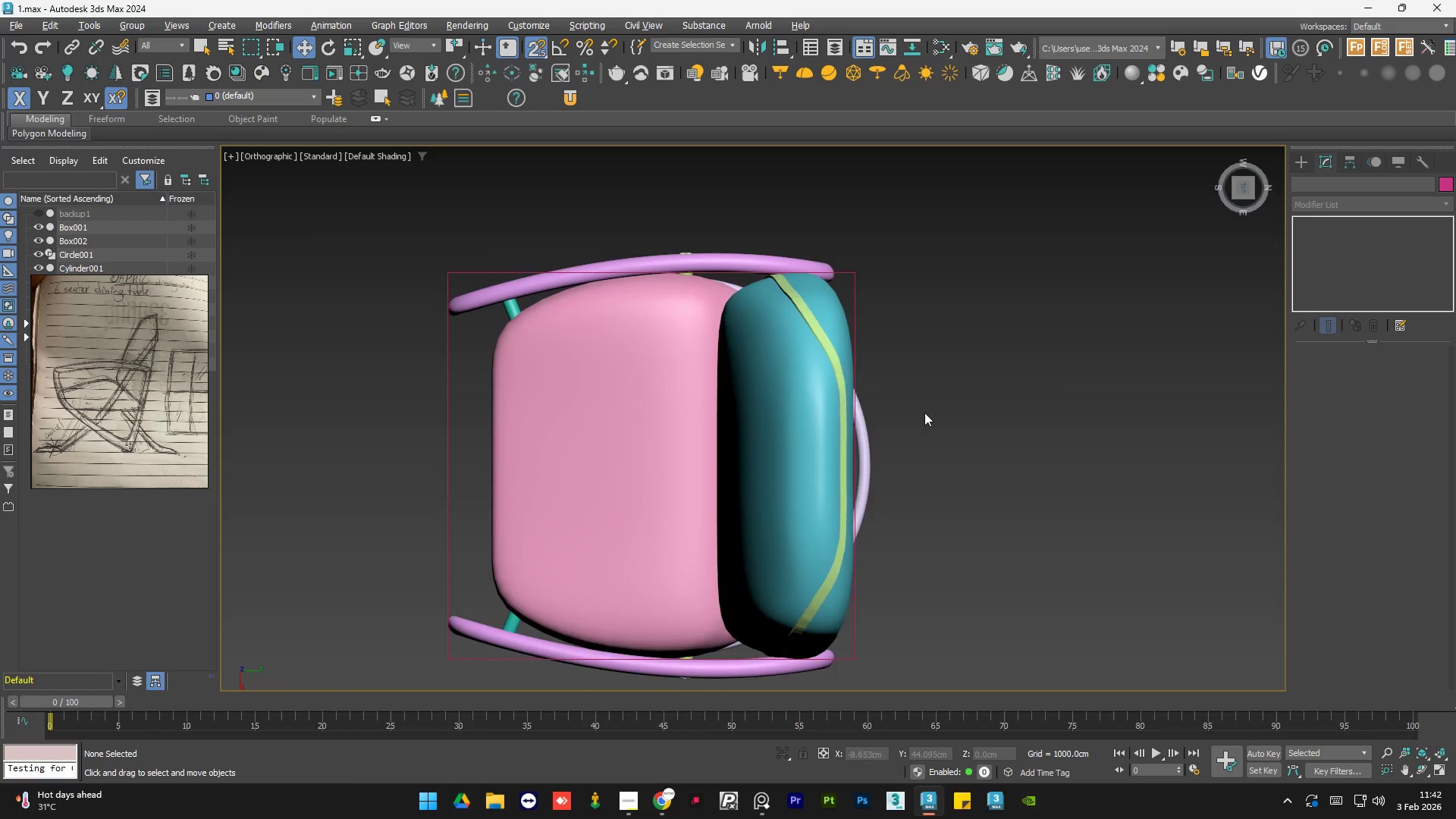 
hold_key(key=AltLeft, duration=0.98)
 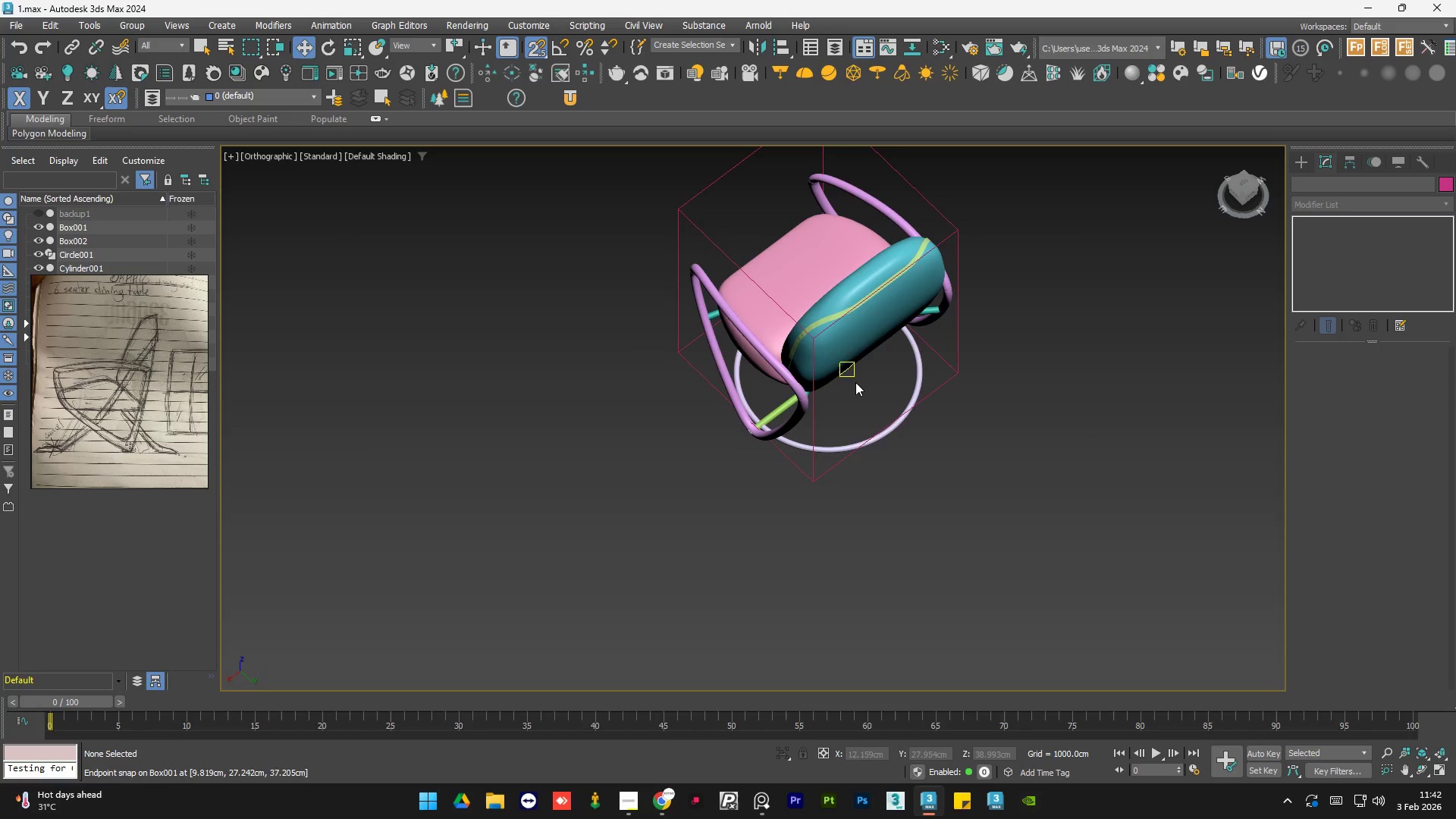 
scroll: coordinate [915, 434], scroll_direction: down, amount: 2.0
 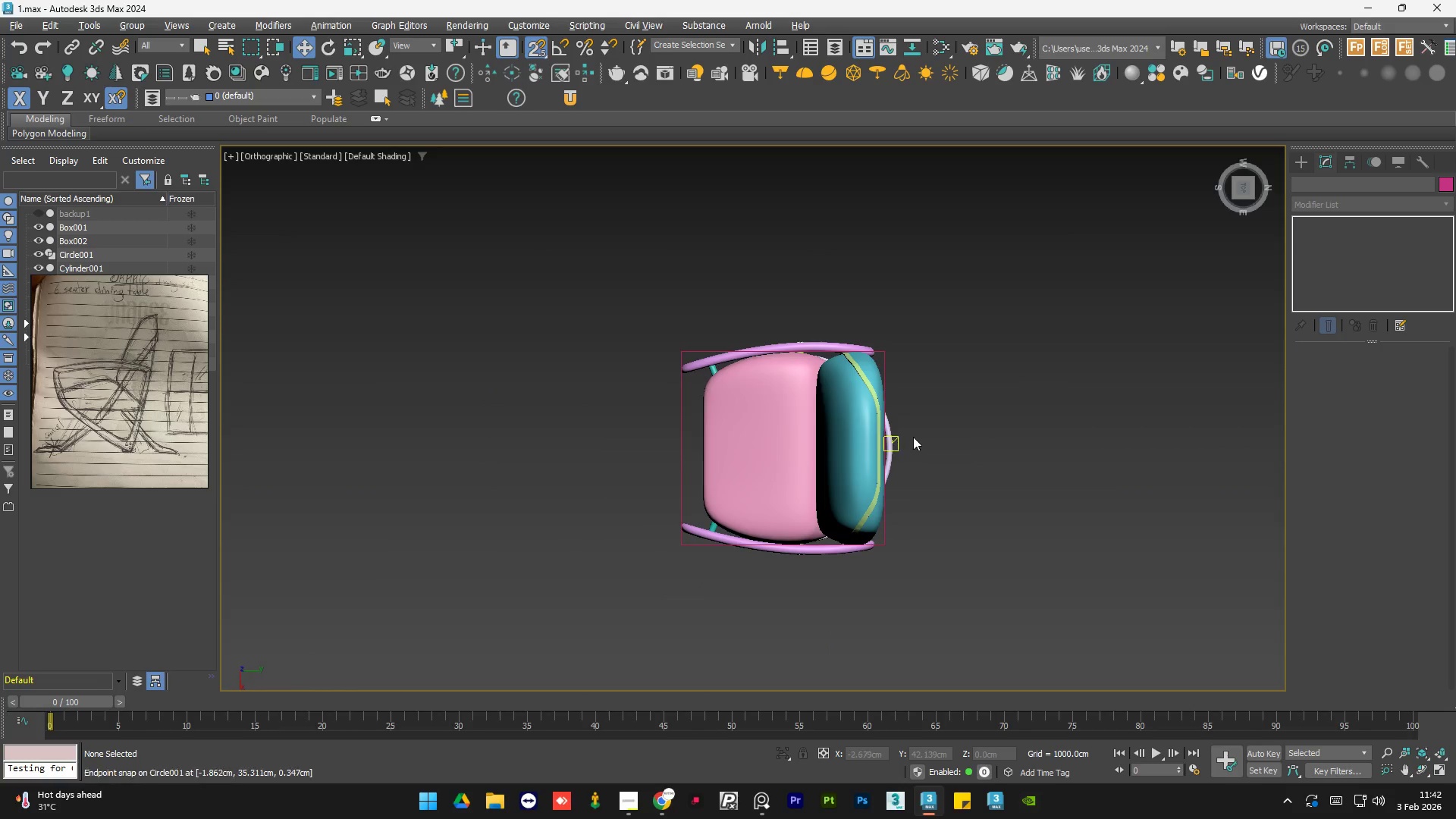 
key(S)
 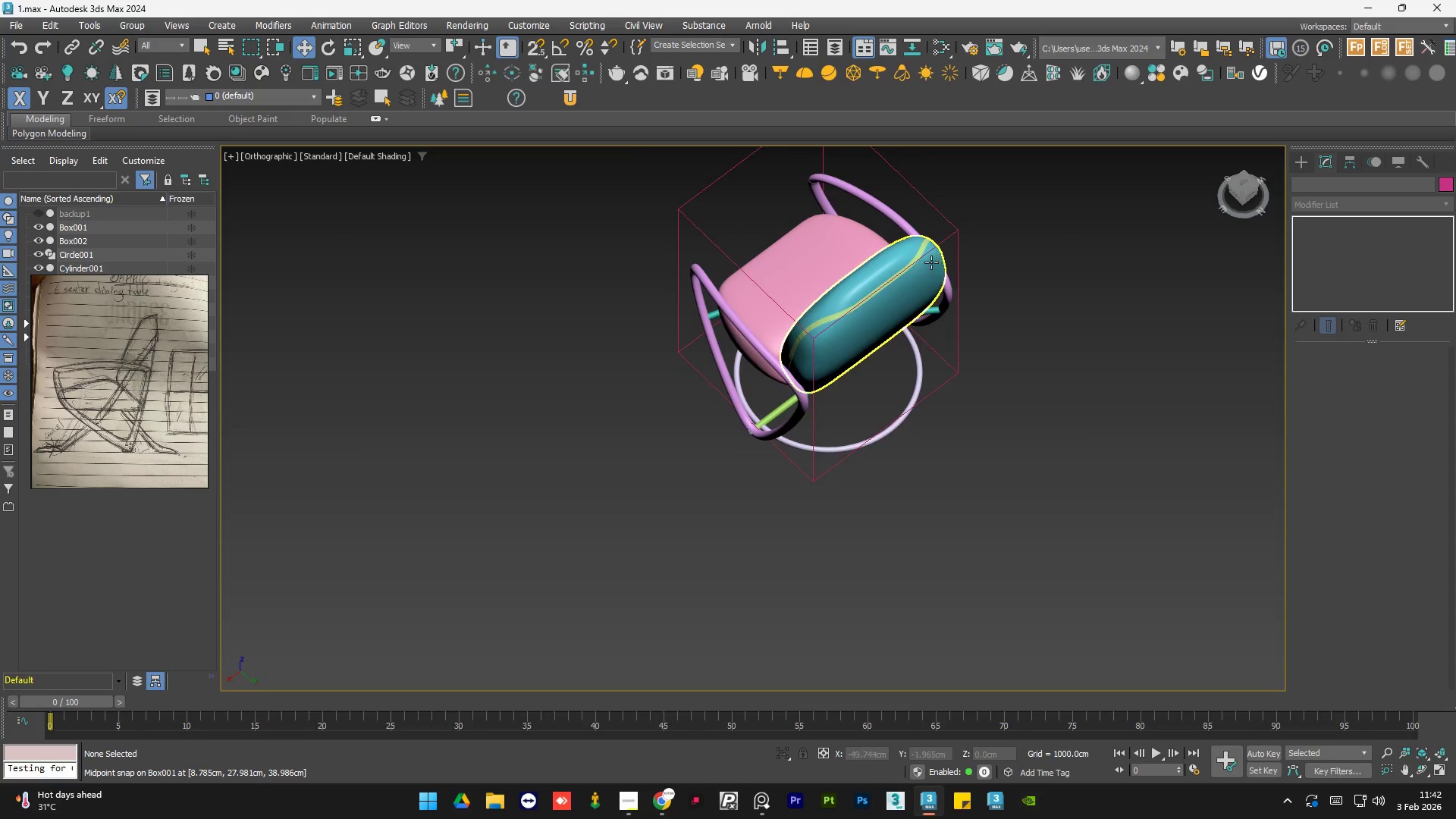 
scroll: coordinate [902, 263], scroll_direction: up, amount: 6.0
 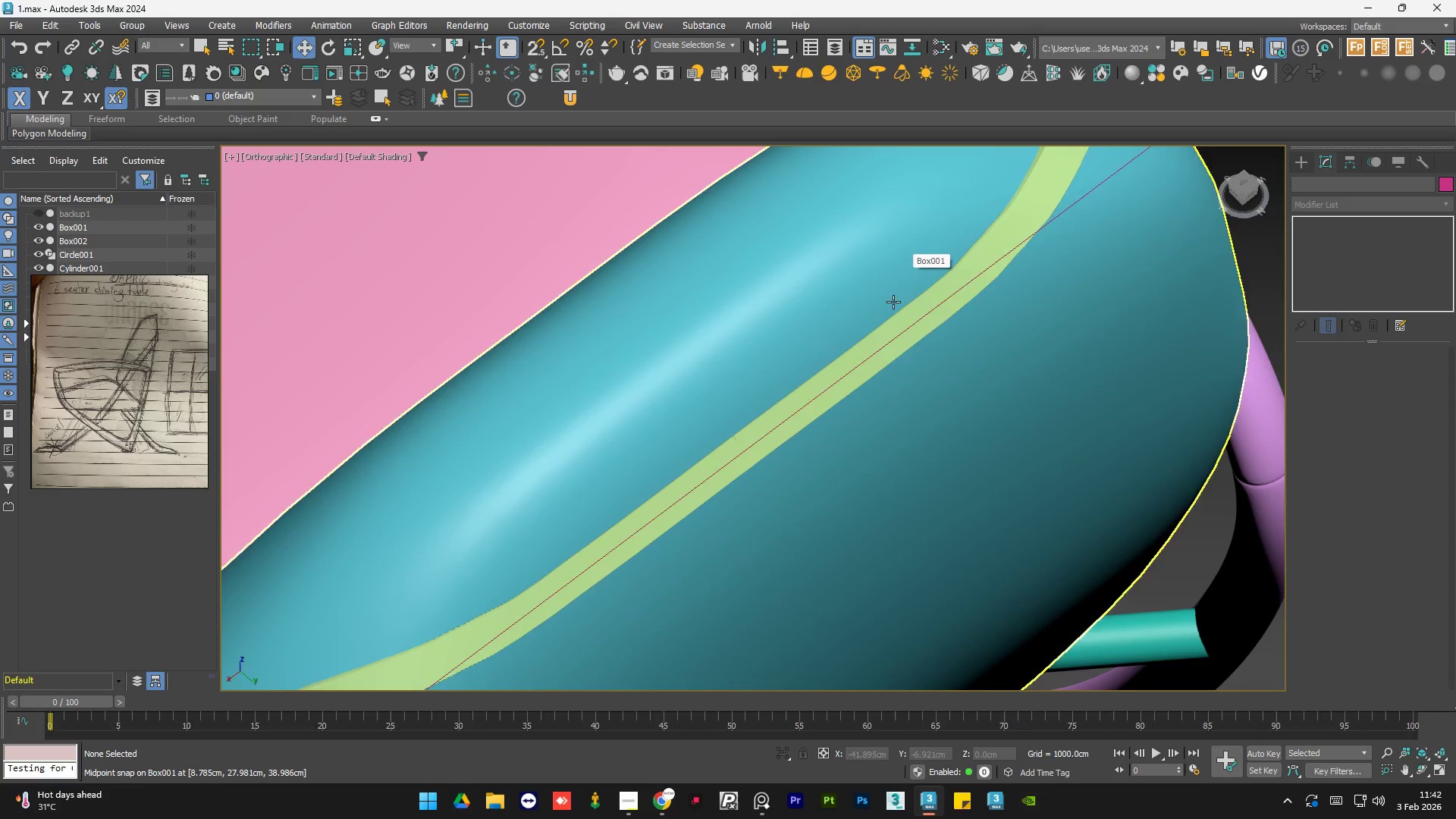 
hold_key(key=AltLeft, duration=0.88)
 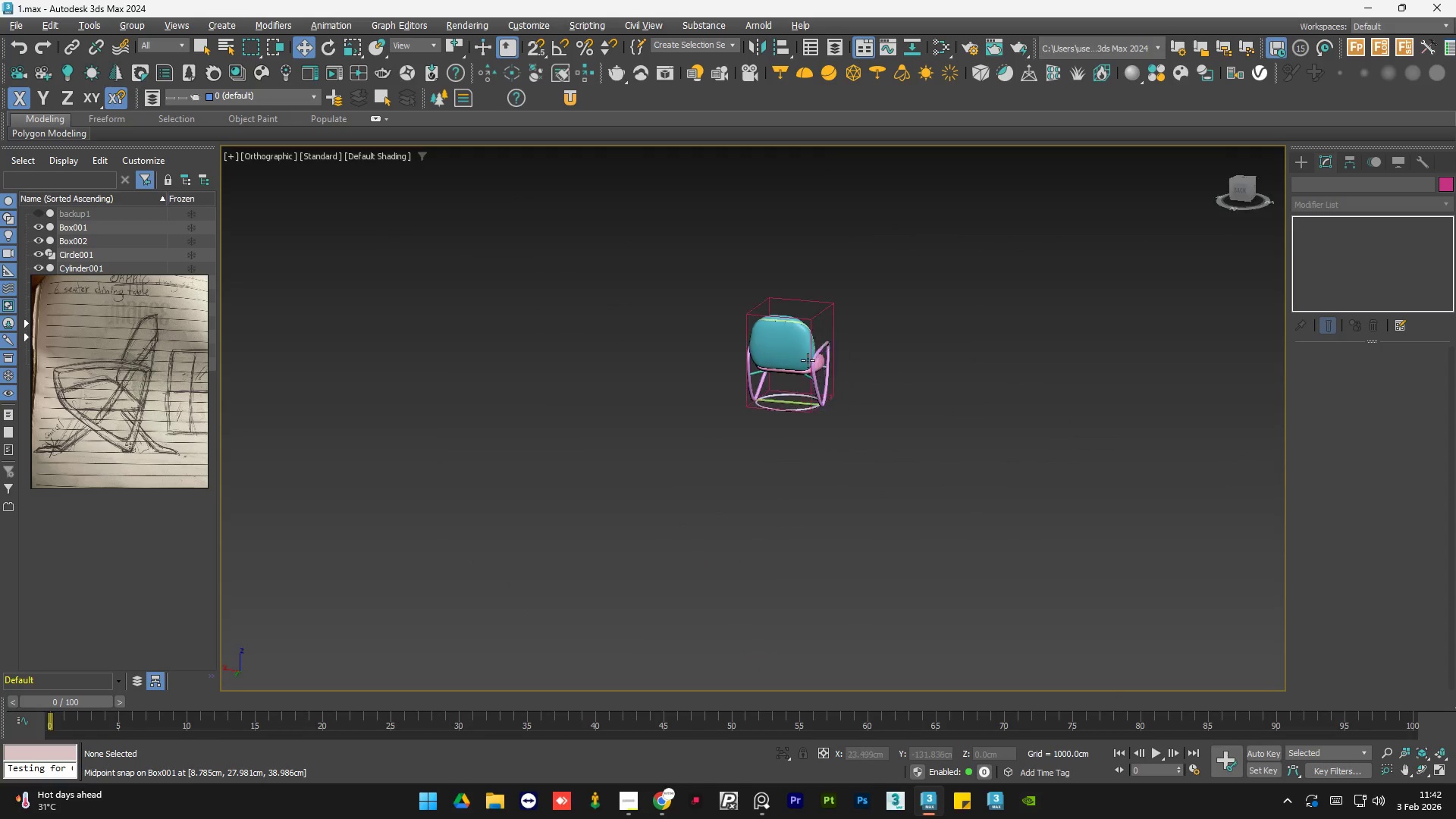 
scroll: coordinate [892, 394], scroll_direction: down, amount: 5.0
 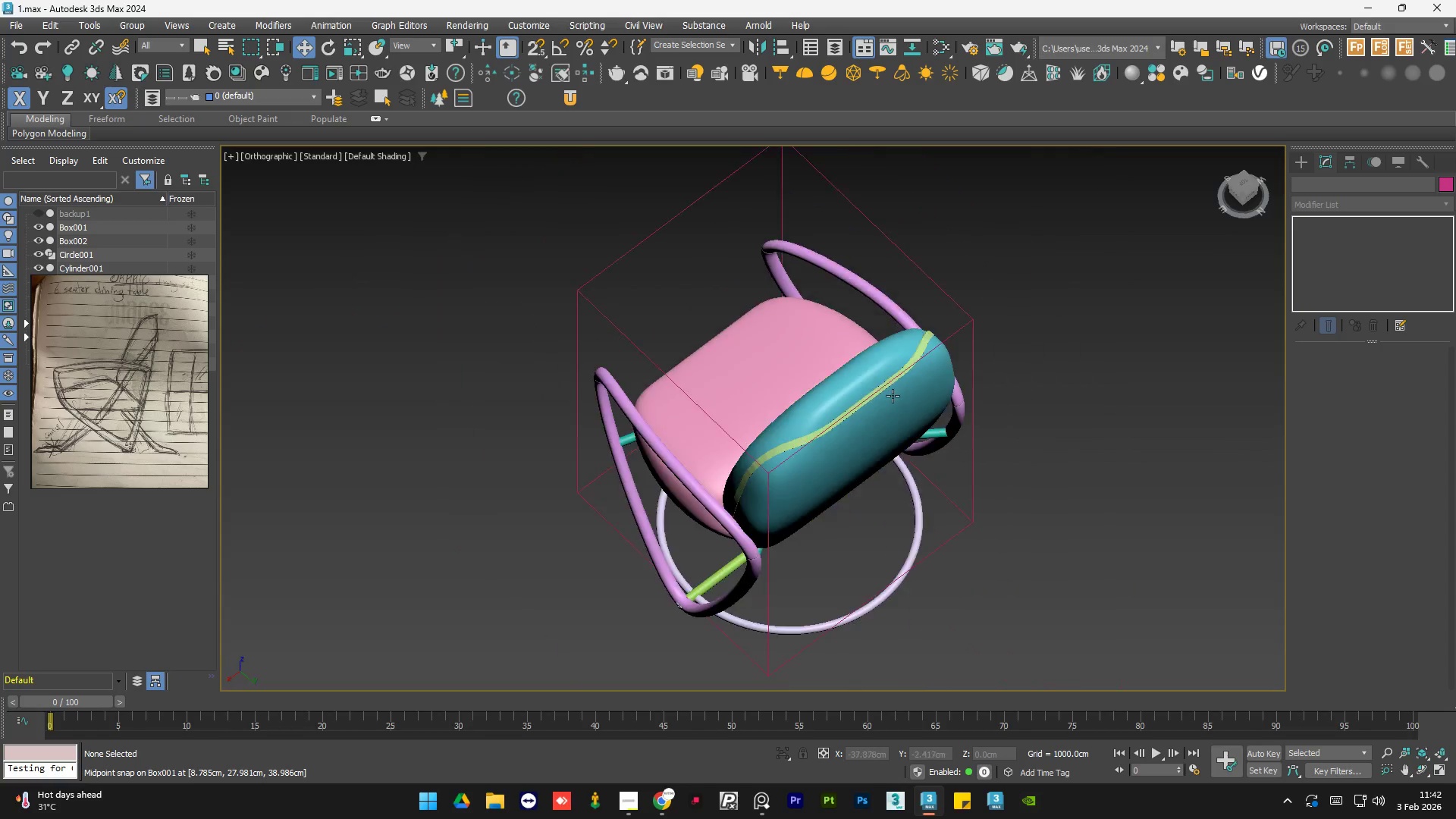 
hold_key(key=AltLeft, duration=1.34)
scroll: coordinate [836, 417], scroll_direction: down, amount: 4.0
 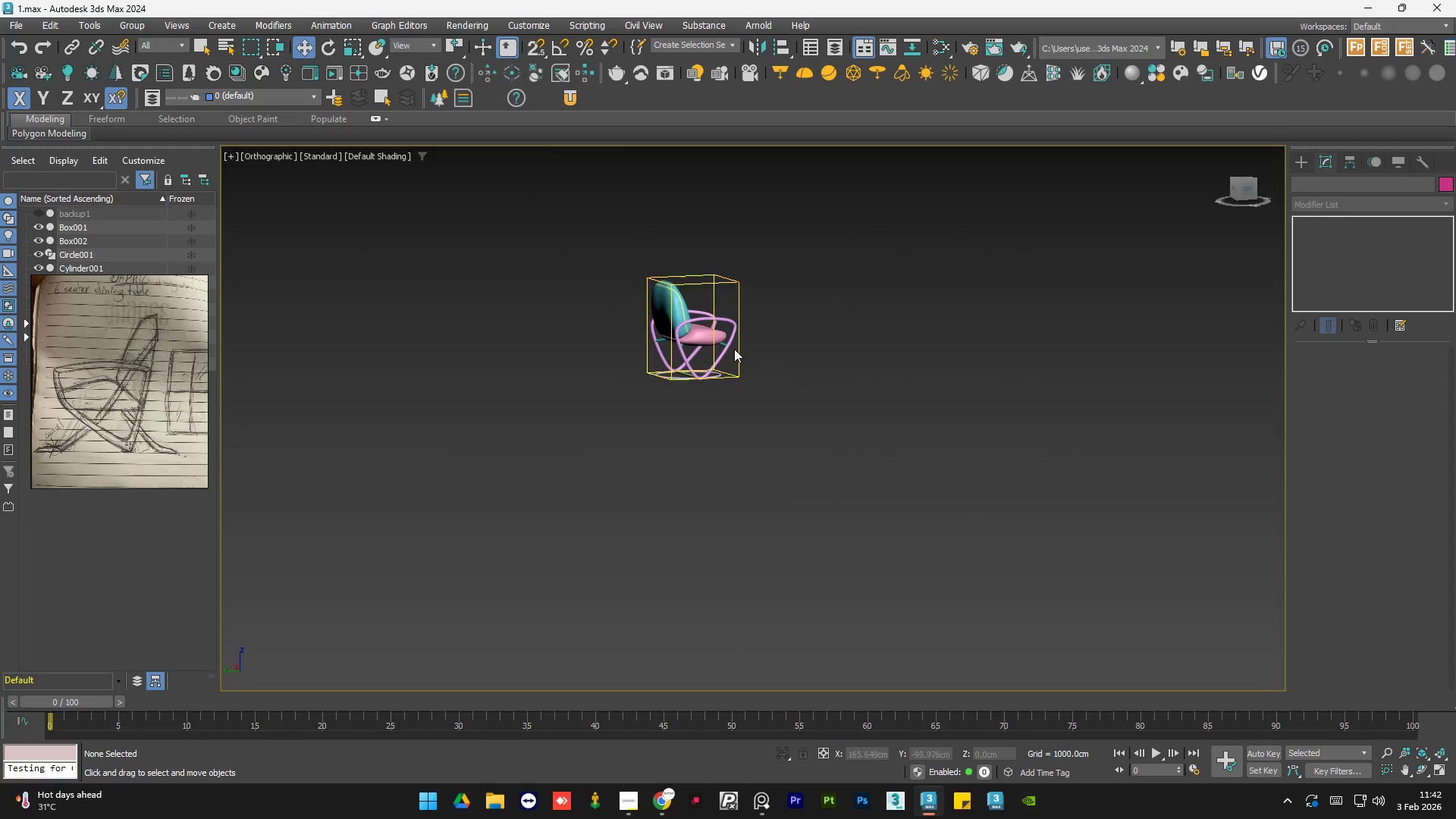 
scroll: coordinate [682, 284], scroll_direction: up, amount: 7.0
 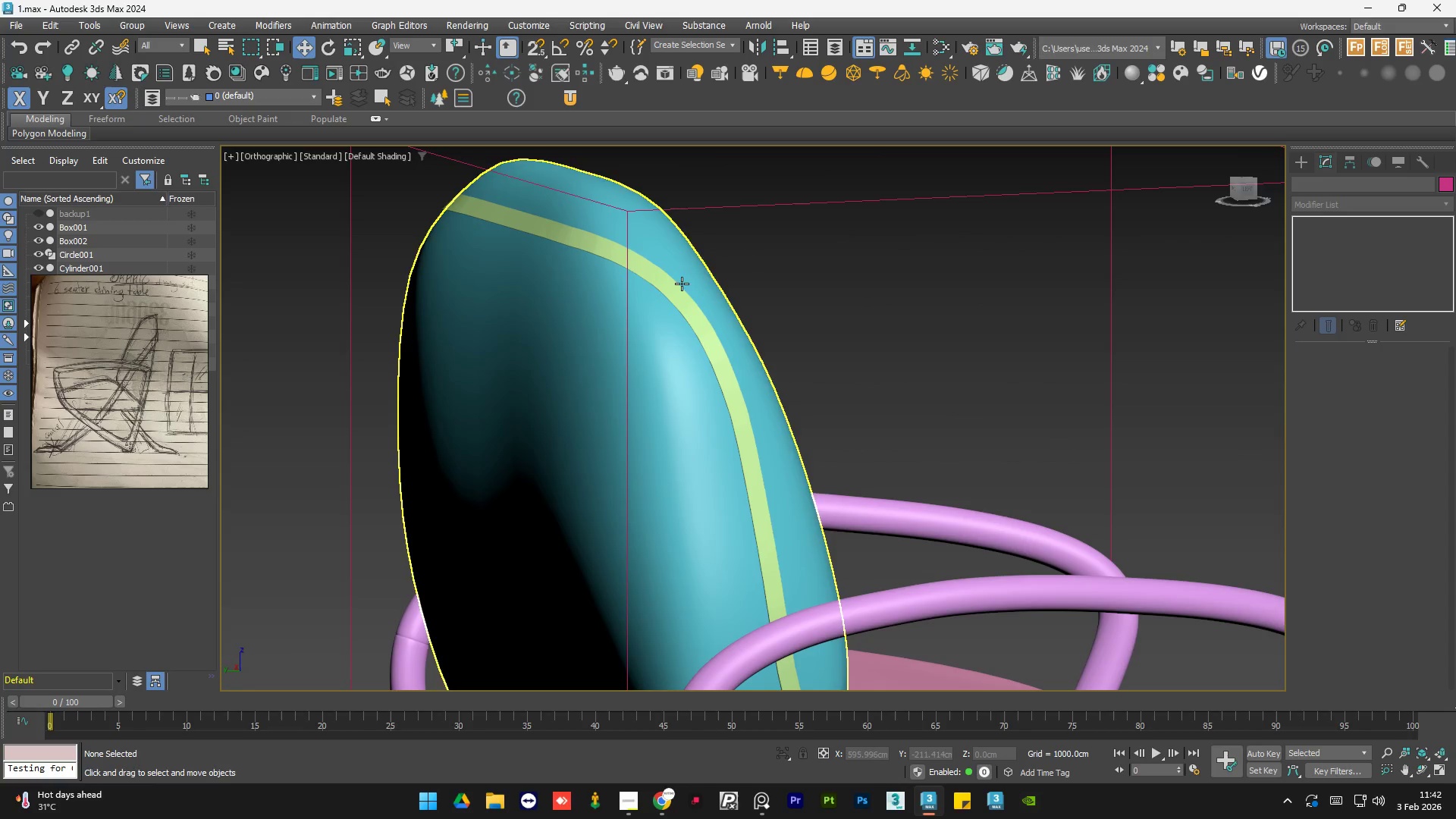 
key(Control+S)
 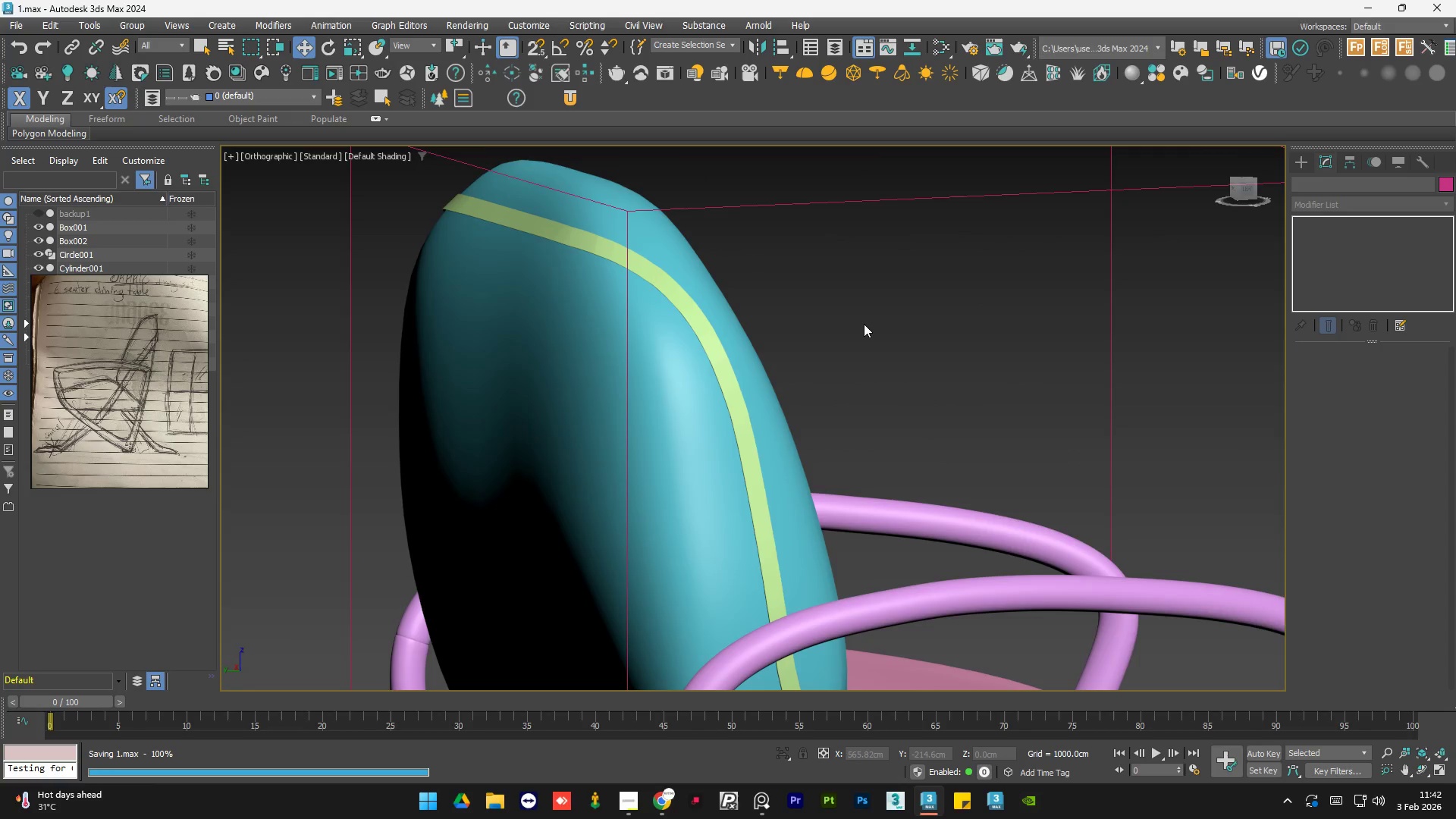 
scroll: coordinate [864, 324], scroll_direction: down, amount: 2.0
 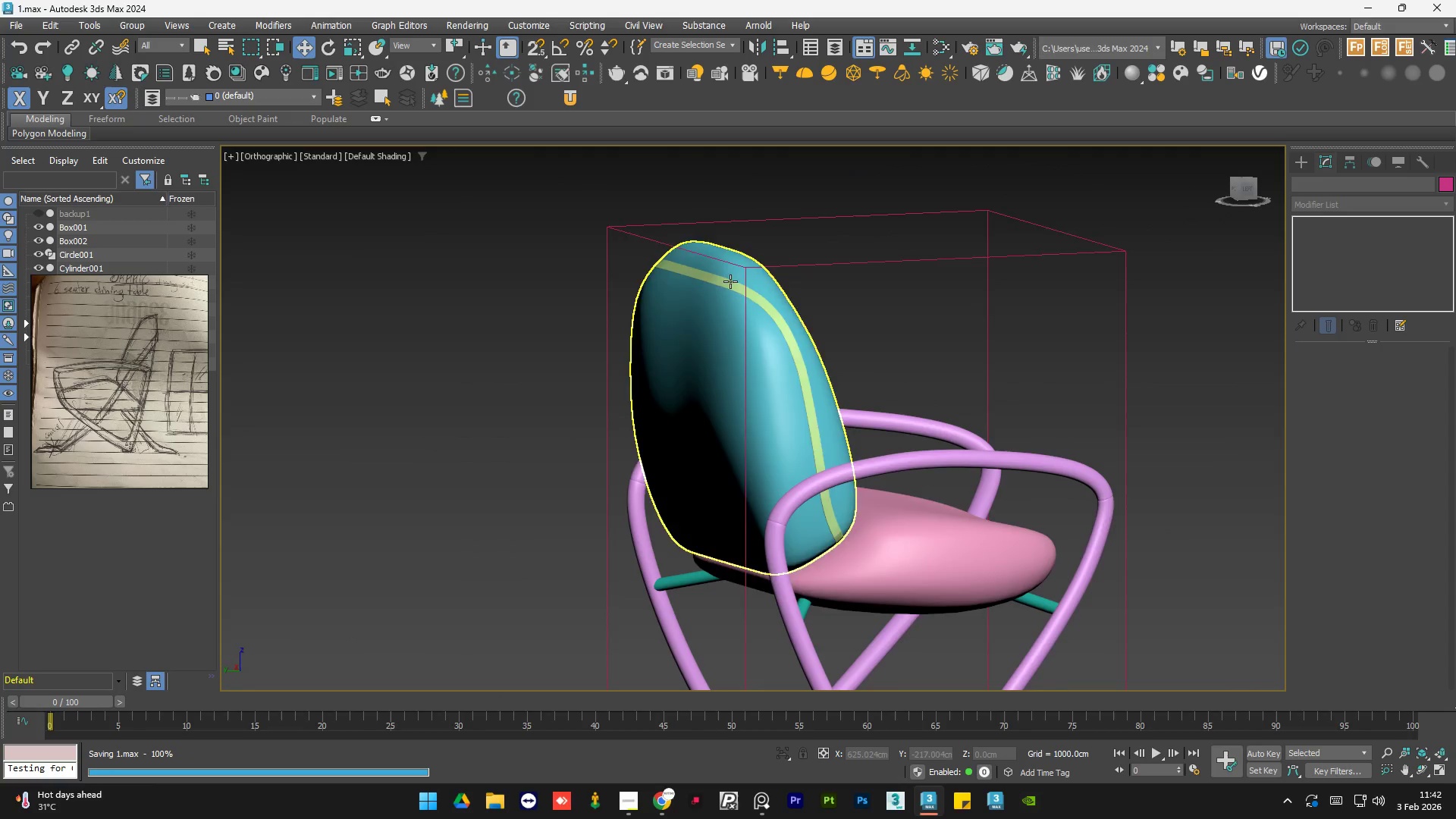 
scroll: coordinate [626, 225], scroll_direction: up, amount: 6.0
 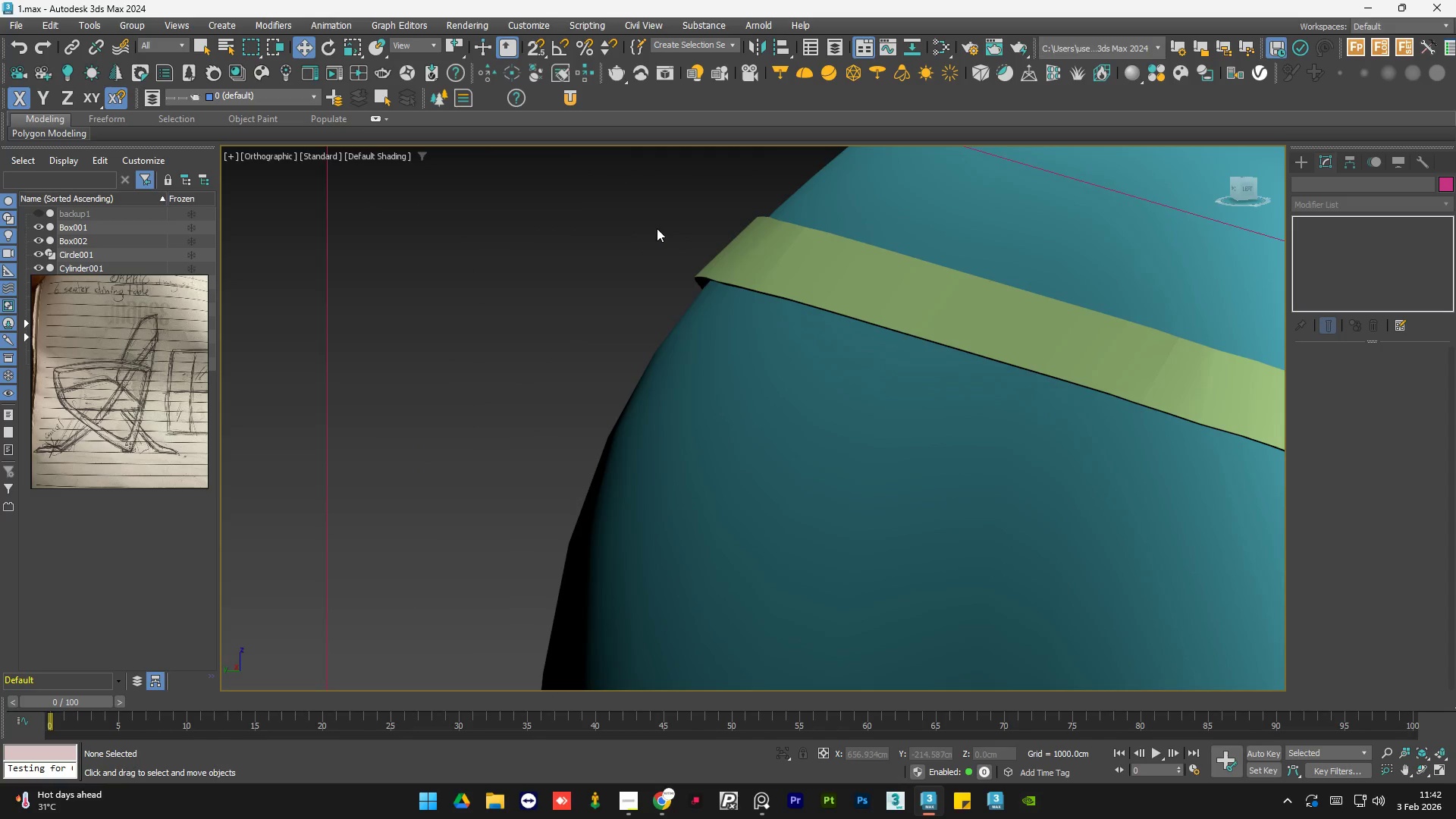 
left_click([883, 327])
 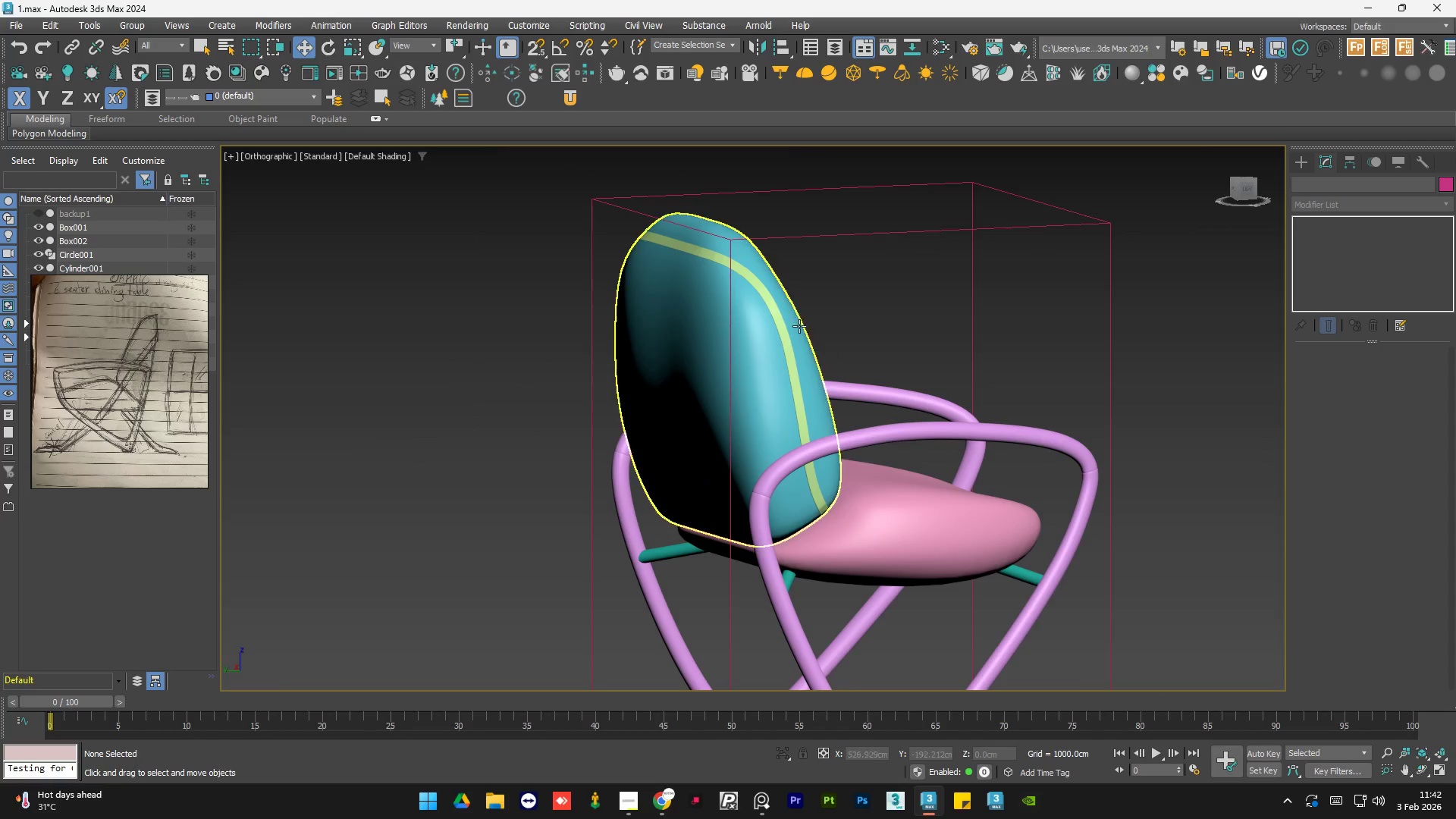 
scroll: coordinate [629, 233], scroll_direction: down, amount: 6.0
 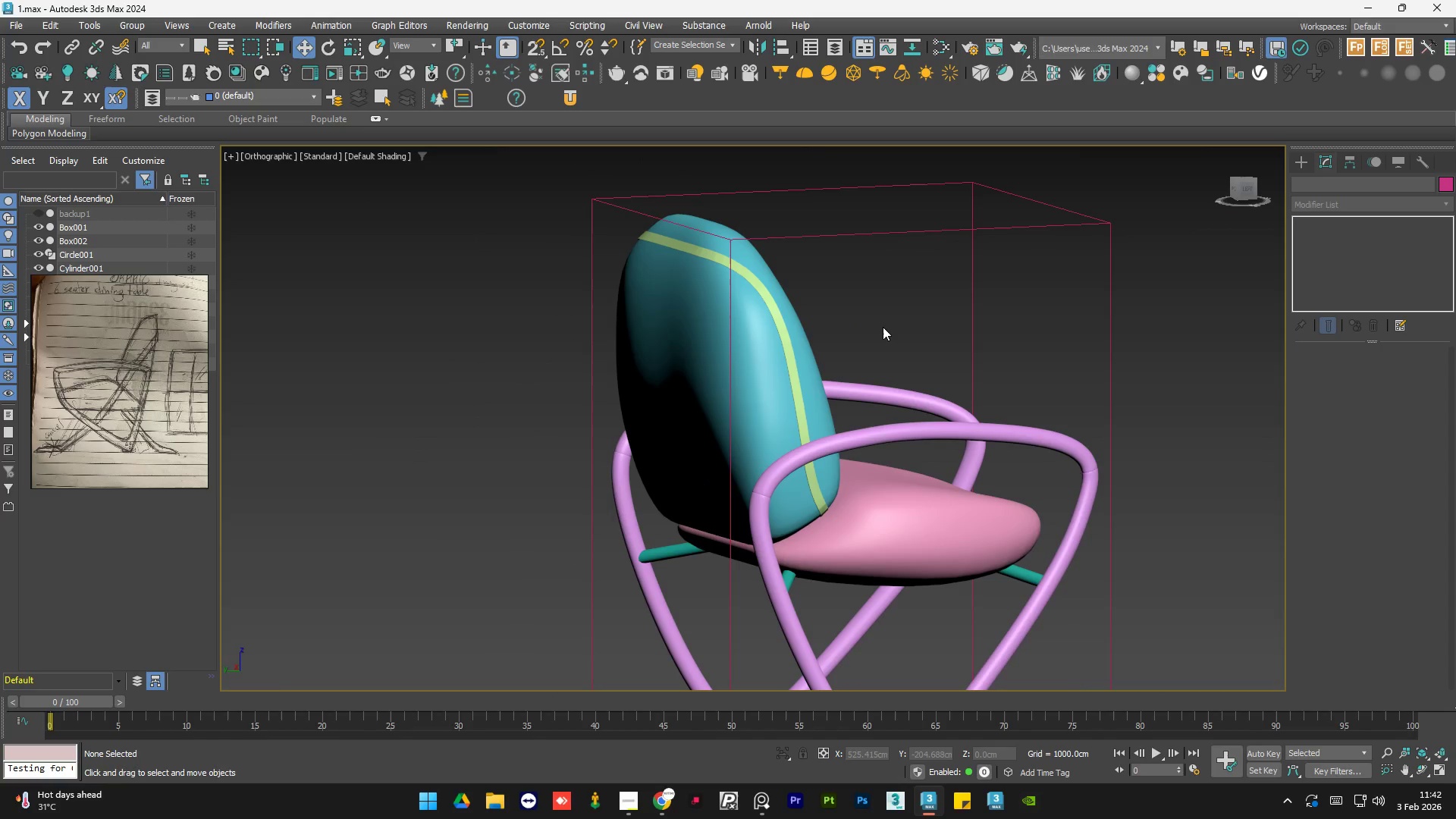 
hold_key(key=AltLeft, duration=0.97)
 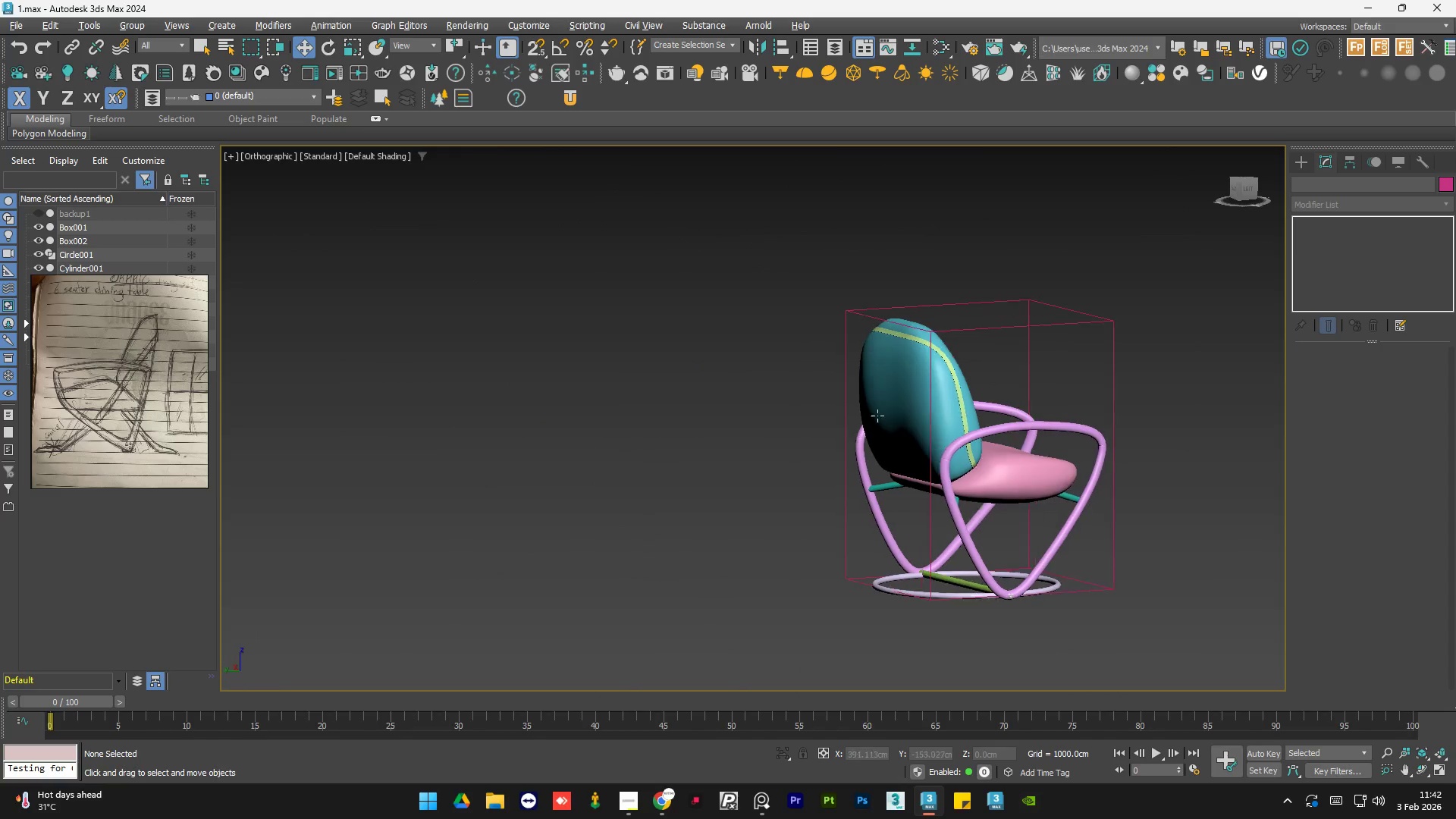 
scroll: coordinate [780, 298], scroll_direction: none, amount: 0.0
 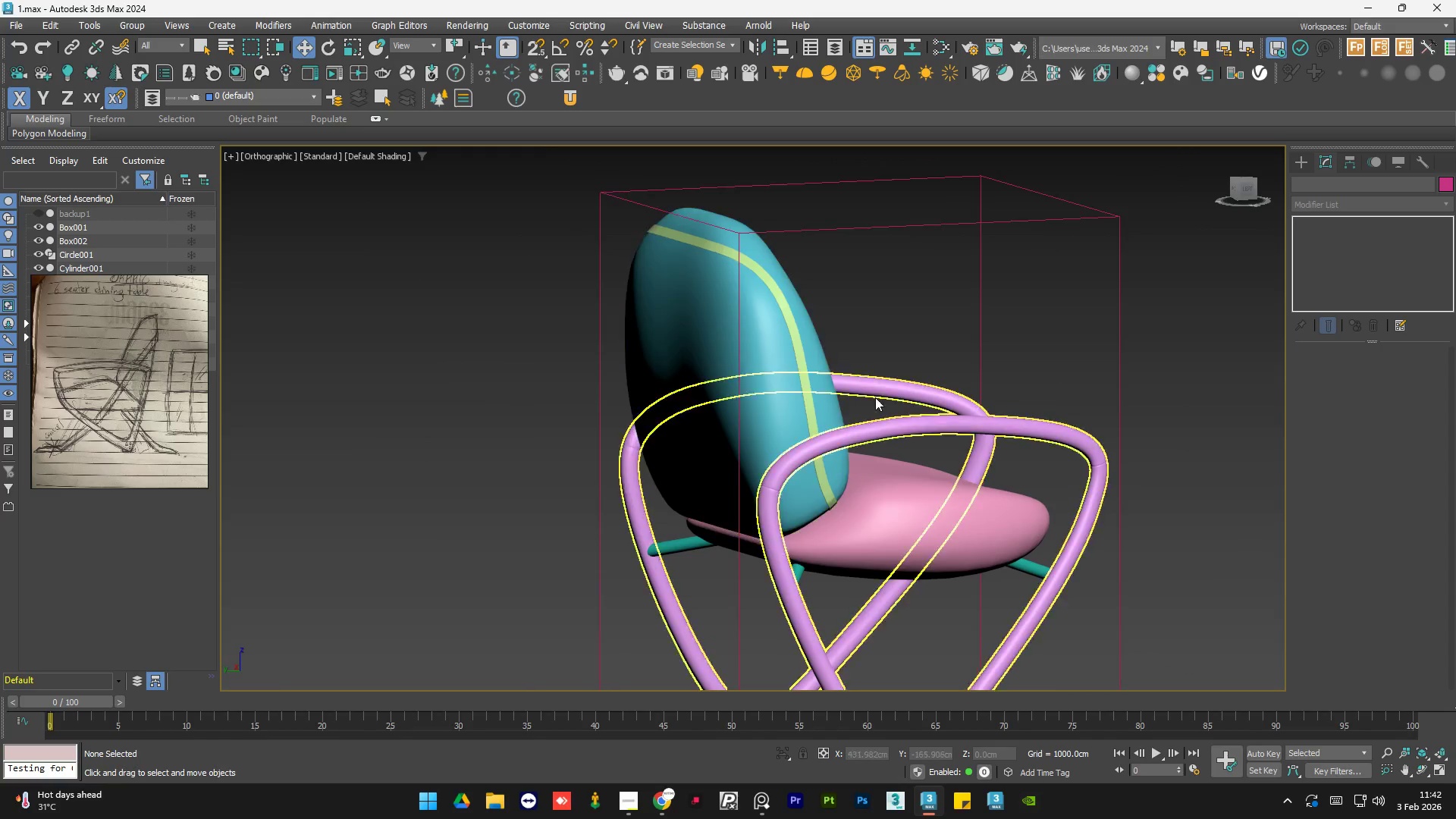 
hold_key(key=AltLeft, duration=0.95)
scroll: coordinate [846, 402], scroll_direction: down, amount: 2.0
 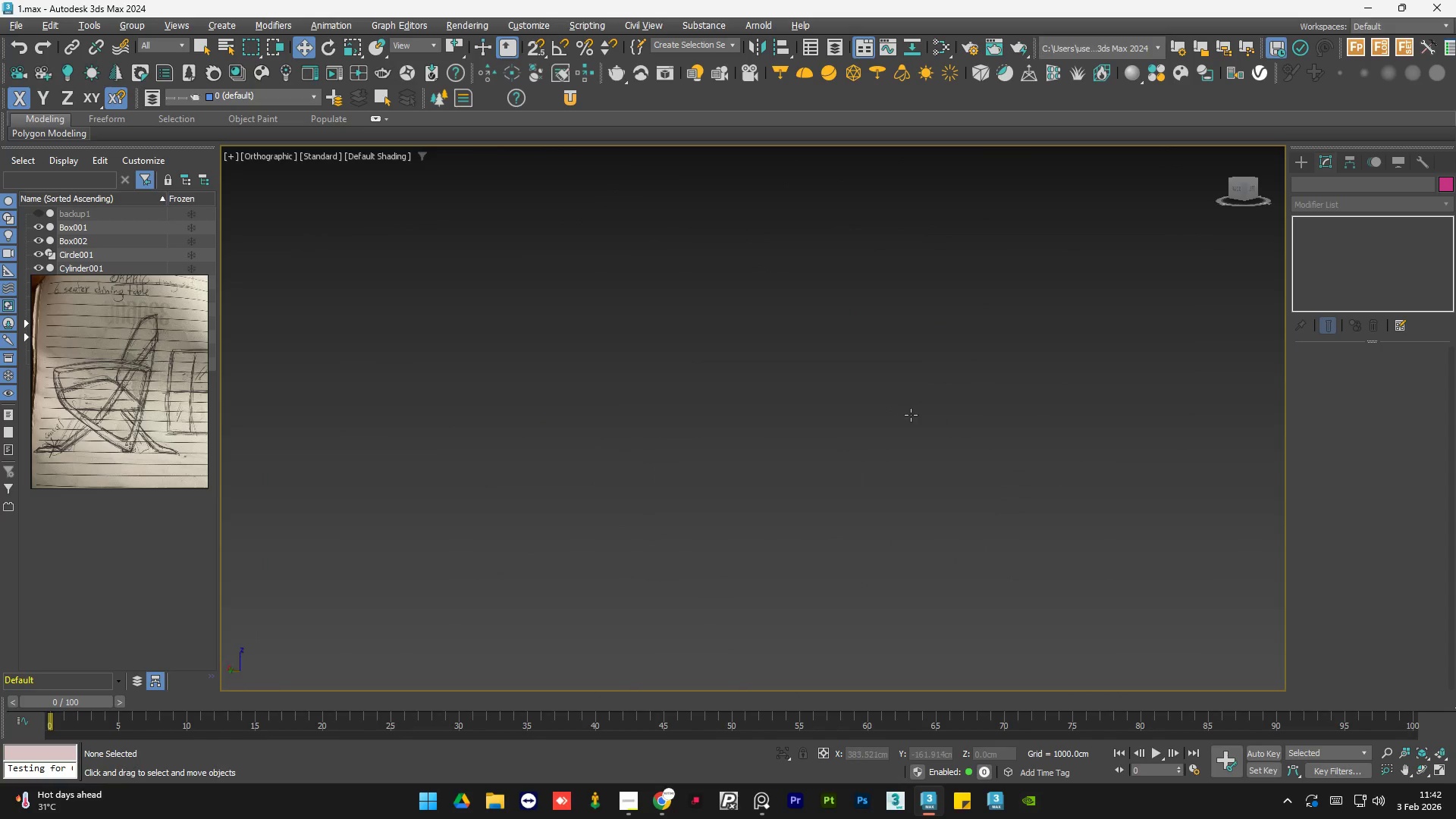 
hold_key(key=AltLeft, duration=1.51)
 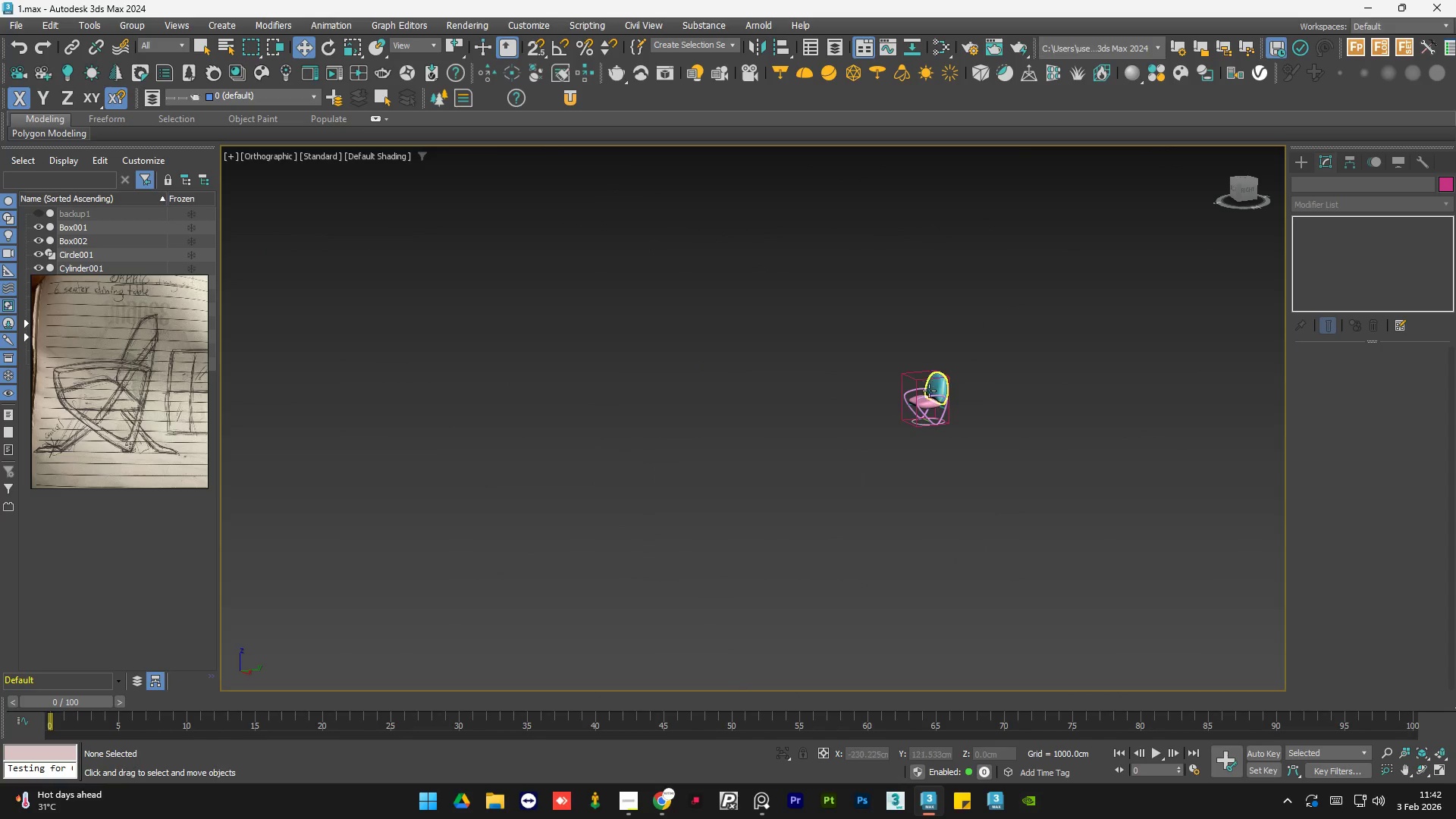 
scroll: coordinate [788, 406], scroll_direction: down, amount: 5.0
 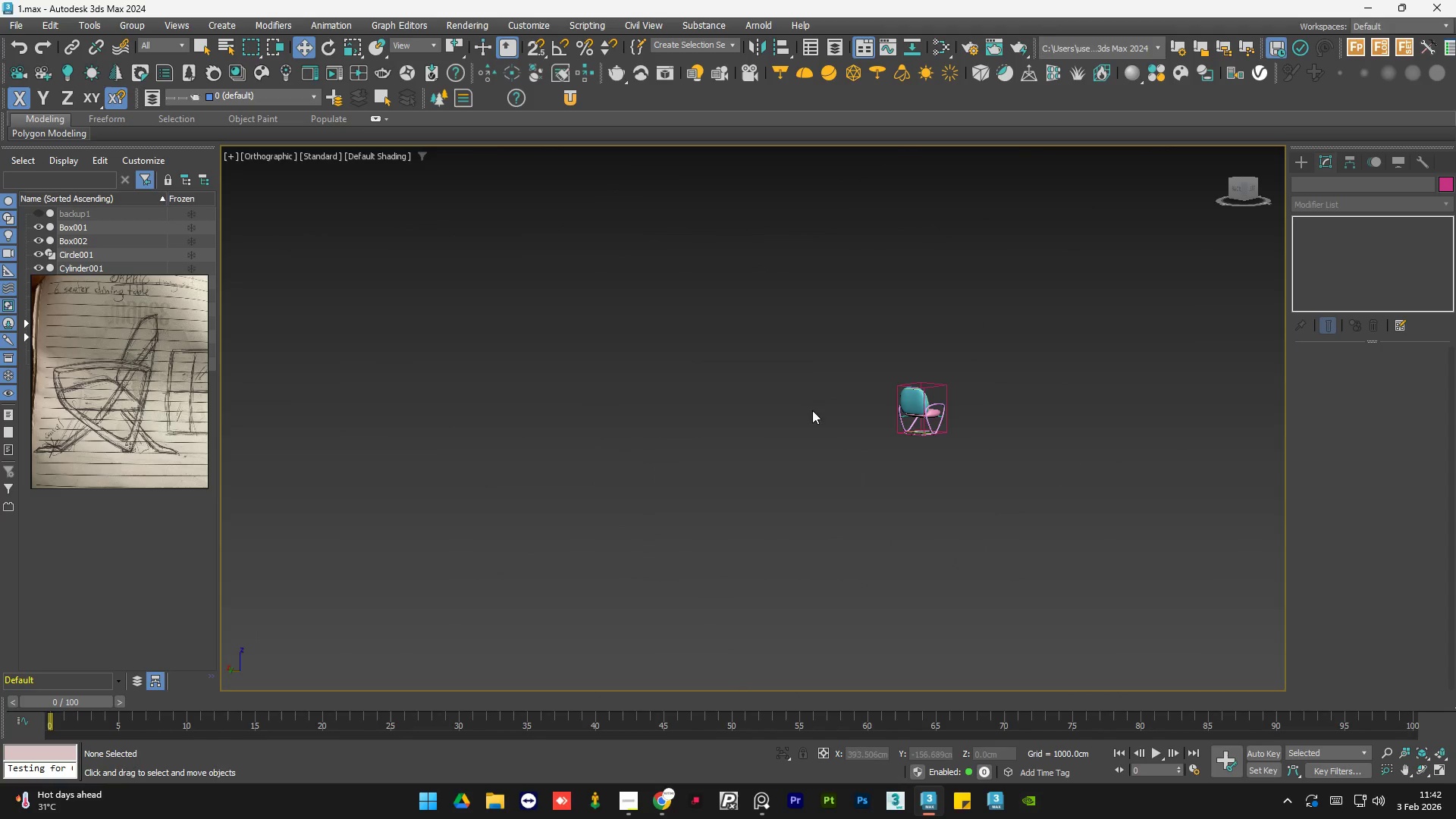 
scroll: coordinate [948, 402], scroll_direction: up, amount: 7.0
 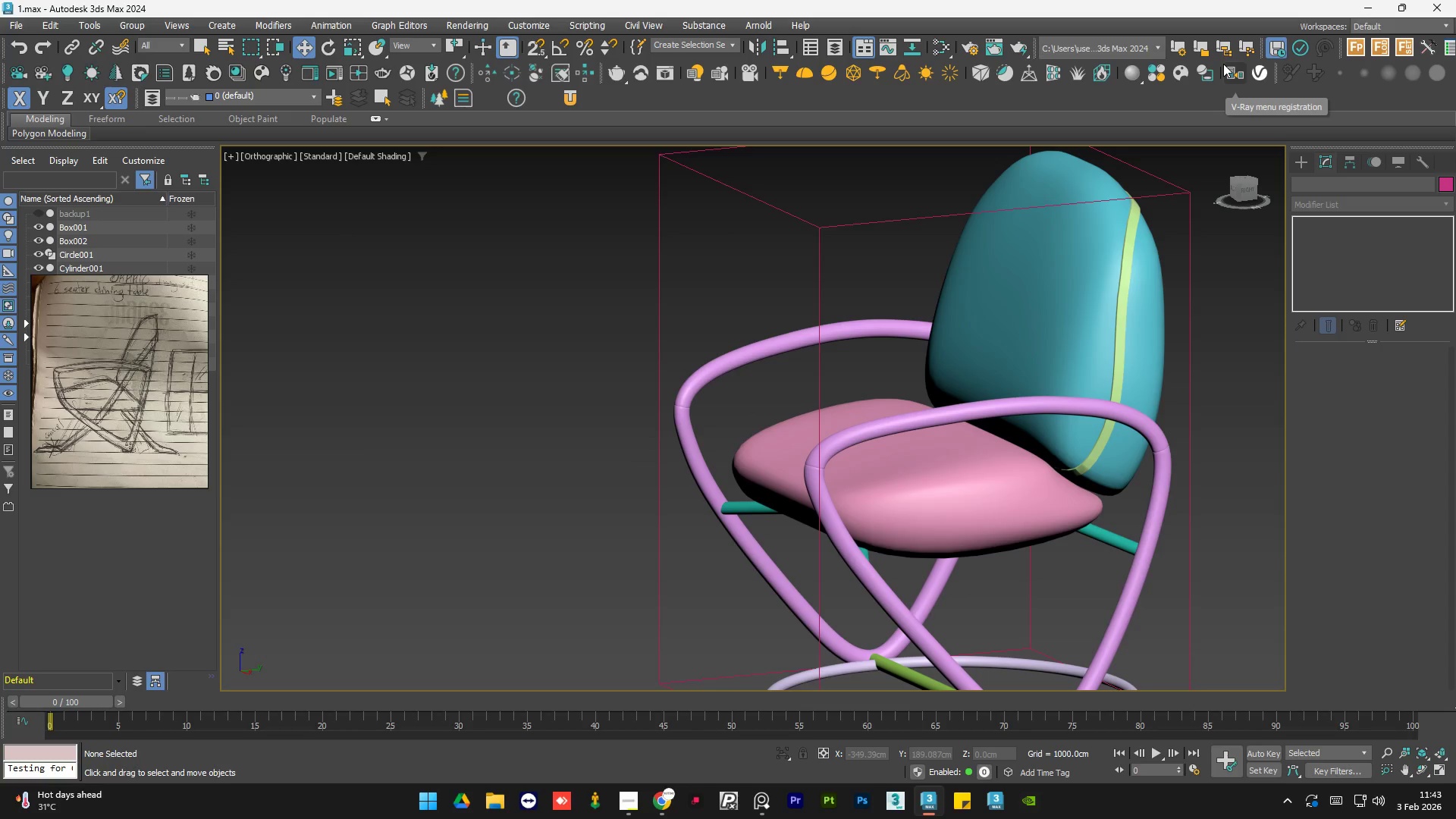 
wait(59.79)
 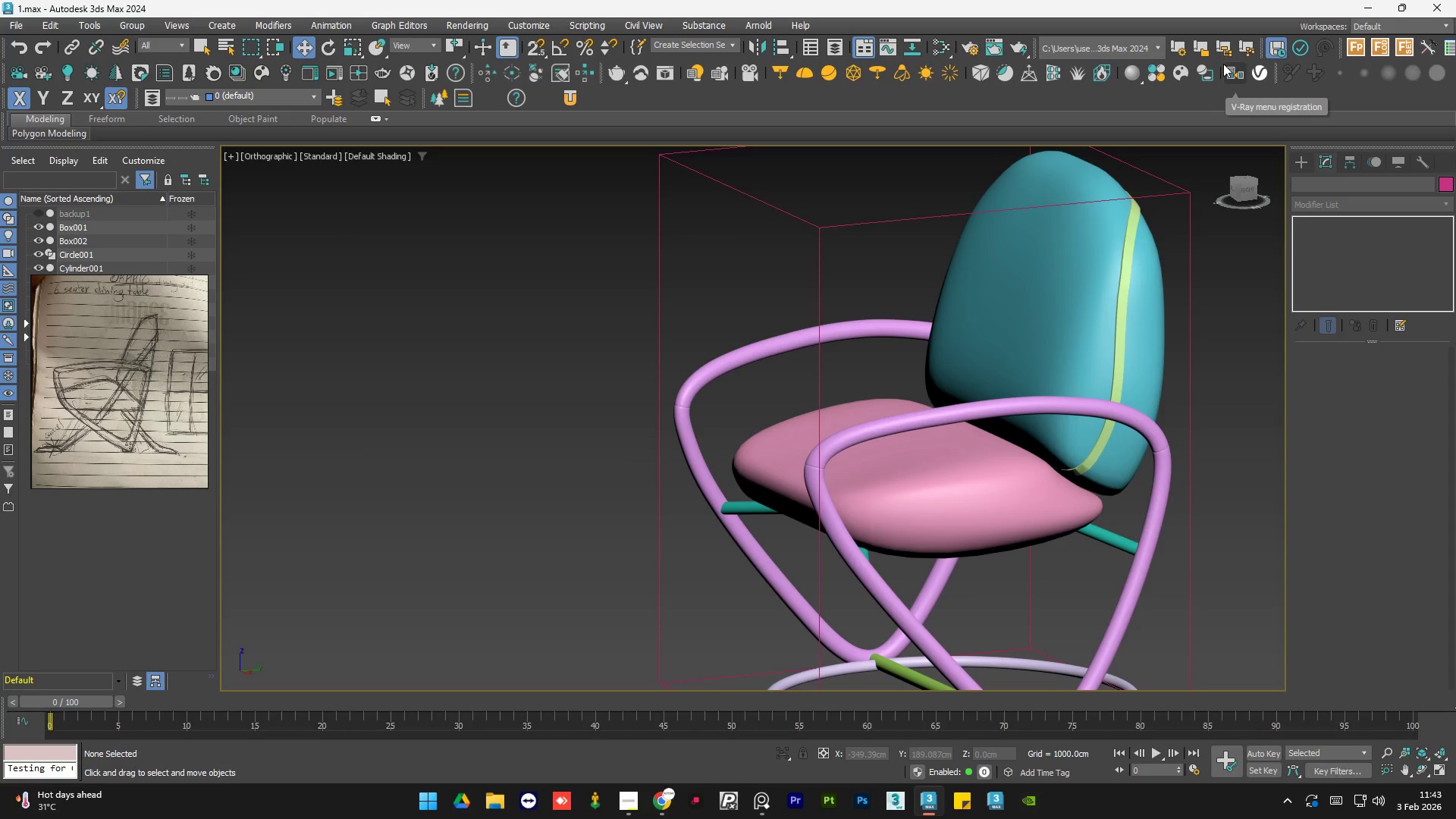 
scroll: coordinate [1129, 53], scroll_direction: down, amount: 1.0
 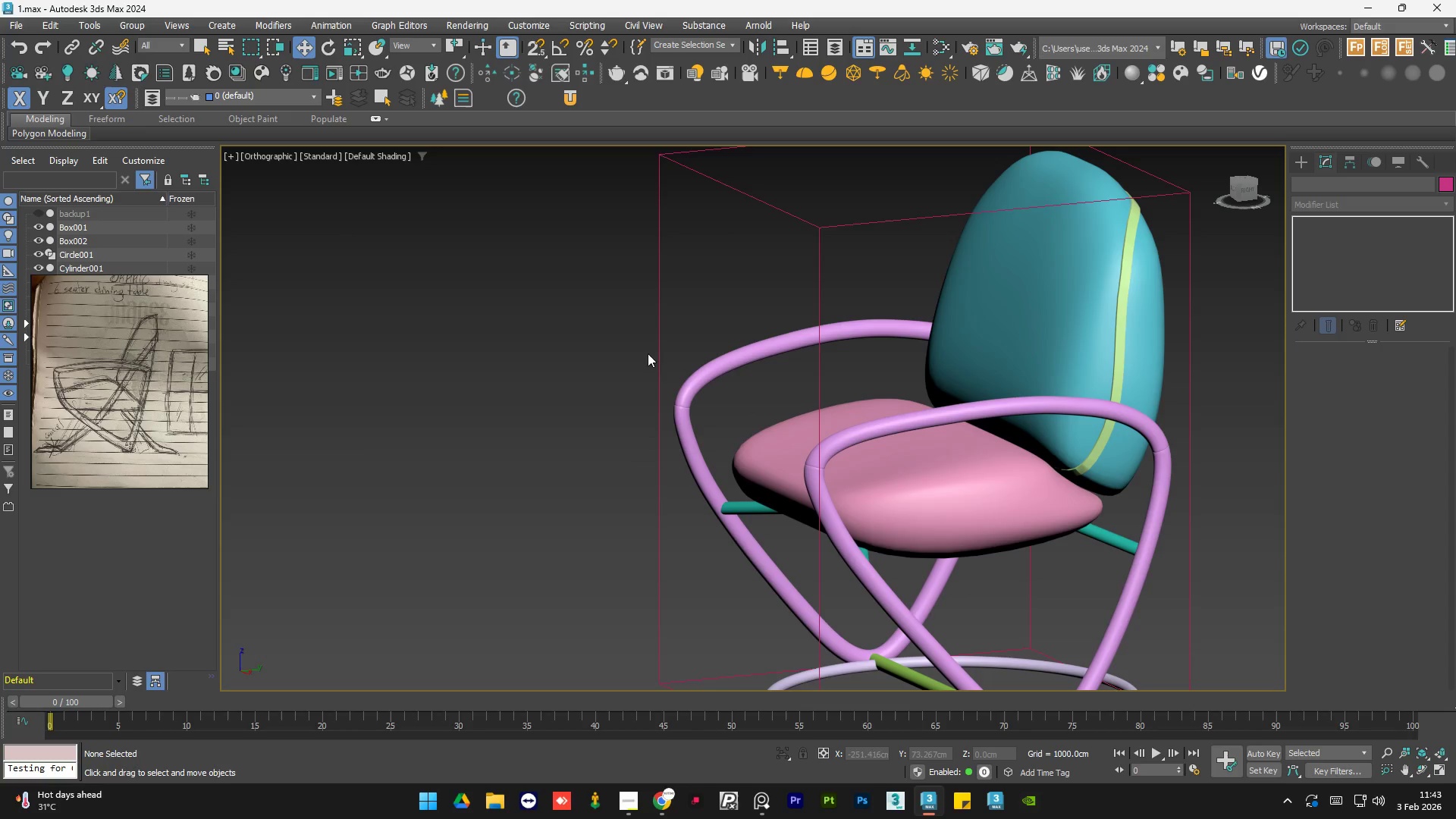 
scroll: coordinate [791, 371], scroll_direction: none, amount: 0.0
 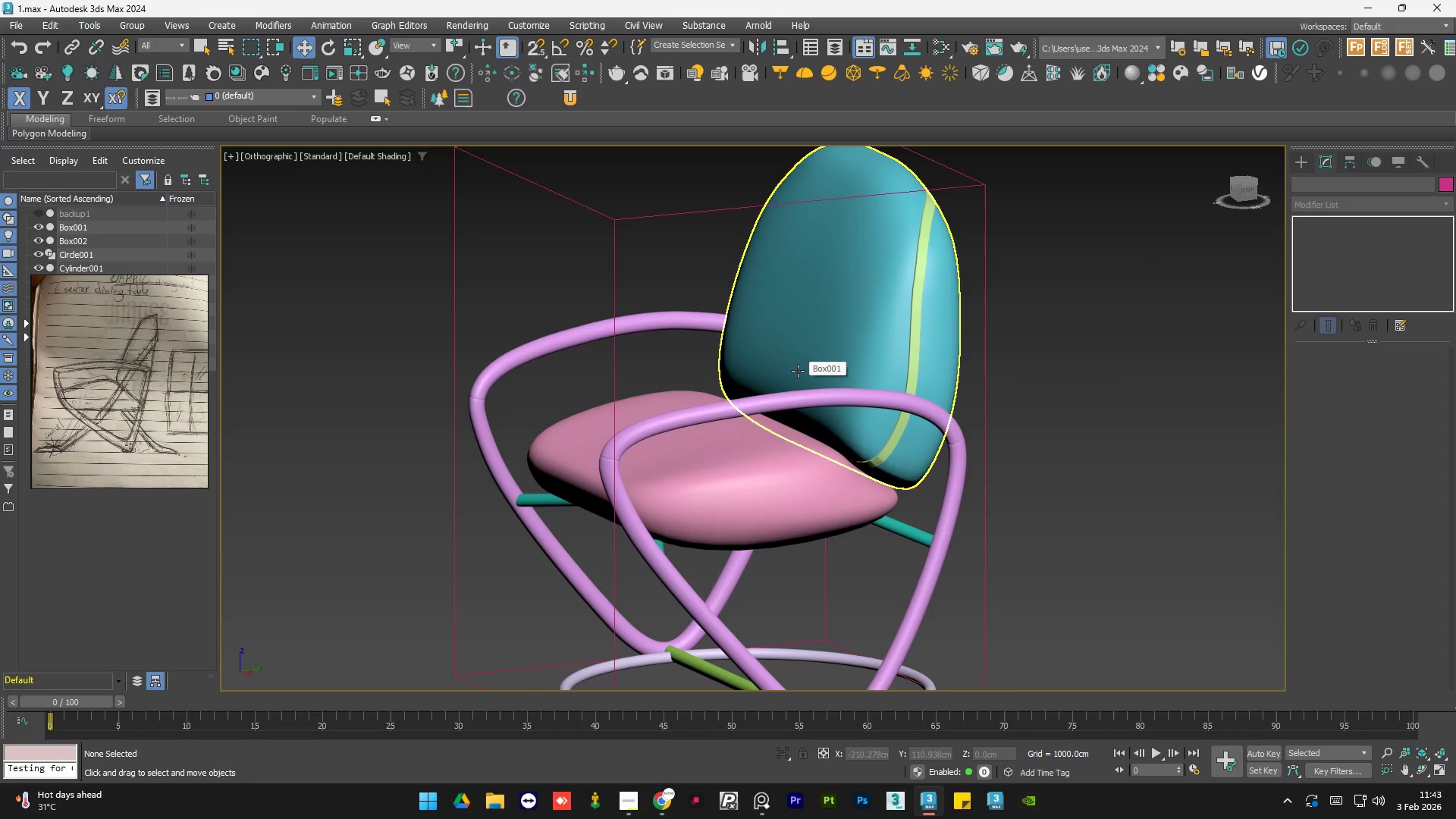 
scroll: coordinate [798, 371], scroll_direction: down, amount: 1.0
 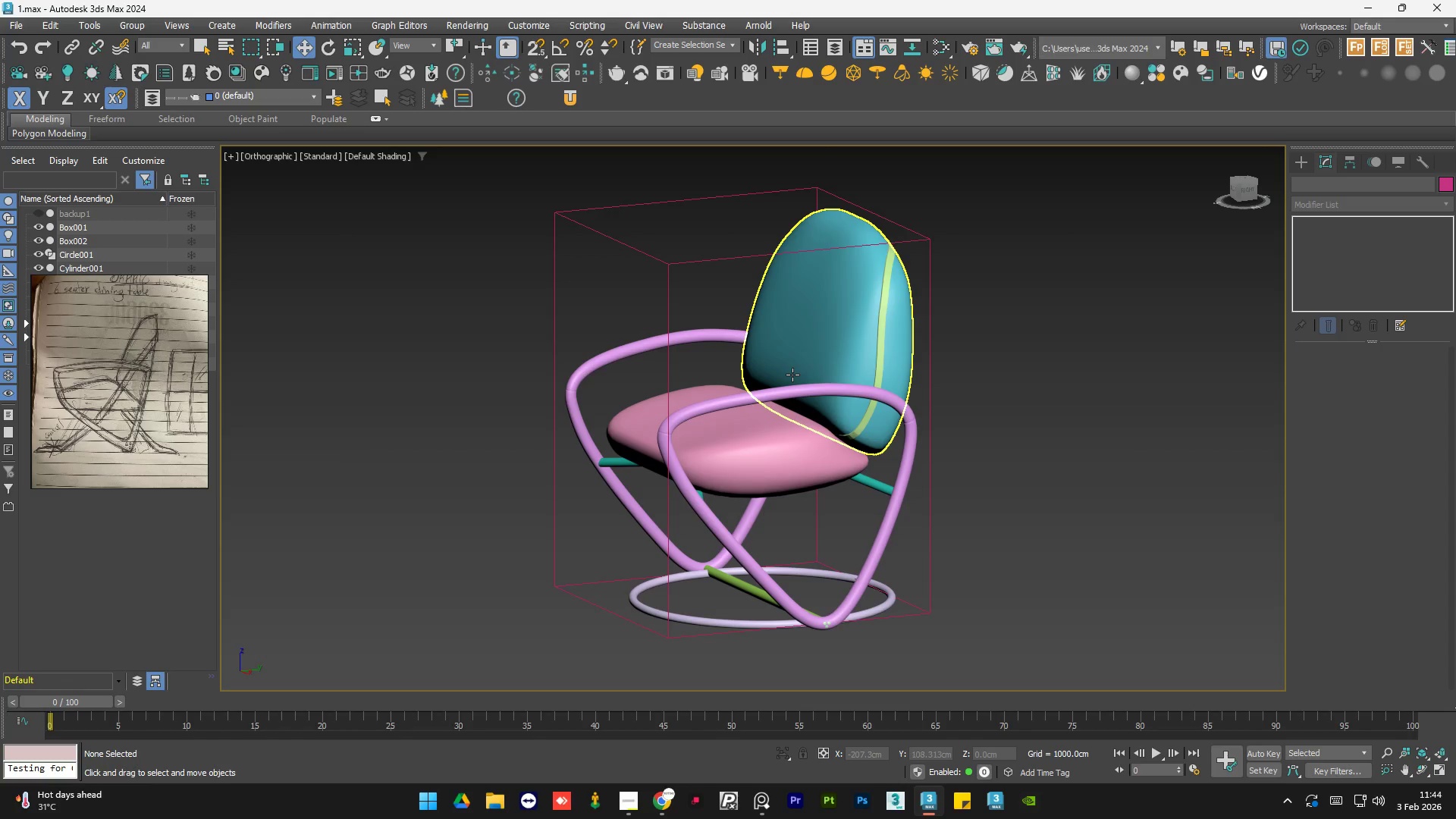 
wait(28.52)
 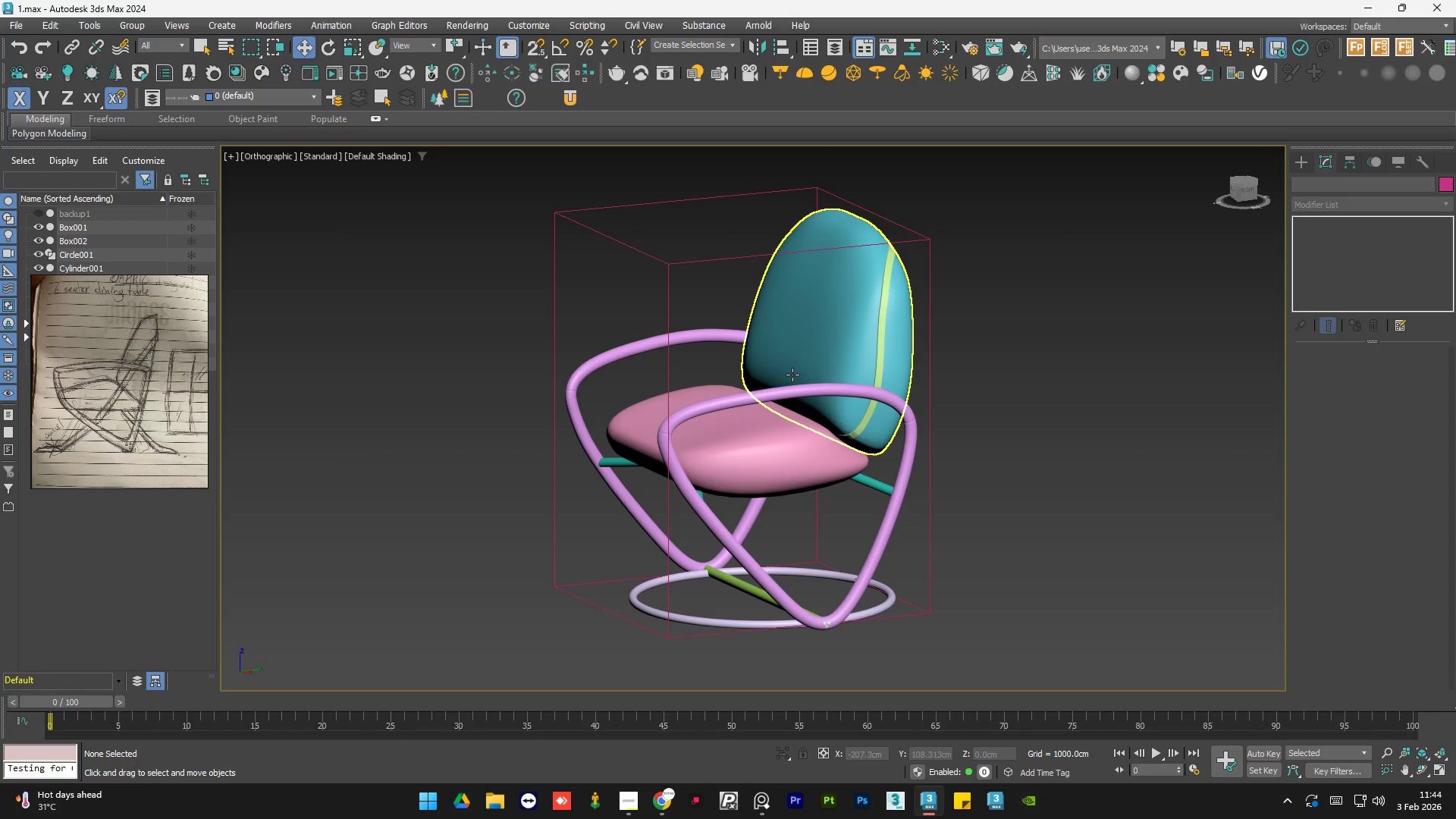 
scroll: coordinate [799, 456], scroll_direction: down, amount: 1.0
 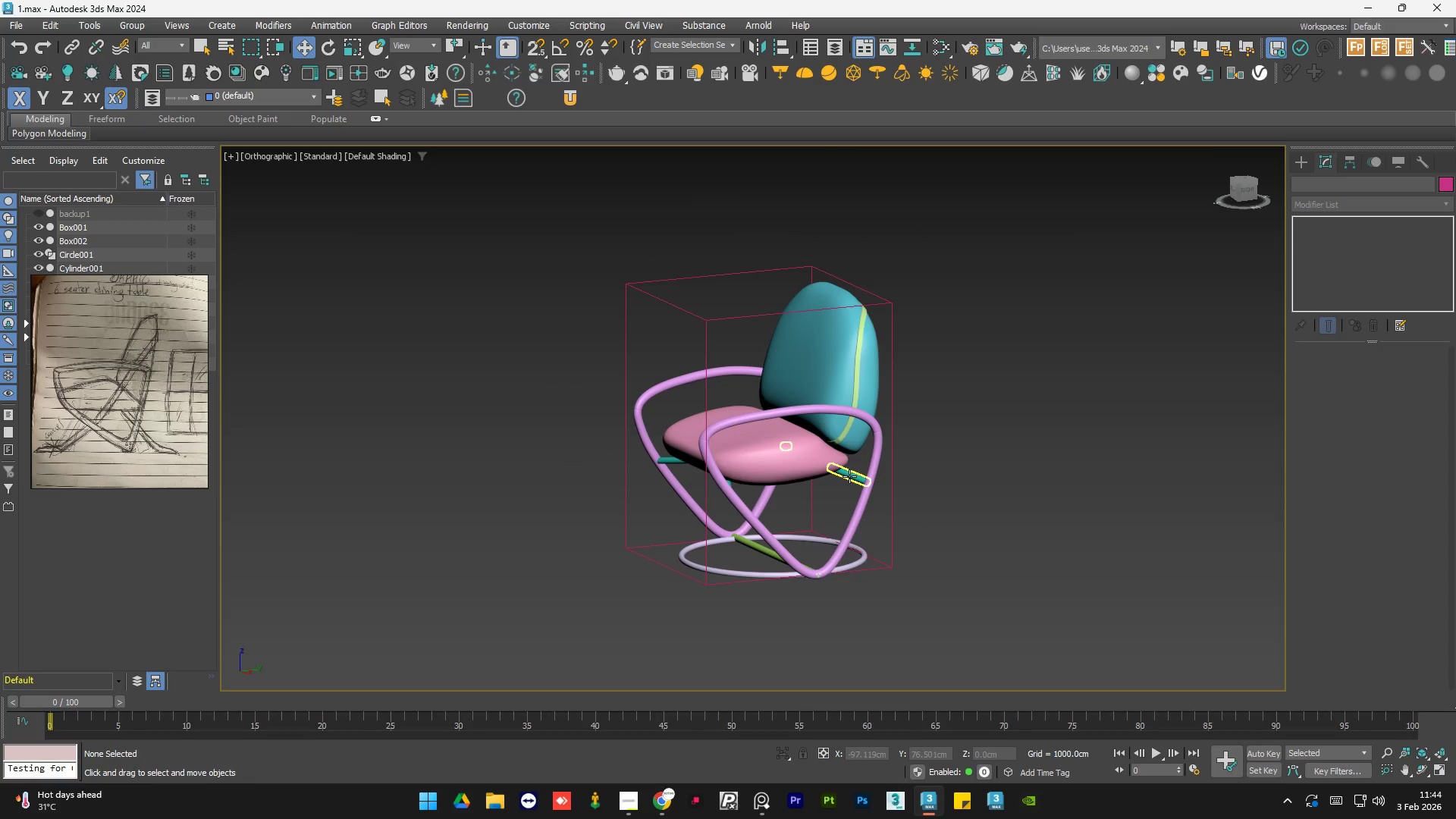 
scroll: coordinate [849, 476], scroll_direction: up, amount: 3.0
 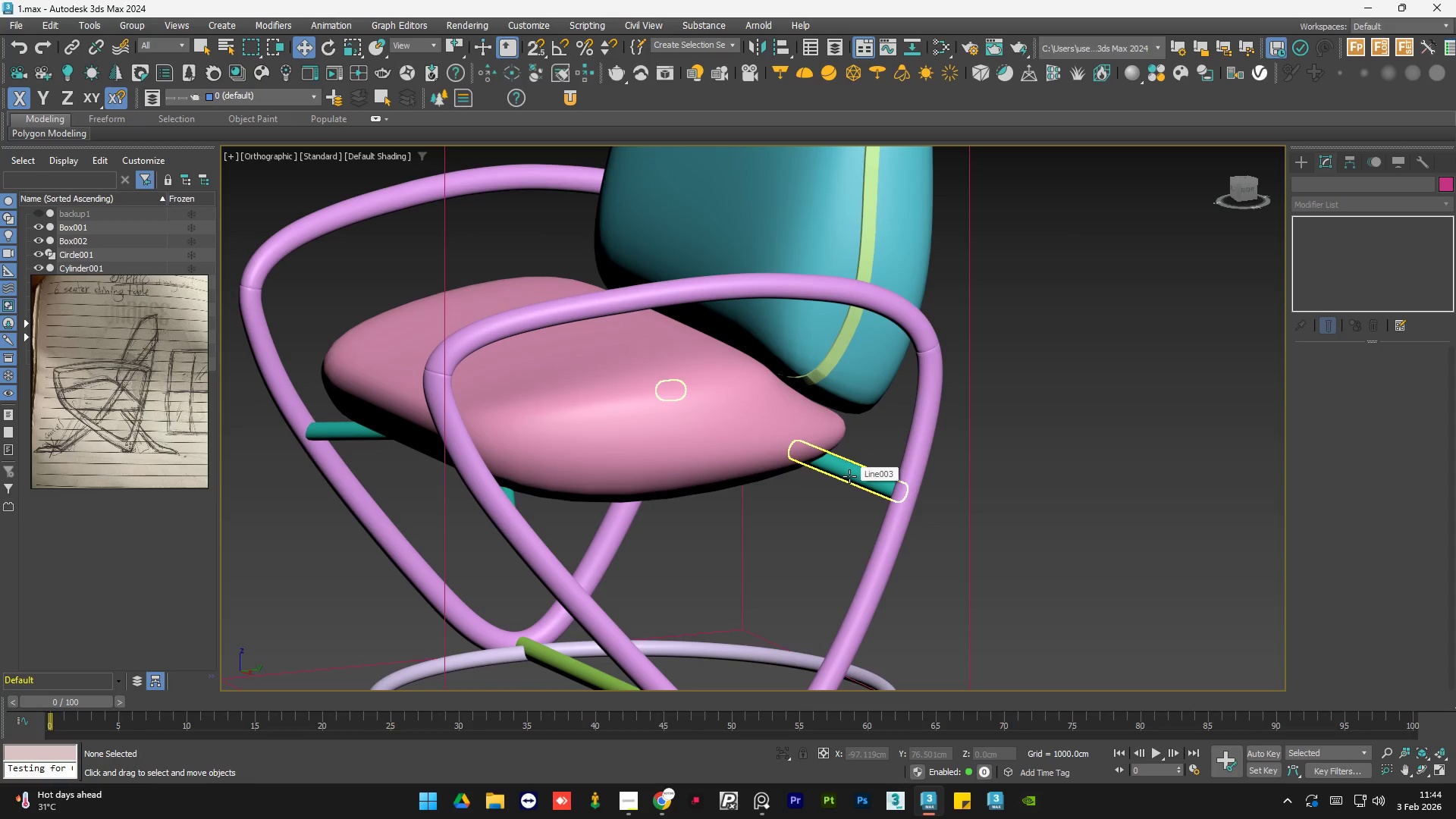 
scroll: coordinate [849, 476], scroll_direction: down, amount: 1.0
 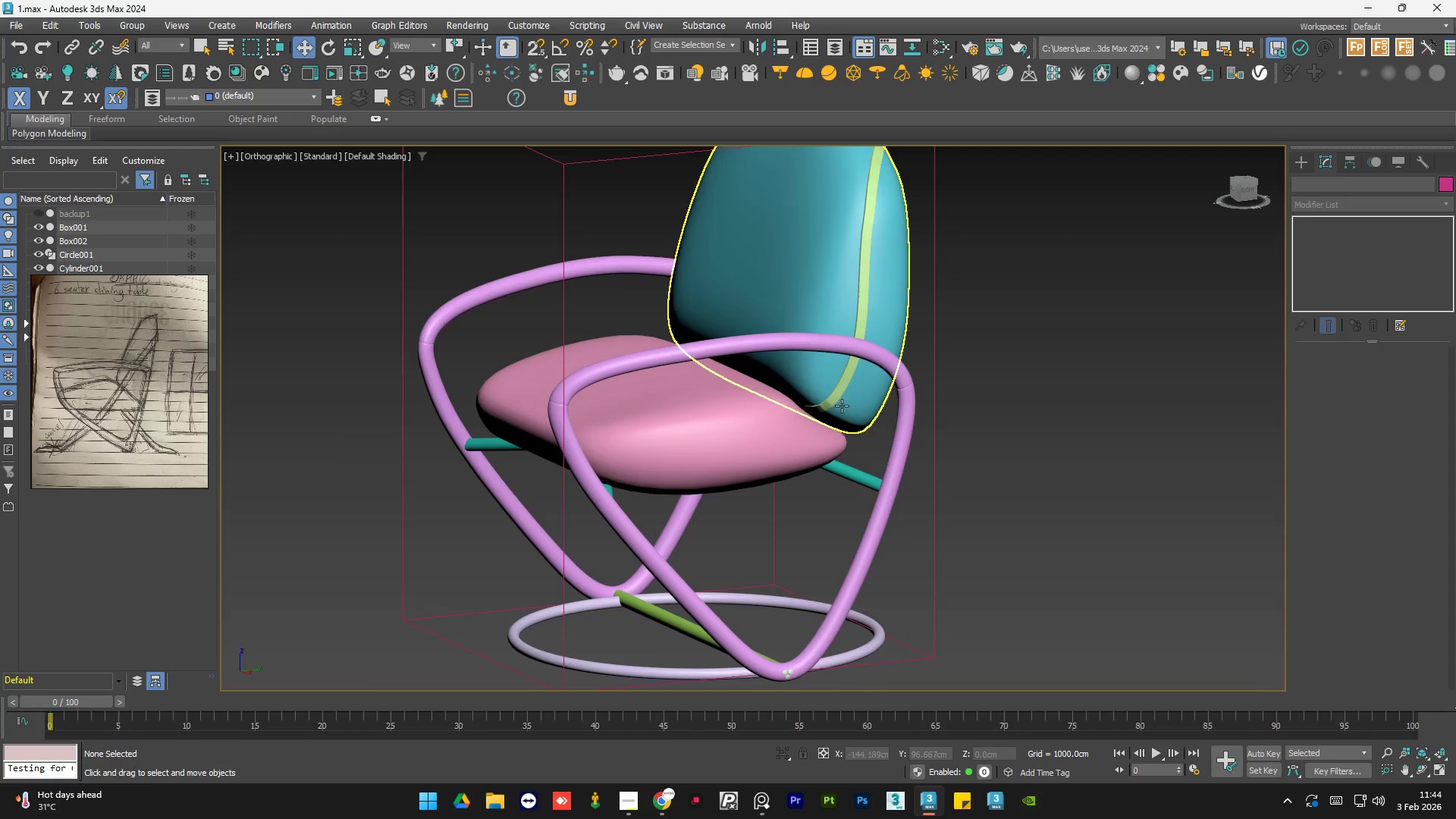 
left_click([839, 396])
 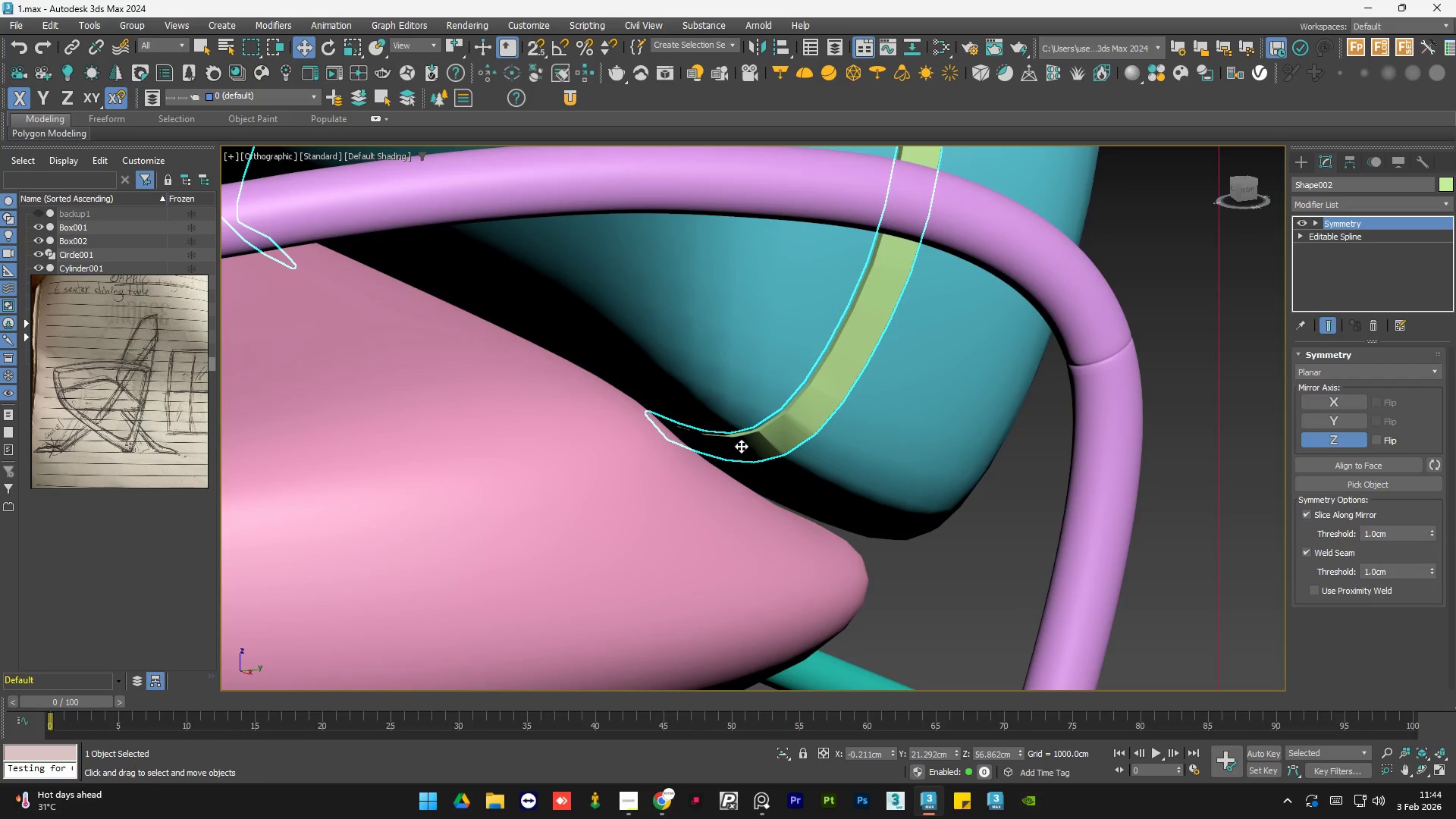 
scroll: coordinate [839, 396], scroll_direction: up, amount: 4.0
 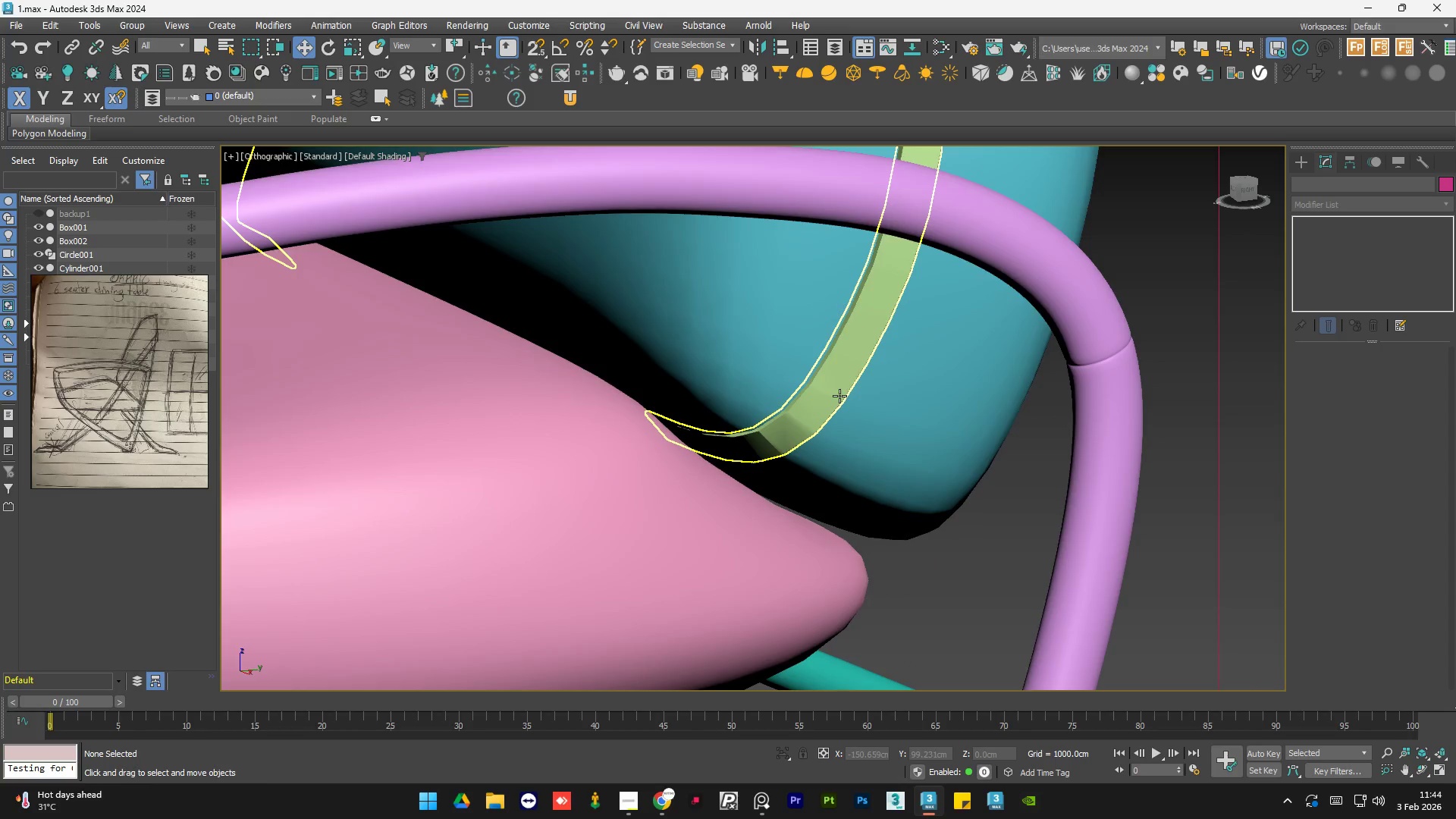 
scroll: coordinate [692, 493], scroll_direction: down, amount: 2.0
 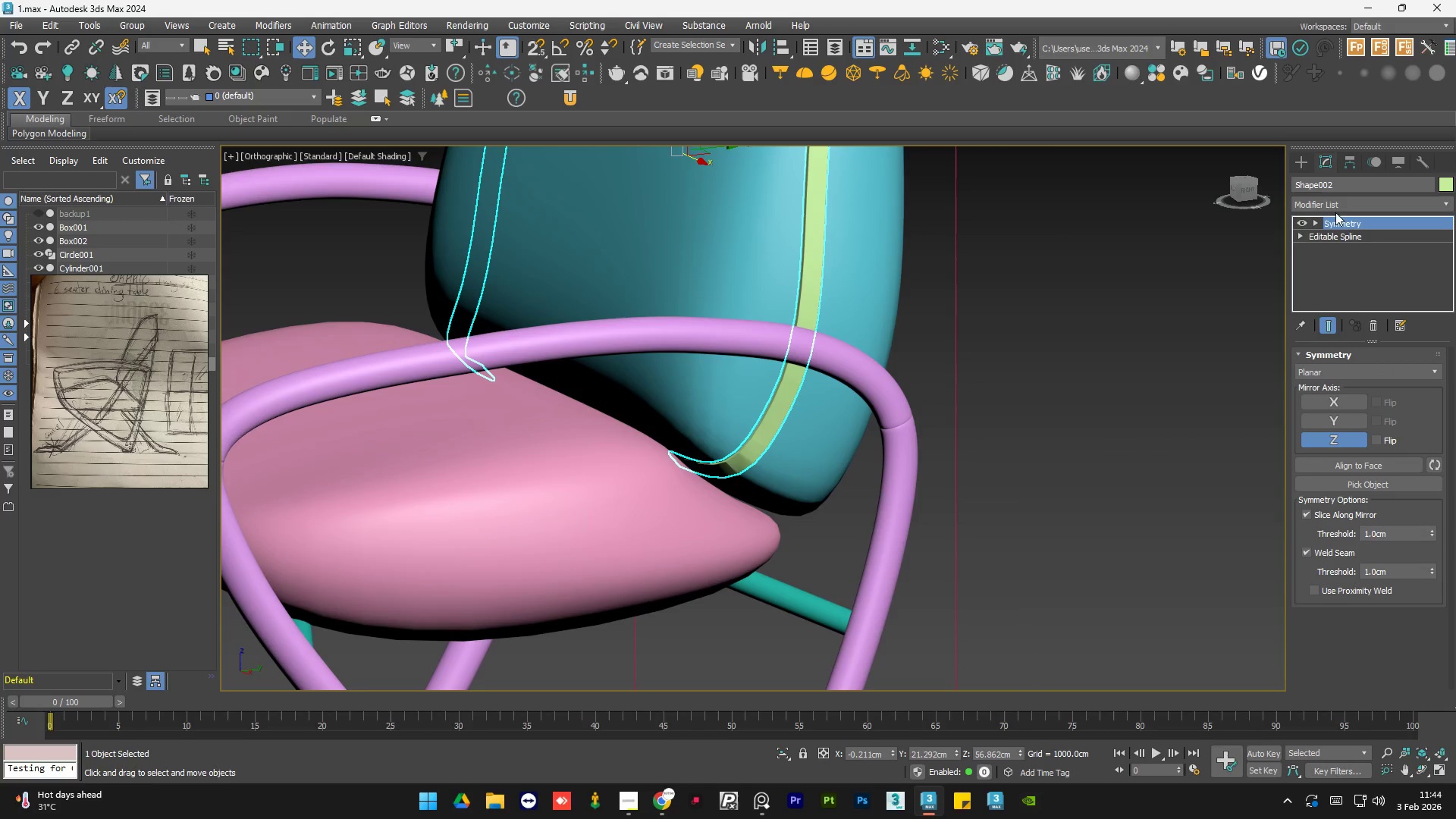 
left_click([1342, 209])
 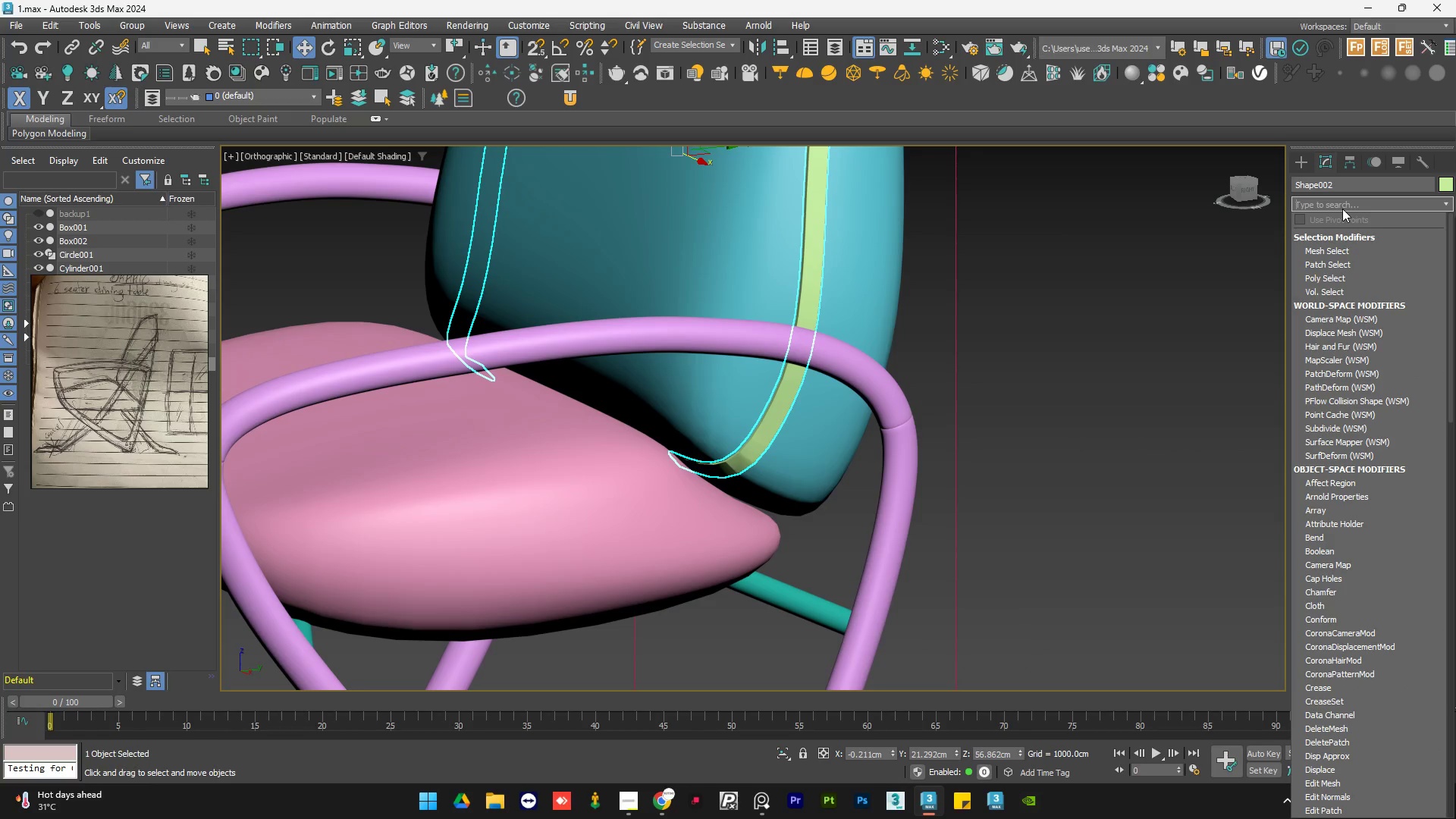 
type(mes)
 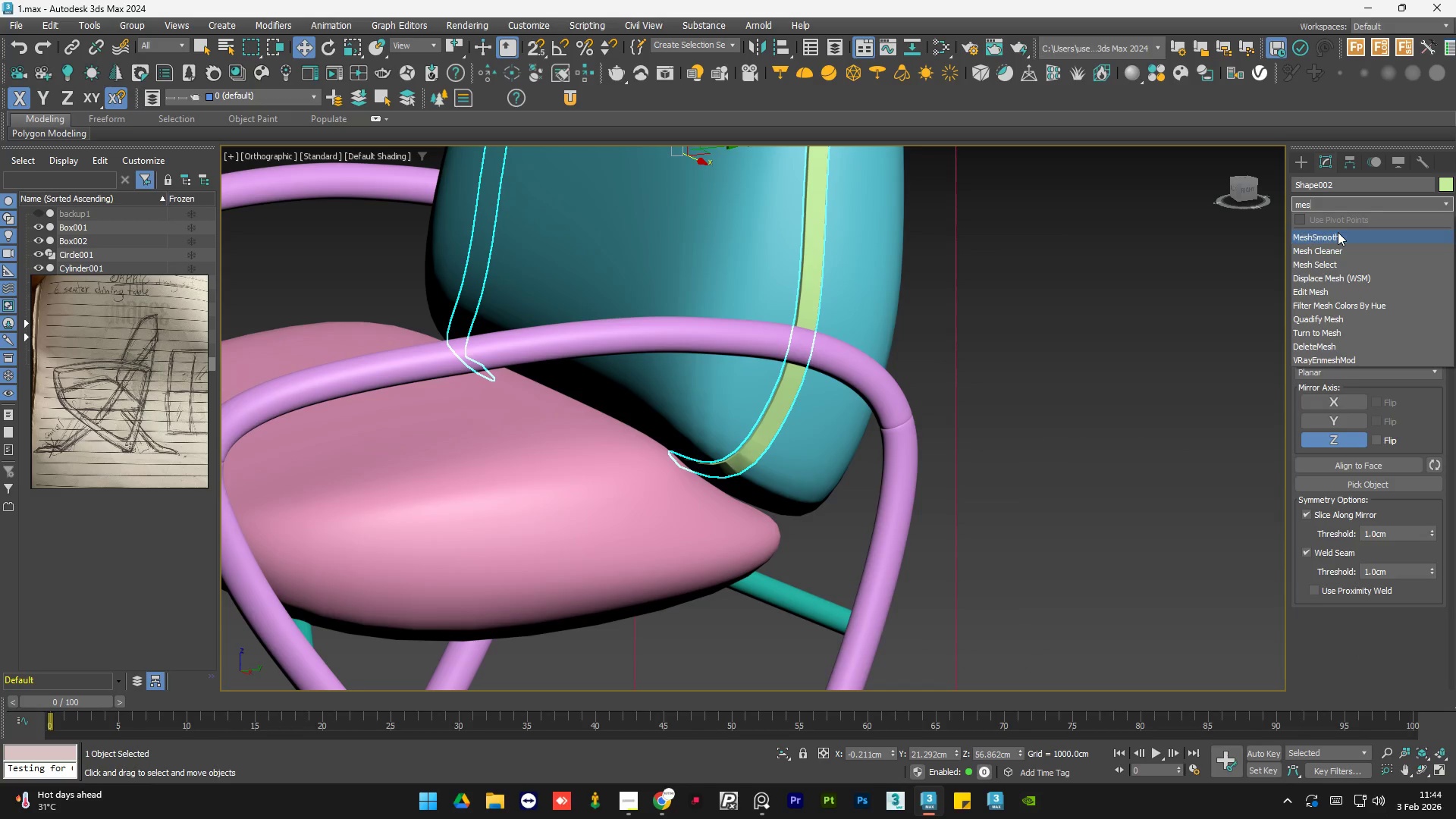 
left_click([1338, 232])
 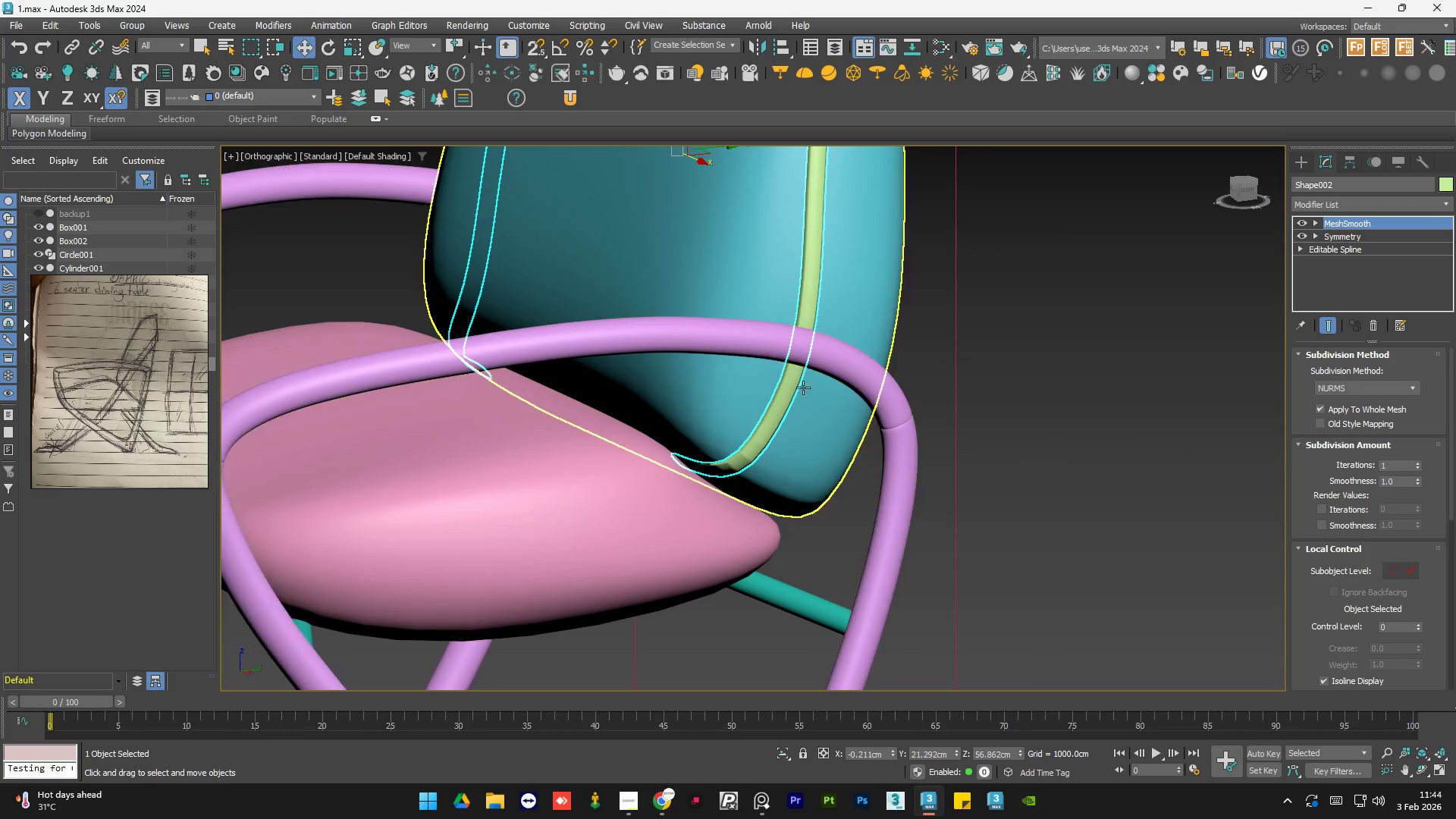 
scroll: coordinate [753, 510], scroll_direction: down, amount: 2.0
 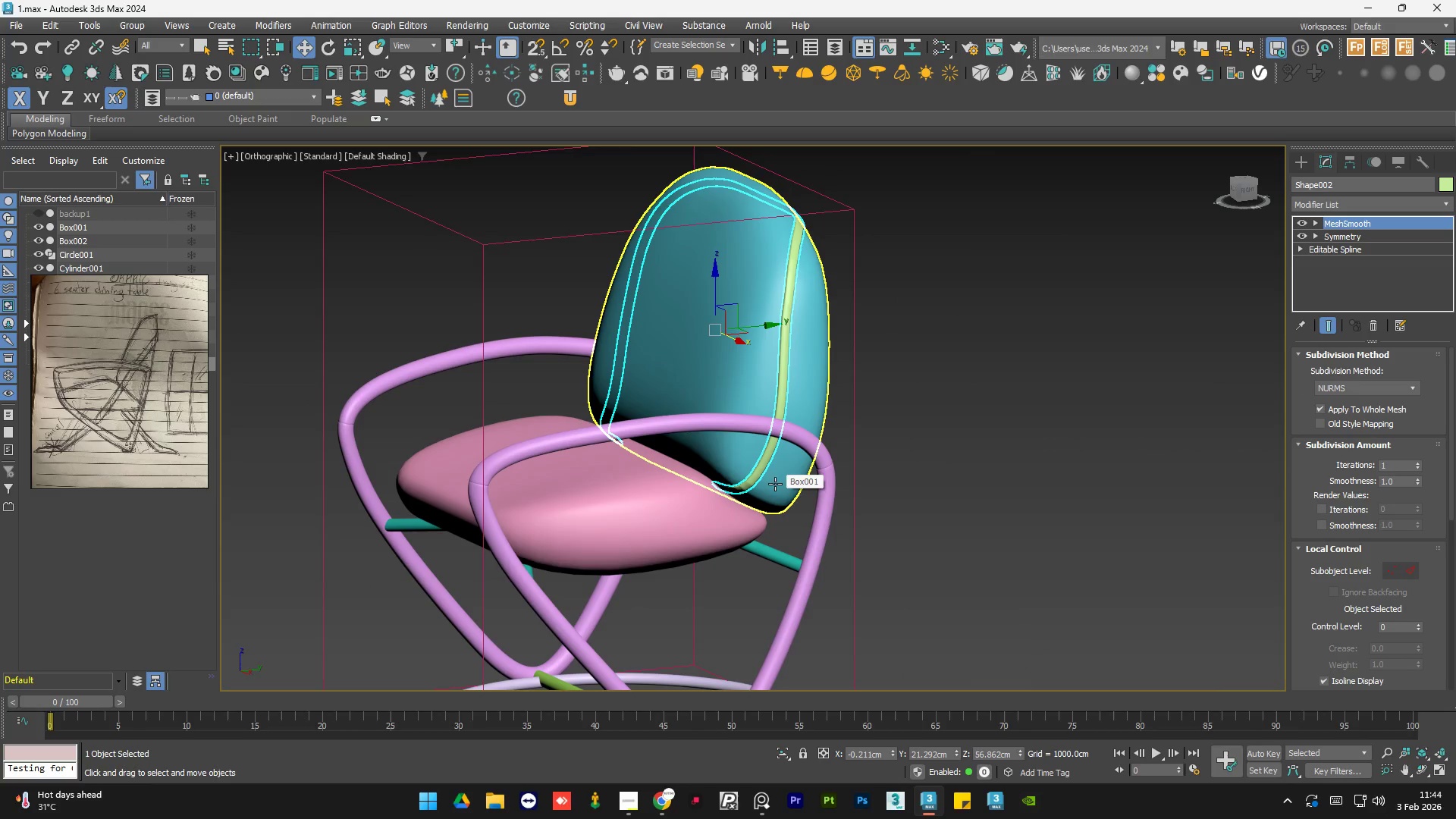 
hold_key(key=AltLeft, duration=0.88)
middle_click([691, 396])
 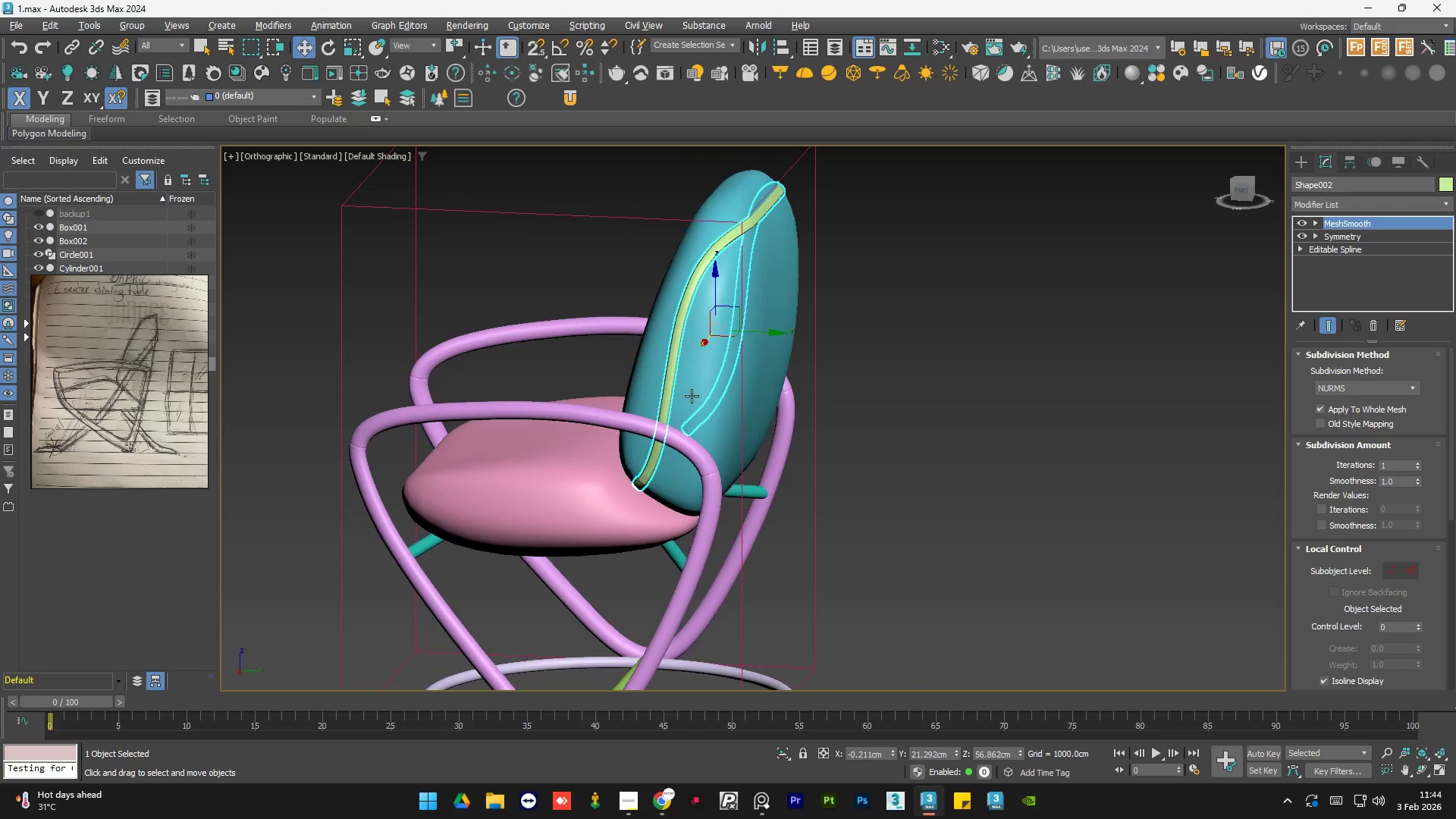 
hold_key(key=AltLeft, duration=0.75)
scroll: coordinate [758, 197], scroll_direction: up, amount: 5.0
 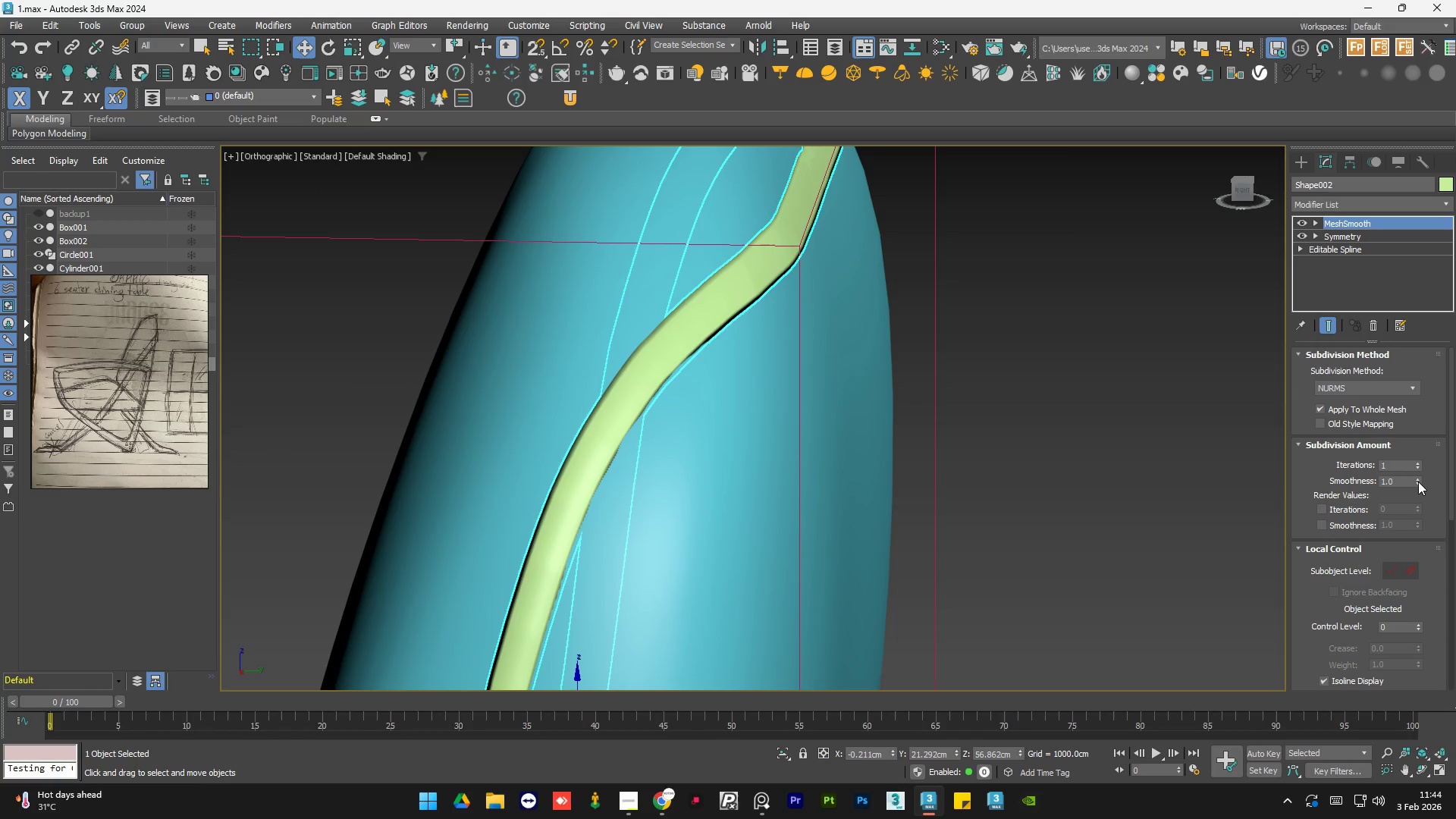 
left_click_drag(start_coordinate=[1418, 480], to_coordinate=[1417, 733])
 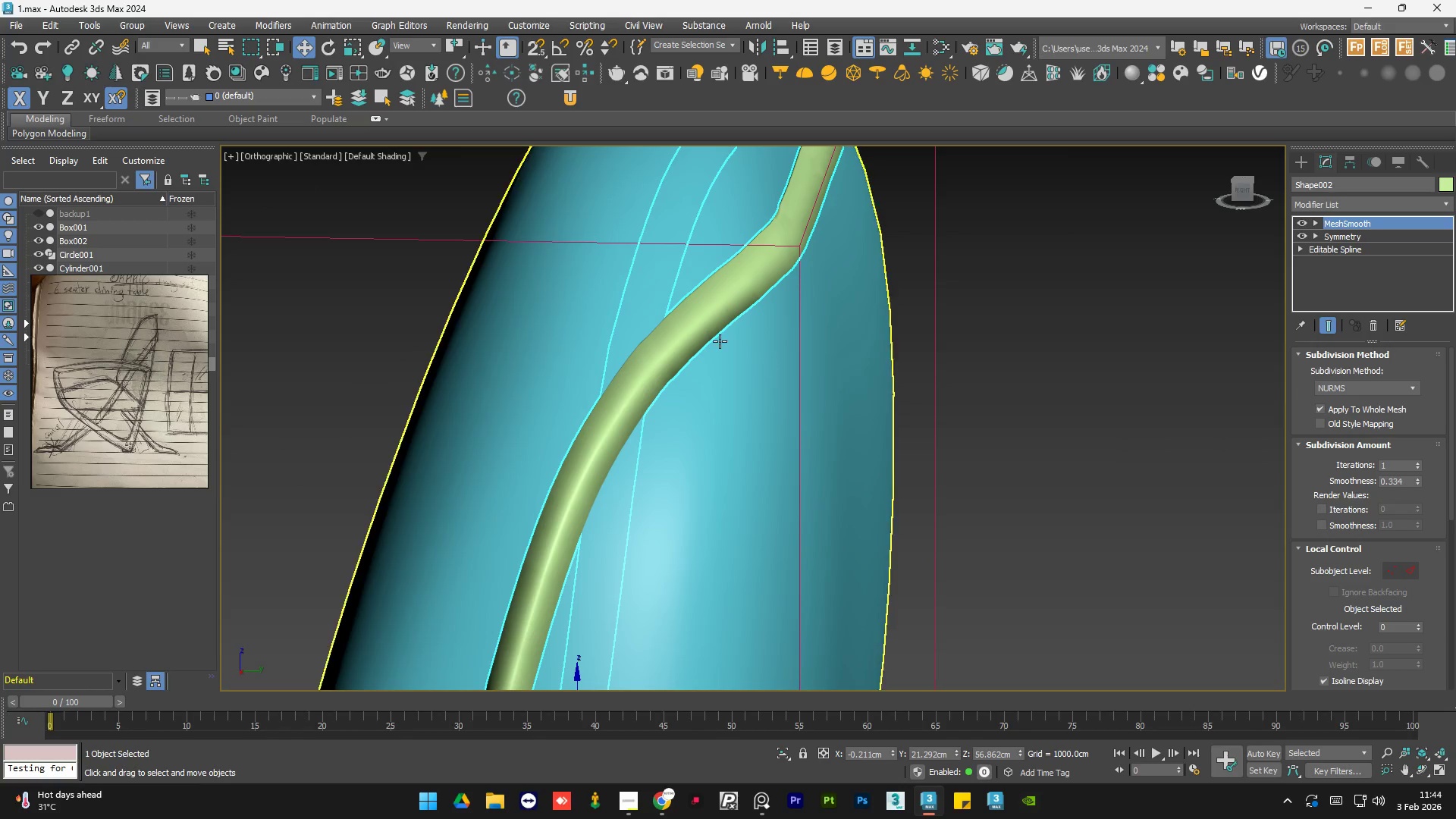 
hold_key(key=AltLeft, duration=0.86)
 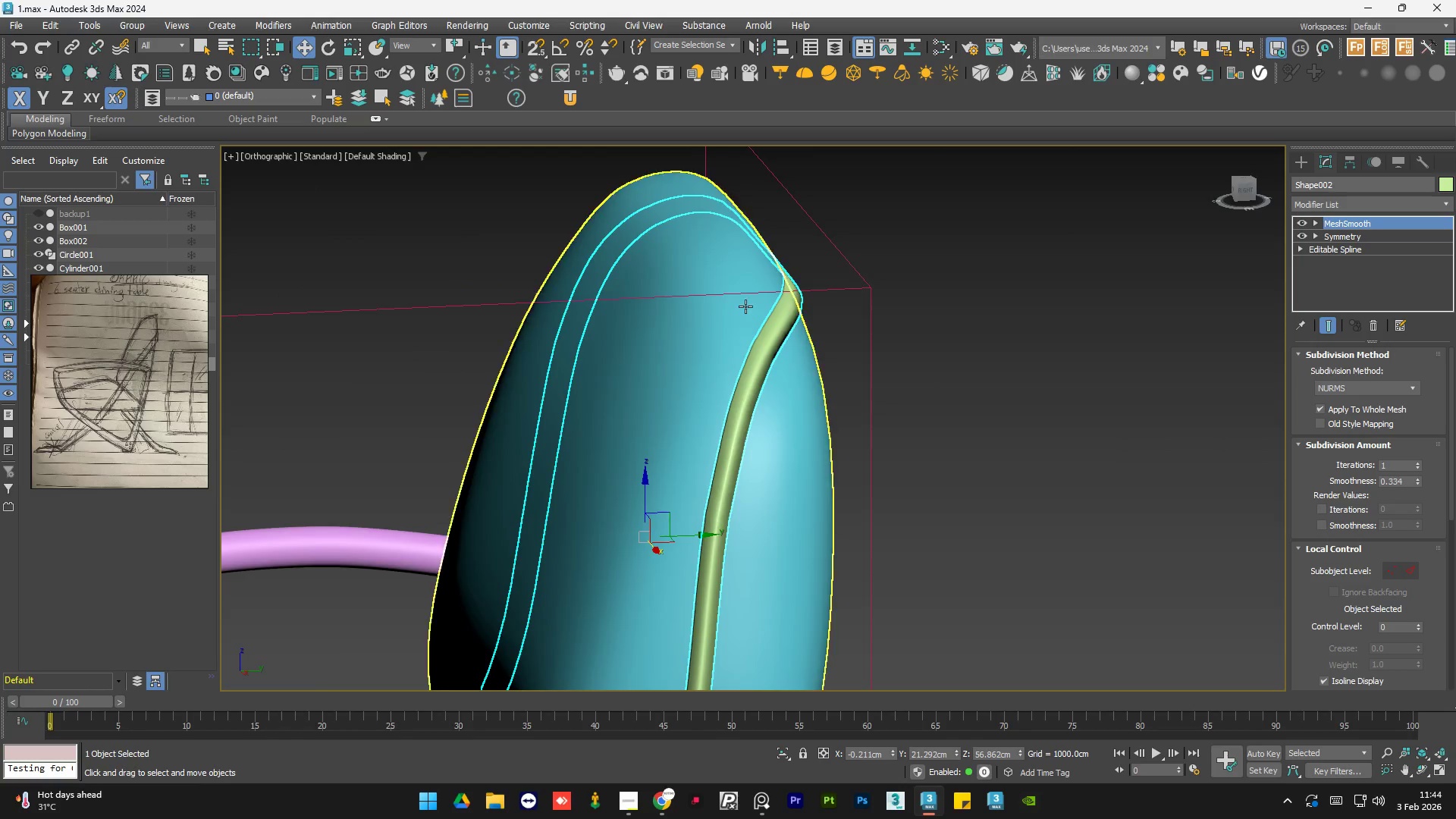 
scroll: coordinate [712, 340], scroll_direction: down, amount: 2.0
 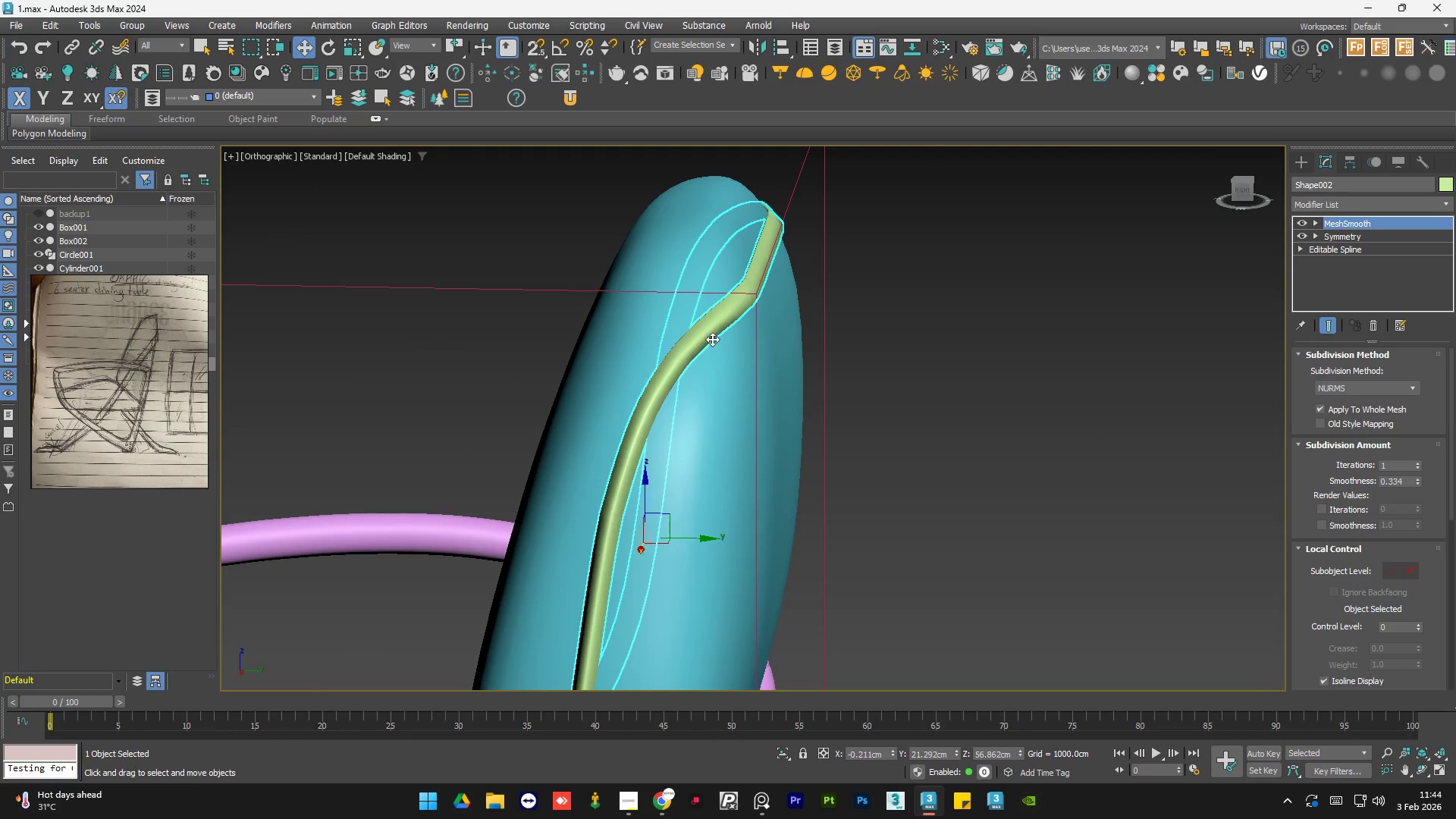 
hold_key(key=AltLeft, duration=0.53)
 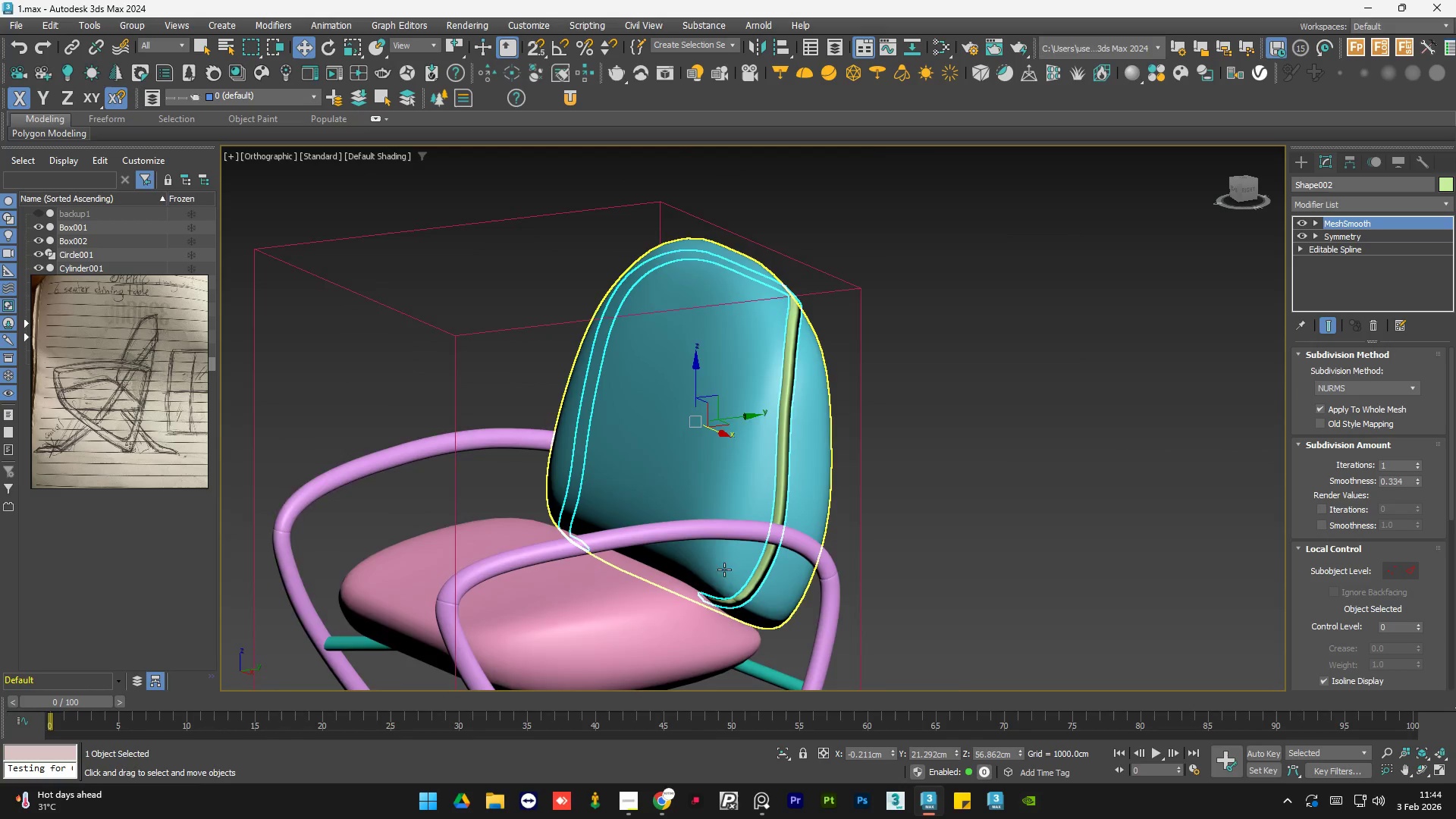 
scroll: coordinate [748, 306], scroll_direction: down, amount: 2.0
 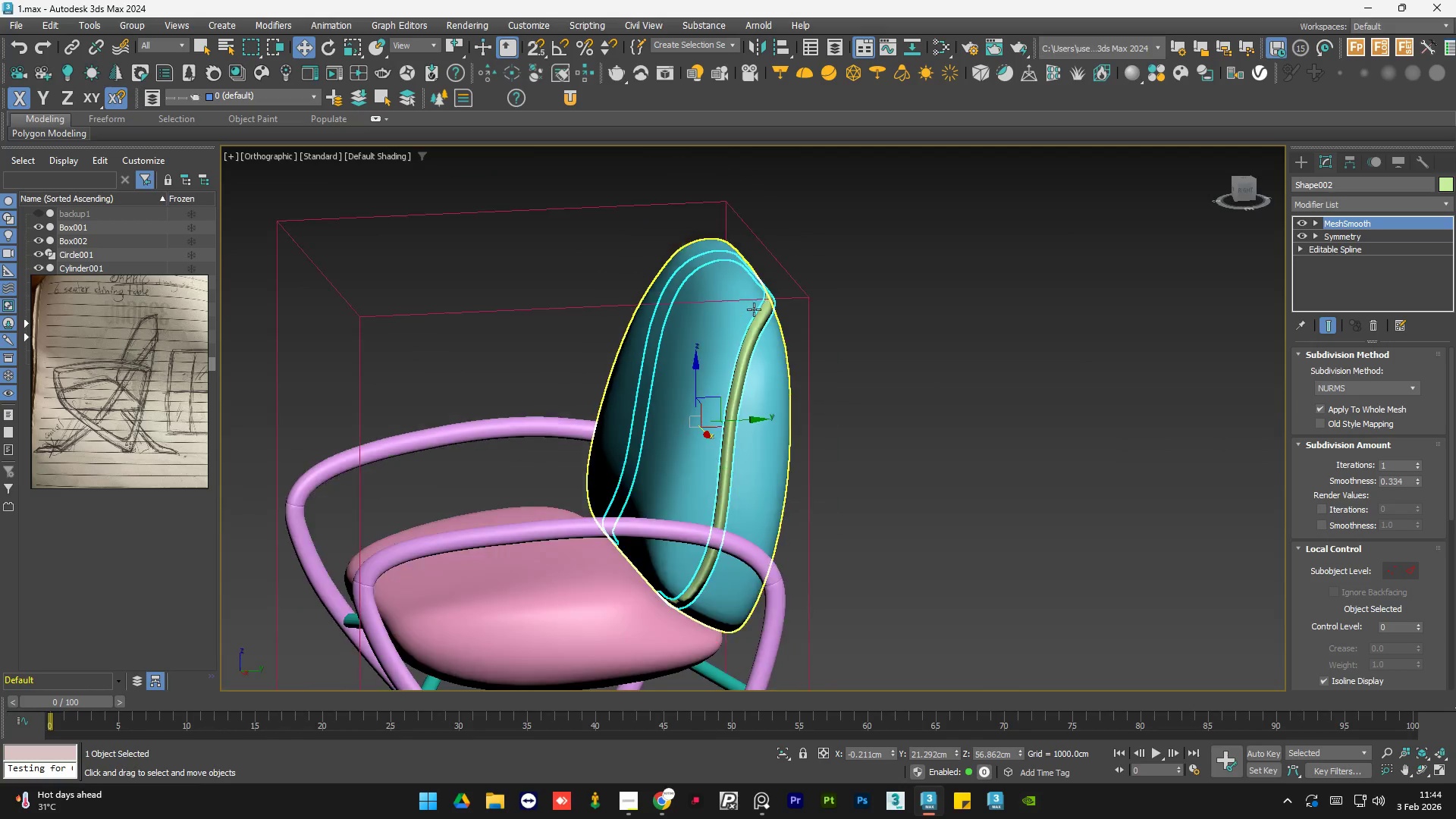 
scroll: coordinate [761, 595], scroll_direction: up, amount: 4.0
 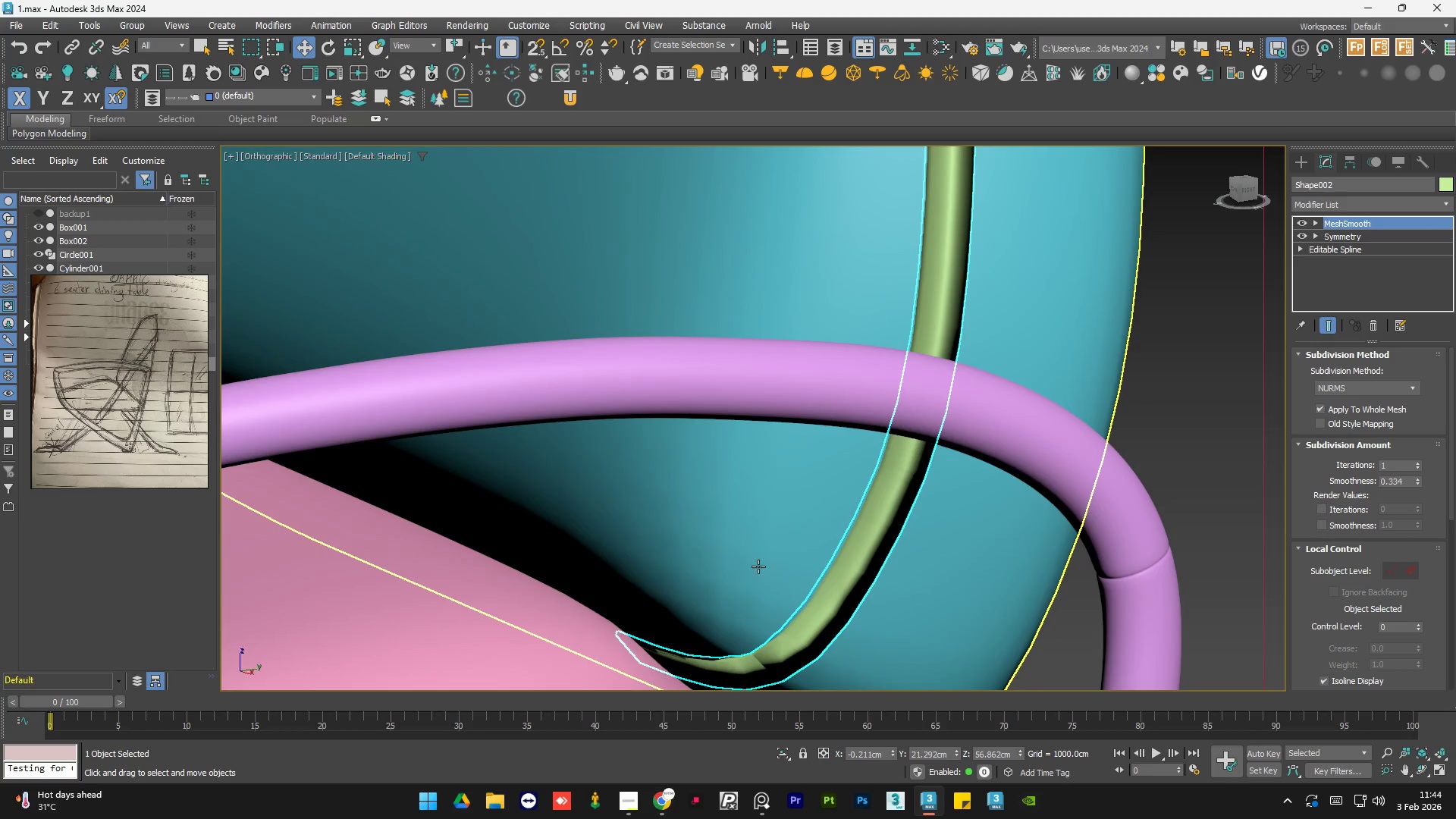 
scroll: coordinate [674, 544], scroll_direction: down, amount: 1.0
 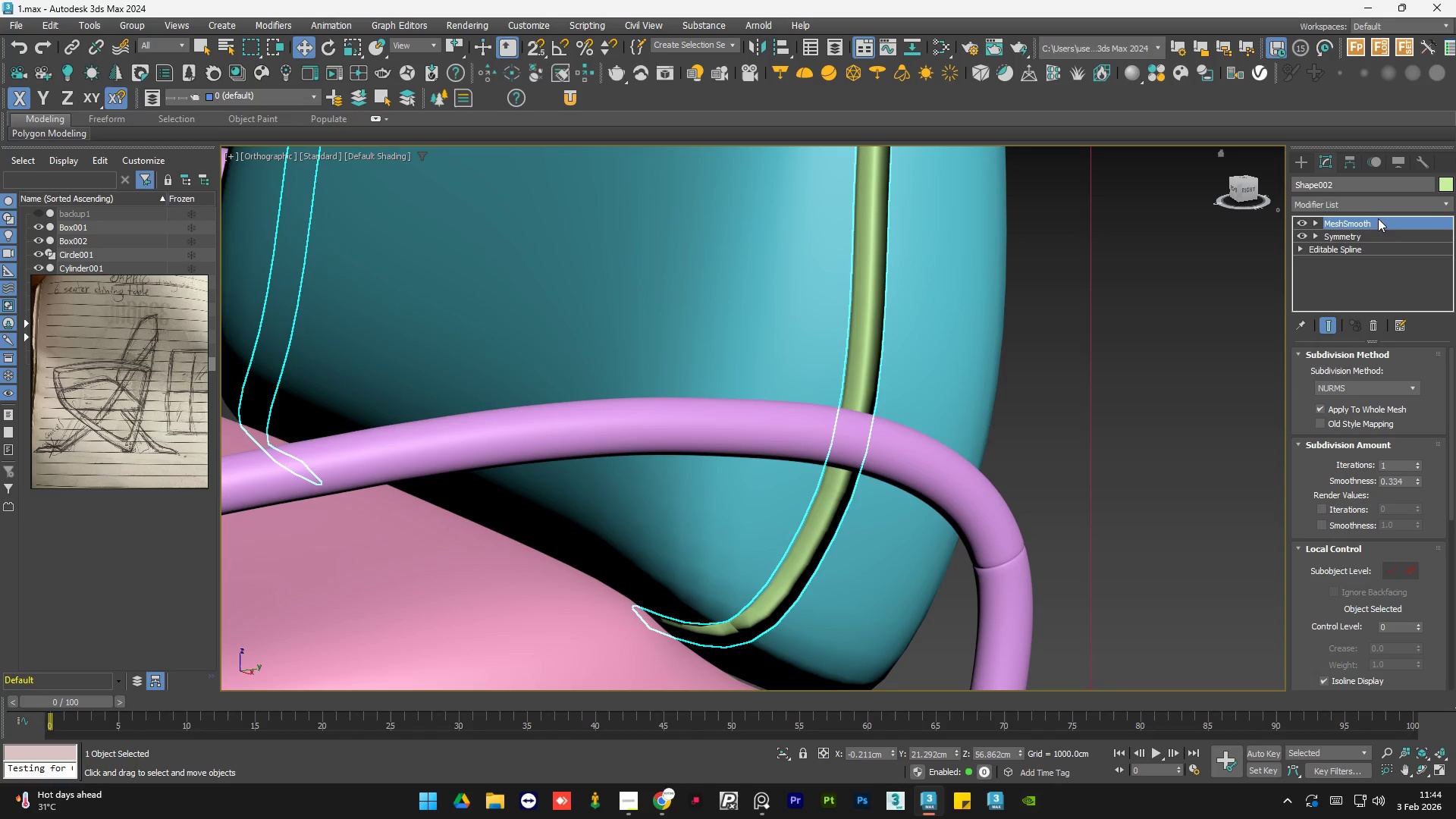 
right_click([1375, 224])
 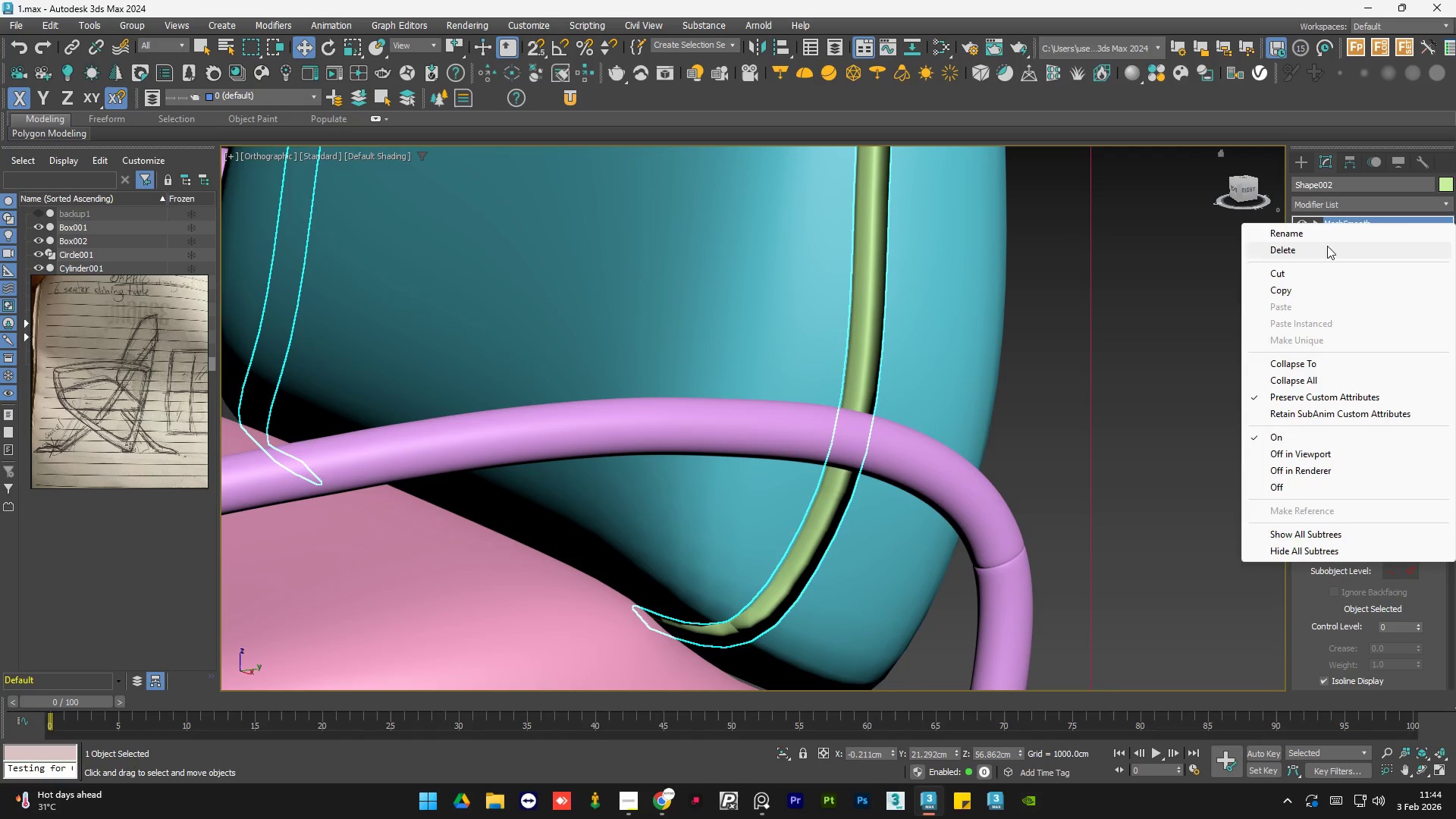 
left_click([1323, 249])
 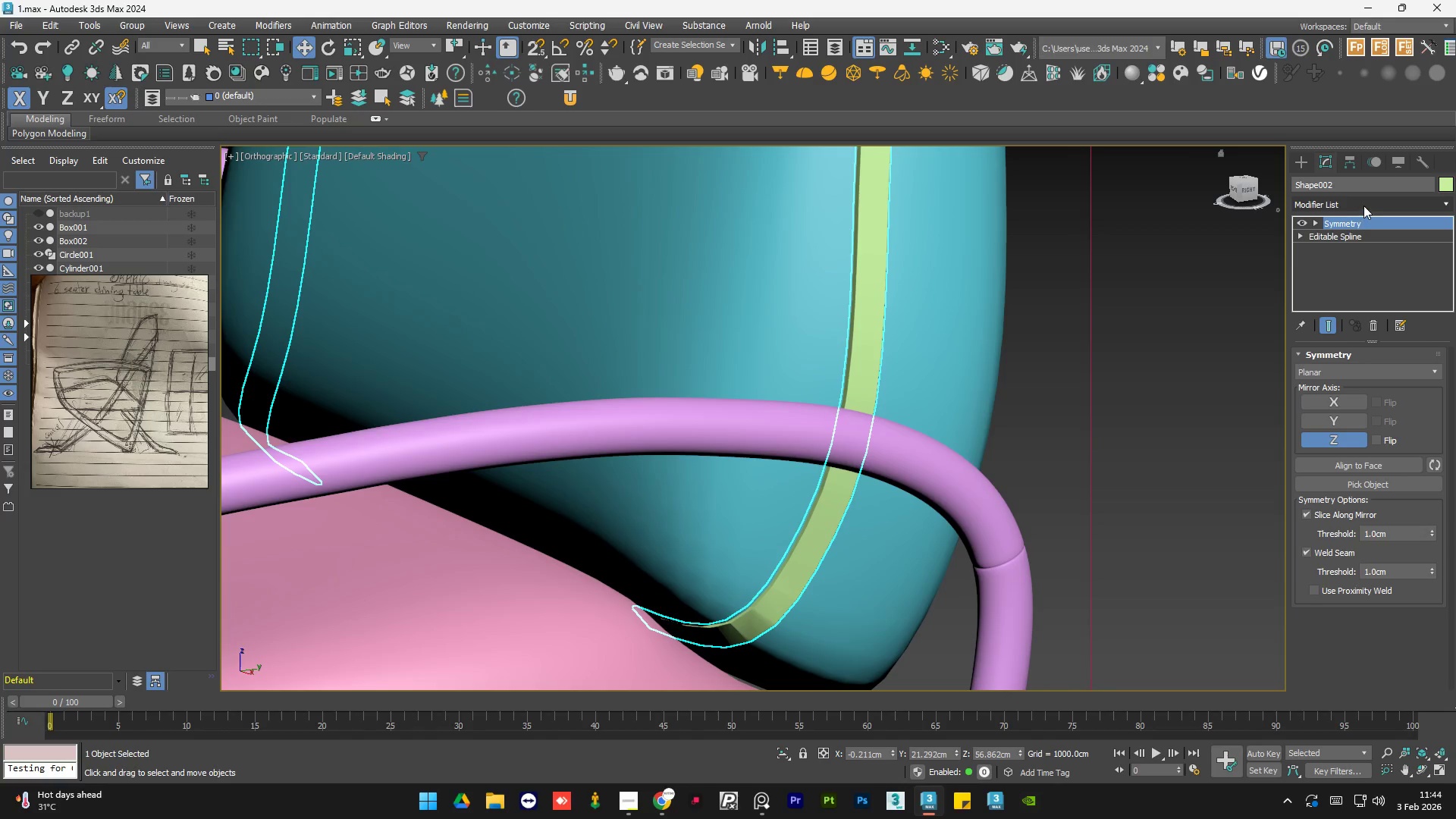 
left_click([1363, 205])
 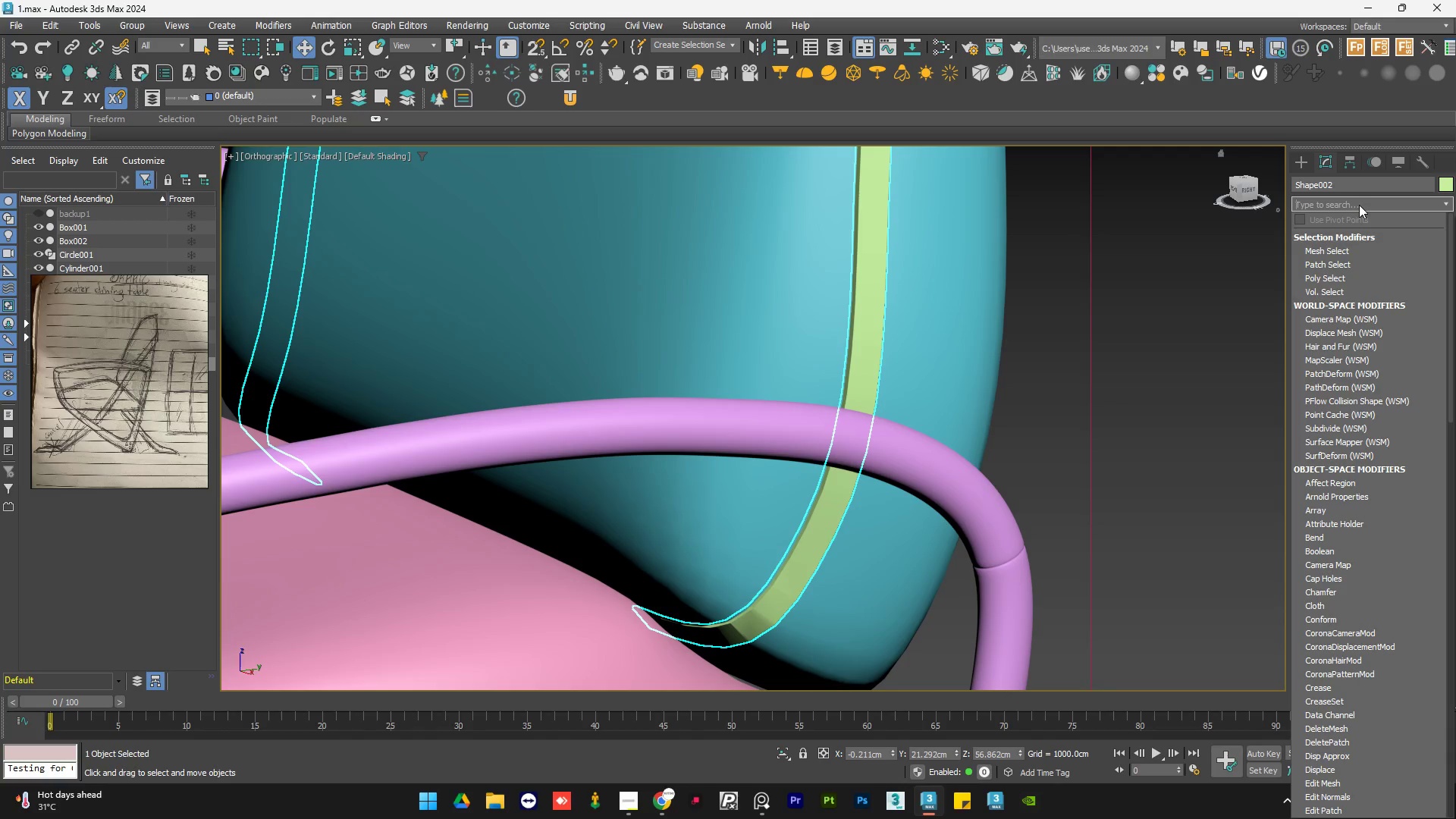 
left_click([1231, 270])
 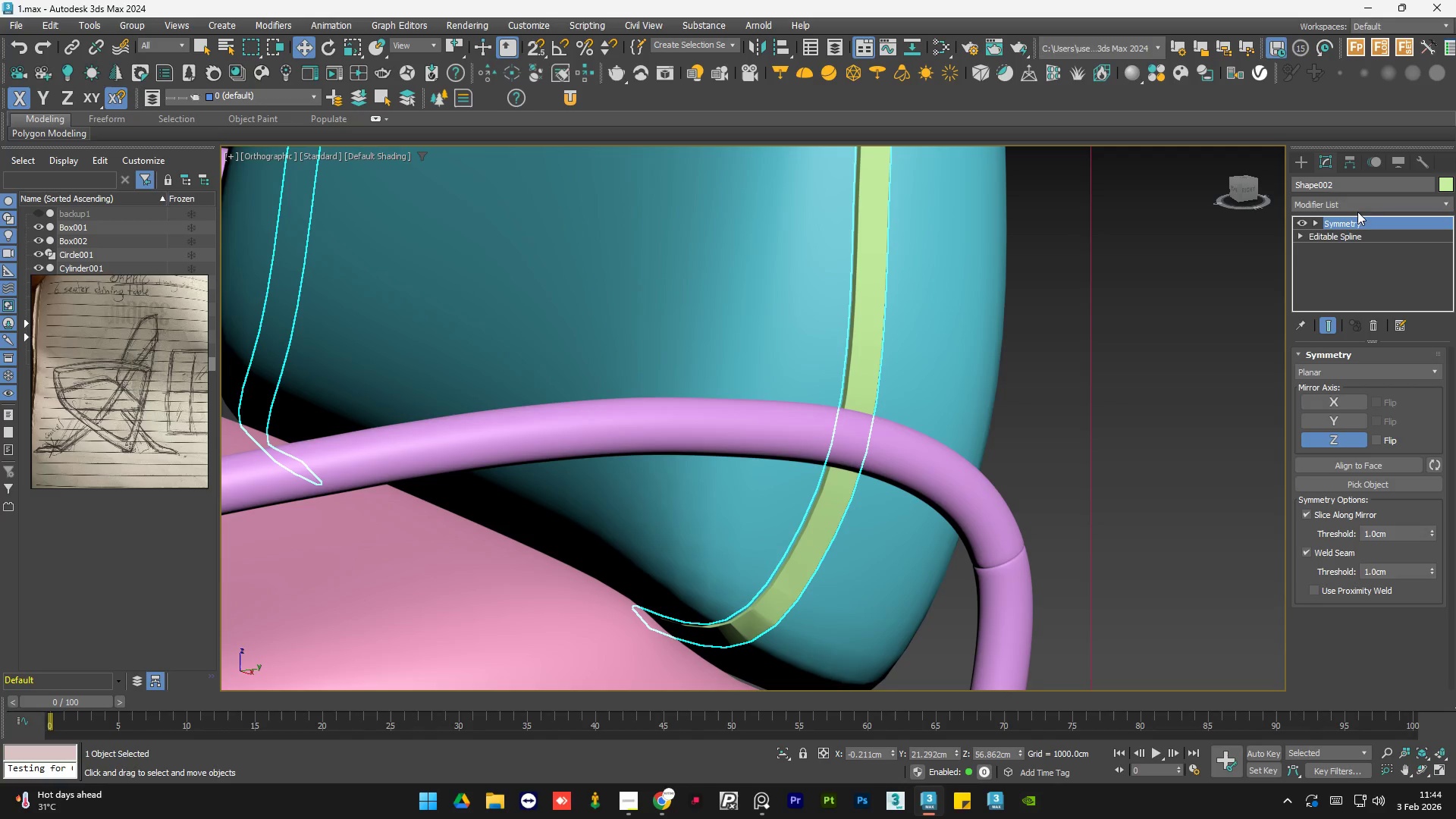 
left_click([1358, 209])
 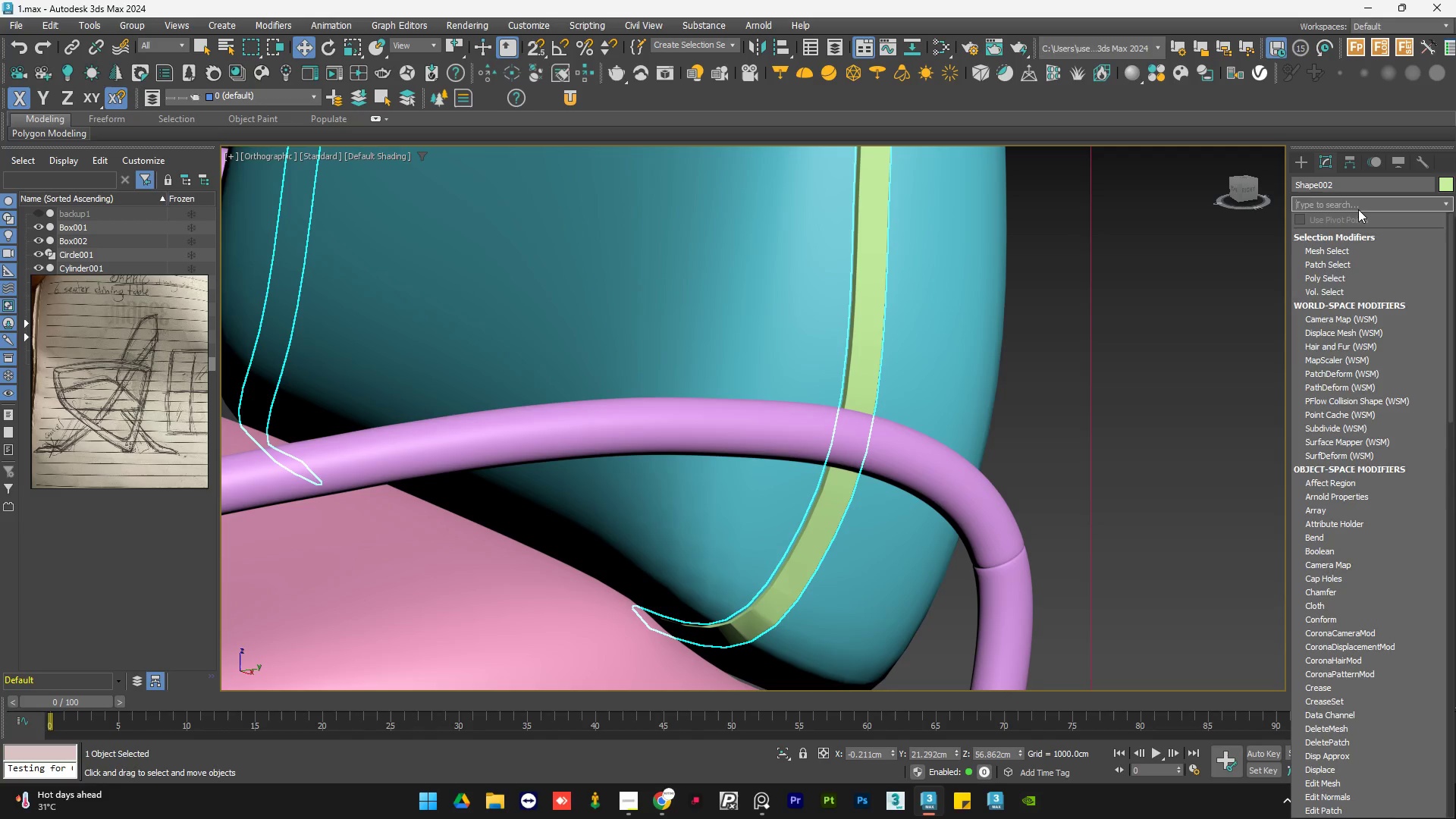 
type(ed)
 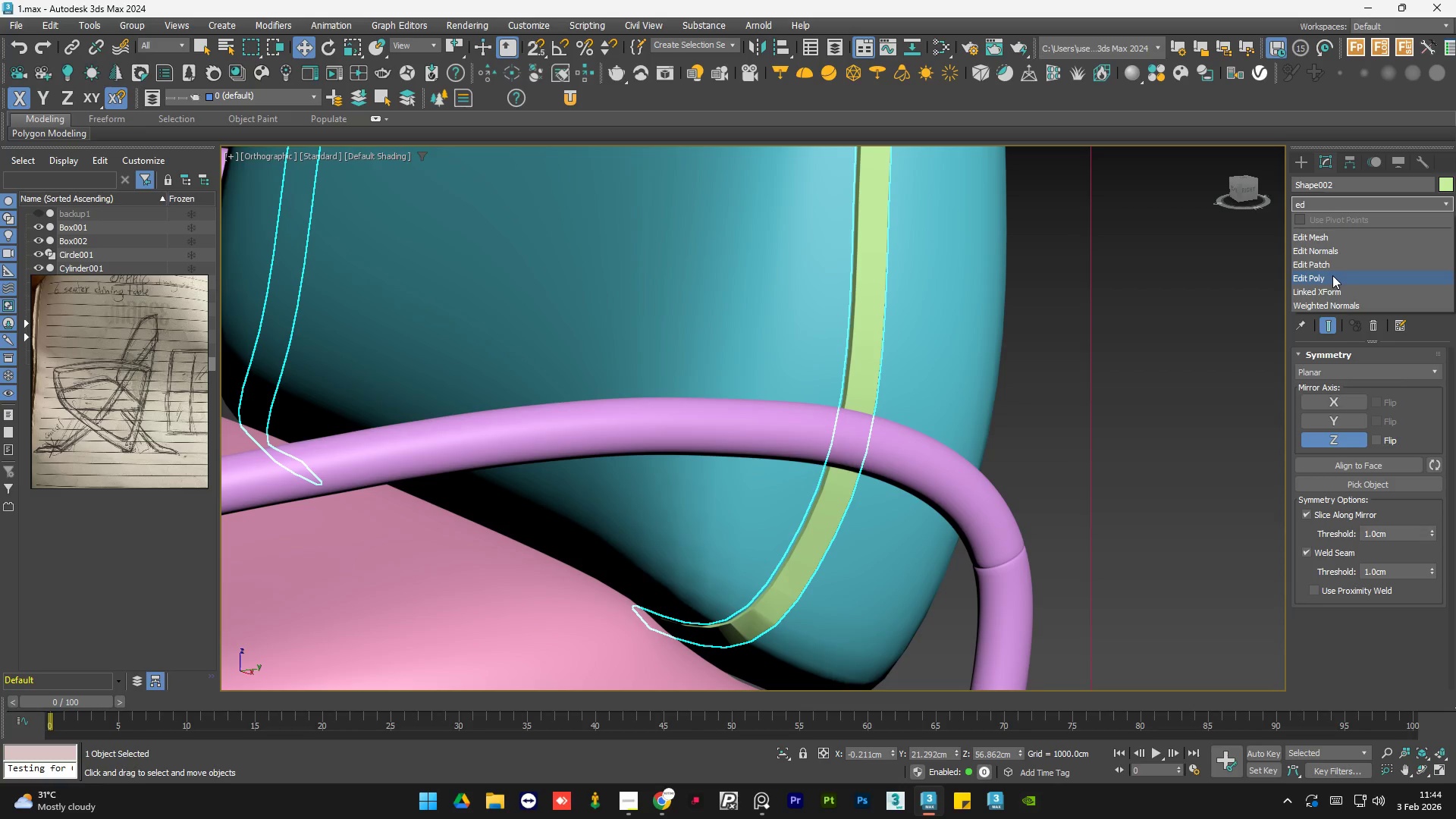 
left_click([1332, 275])
 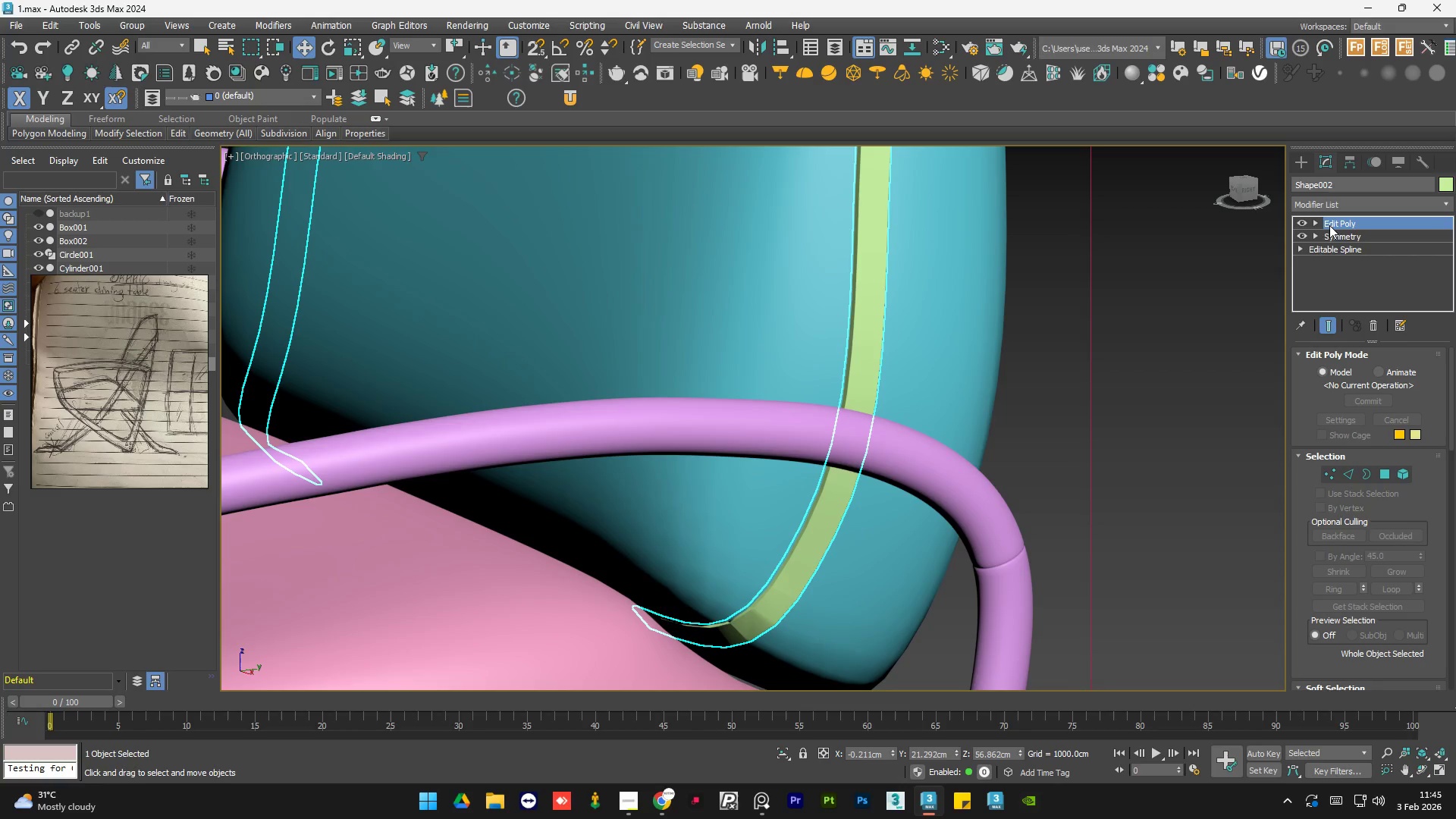 
right_click([1346, 221])
 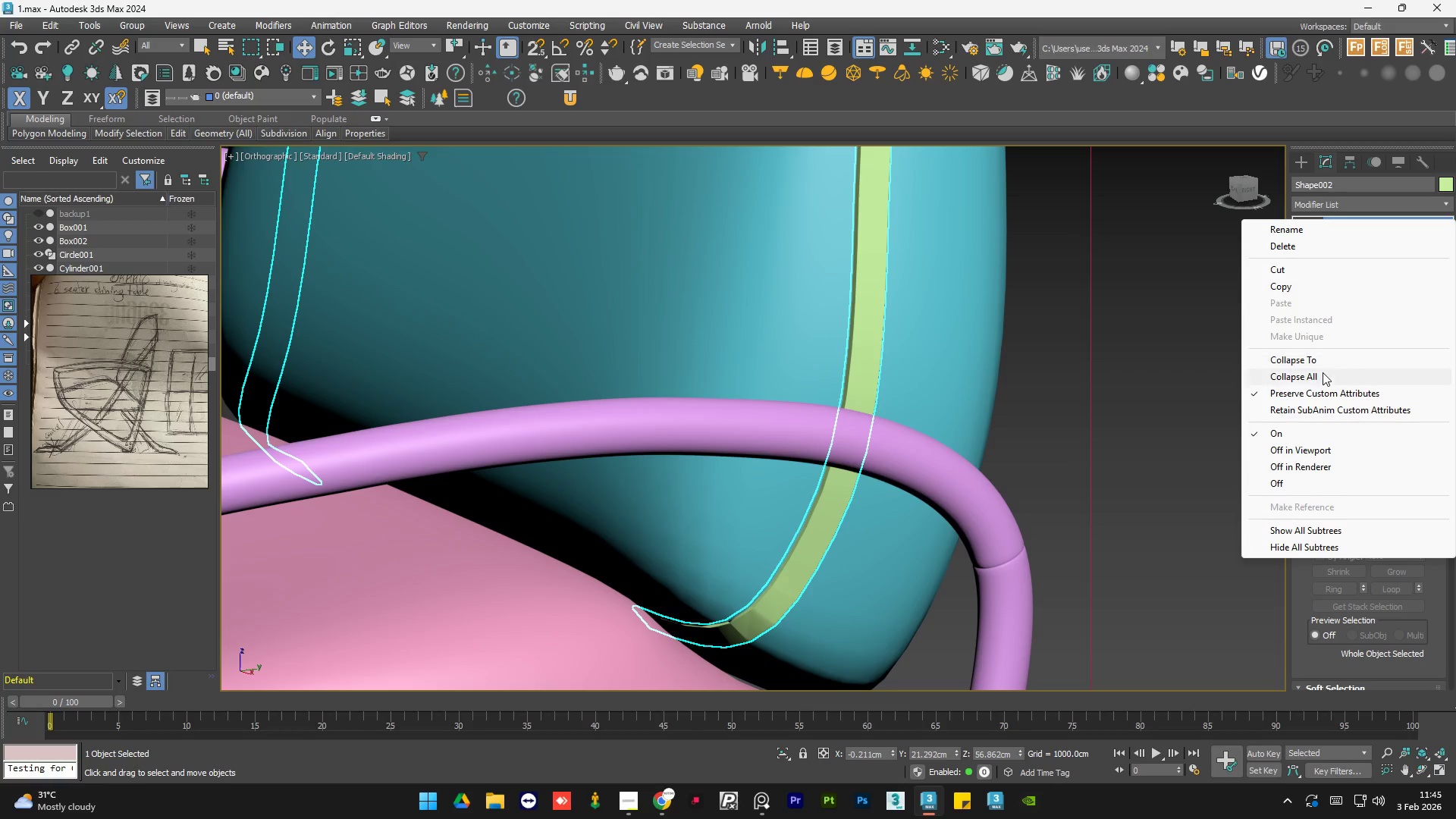 
left_click([1323, 372])
 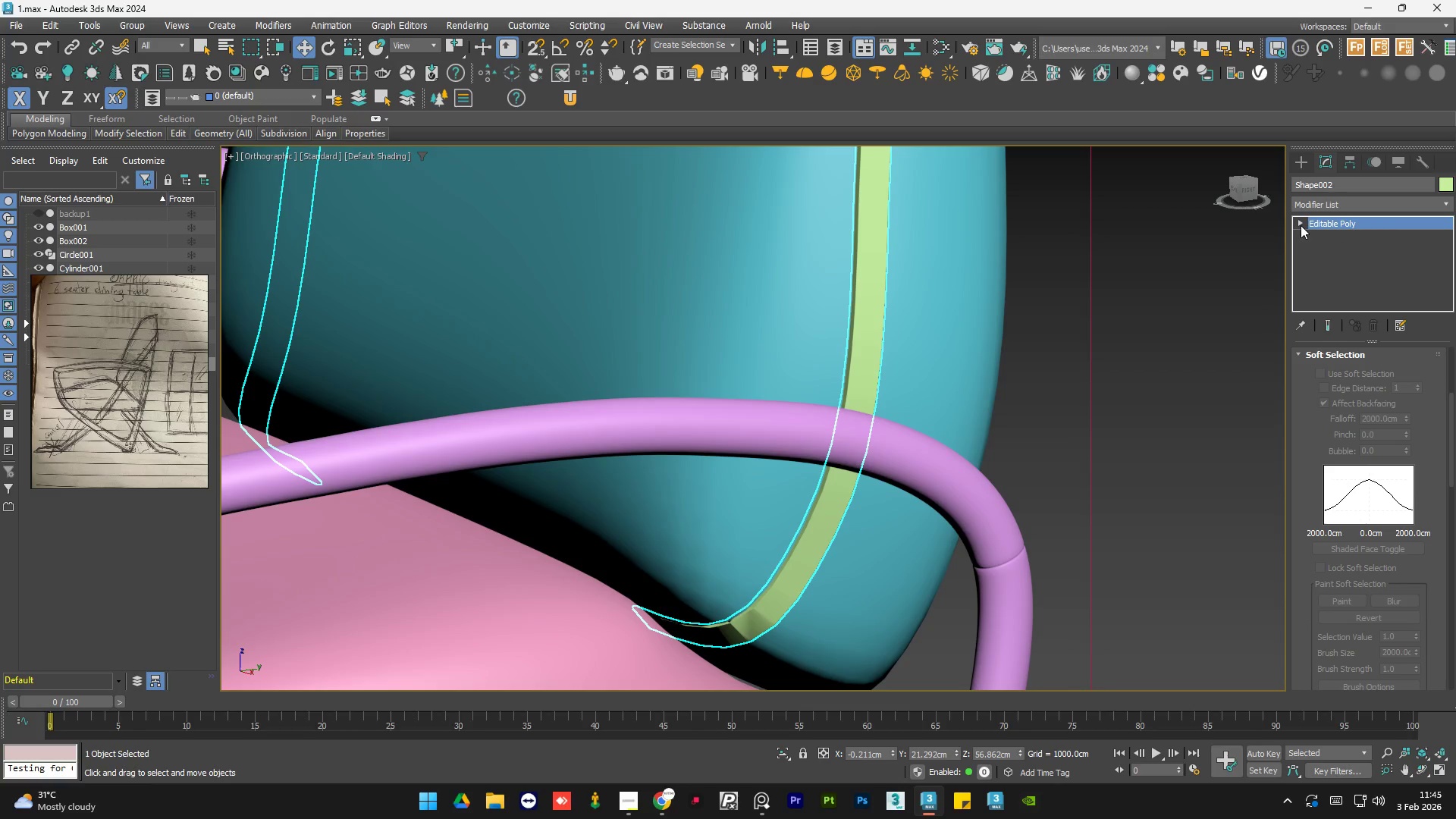 
left_click([1301, 225])
 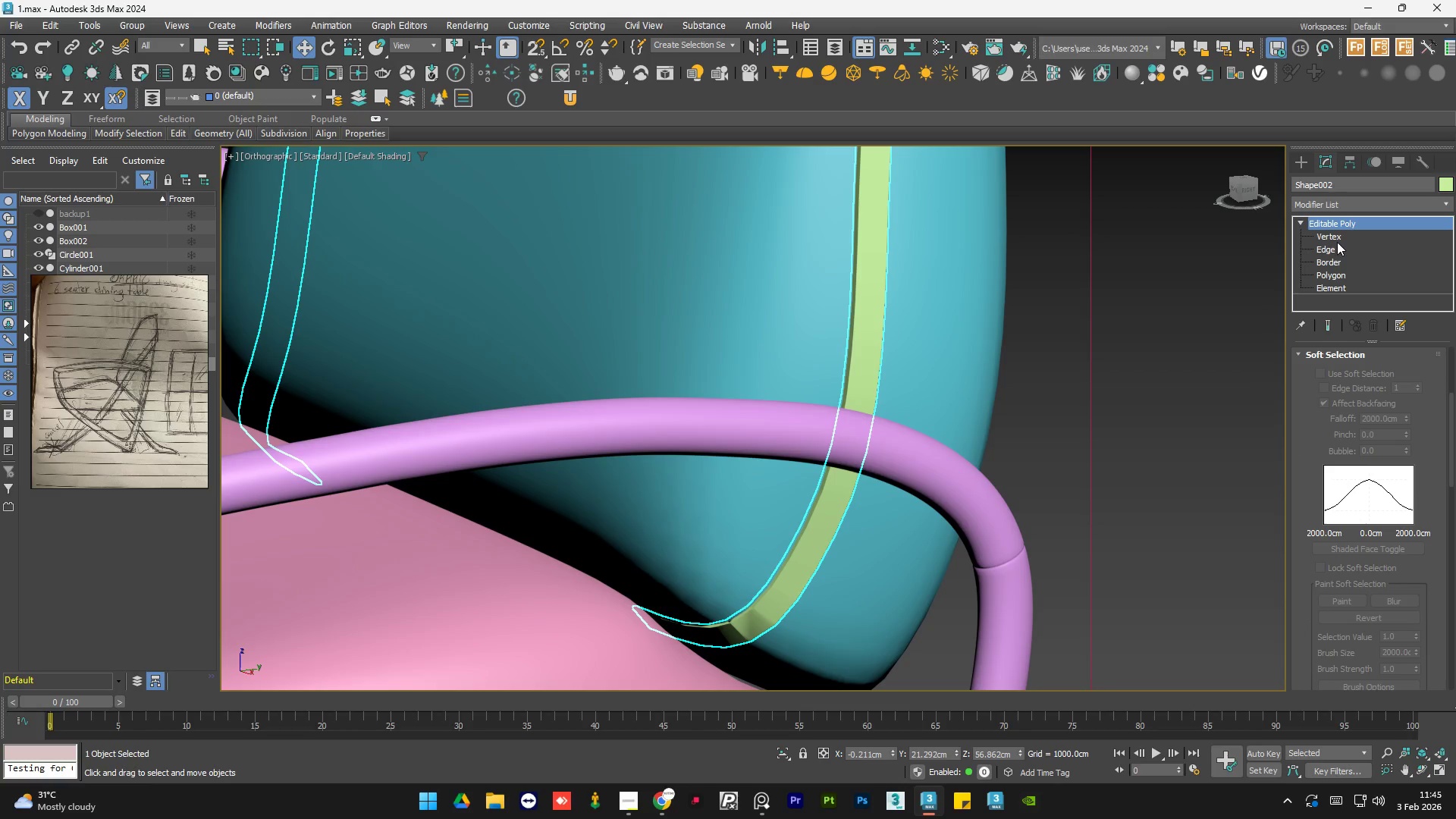 
left_click([1334, 249])
 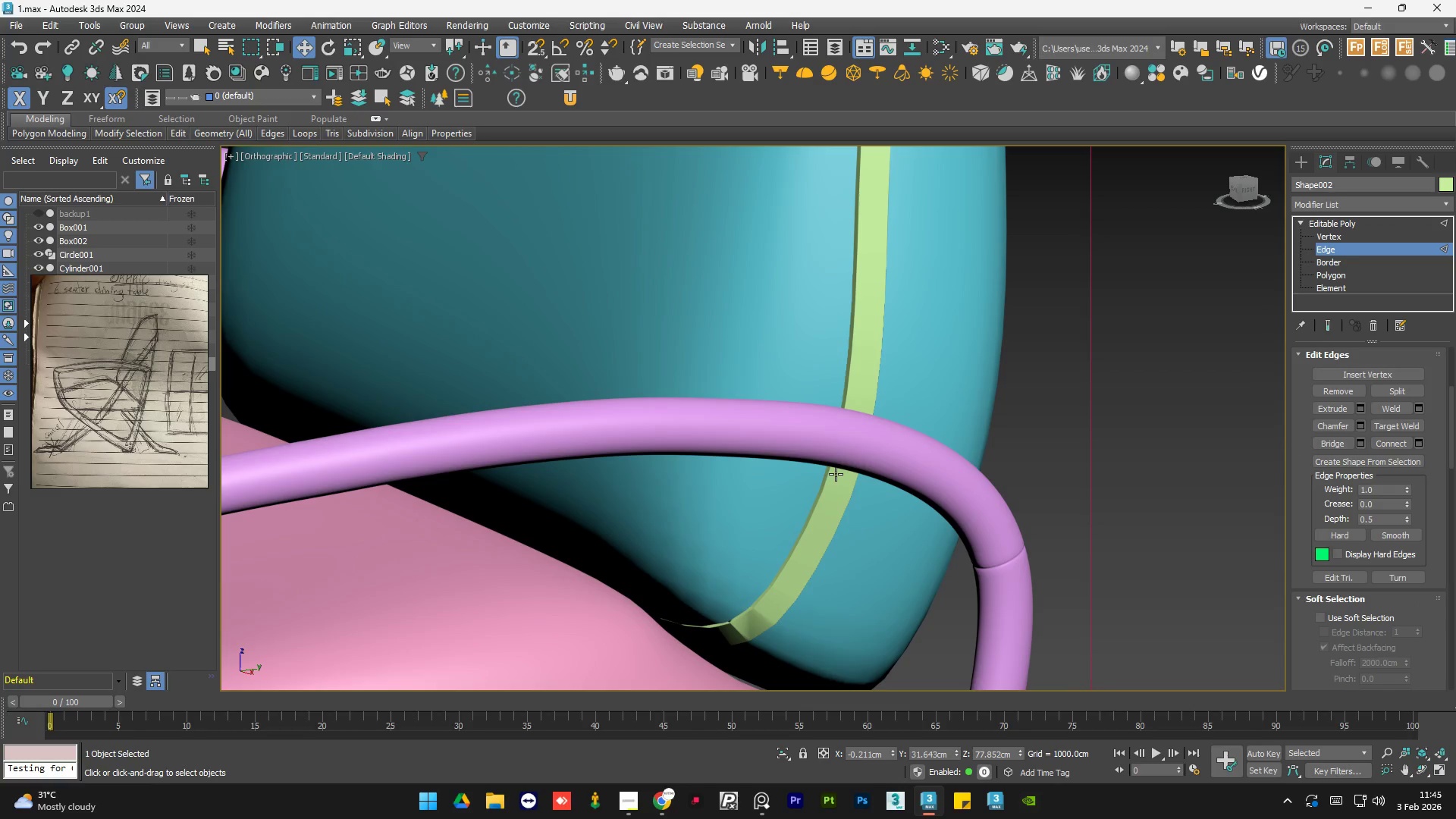 
hold_key(key=AltLeft, duration=0.44)
 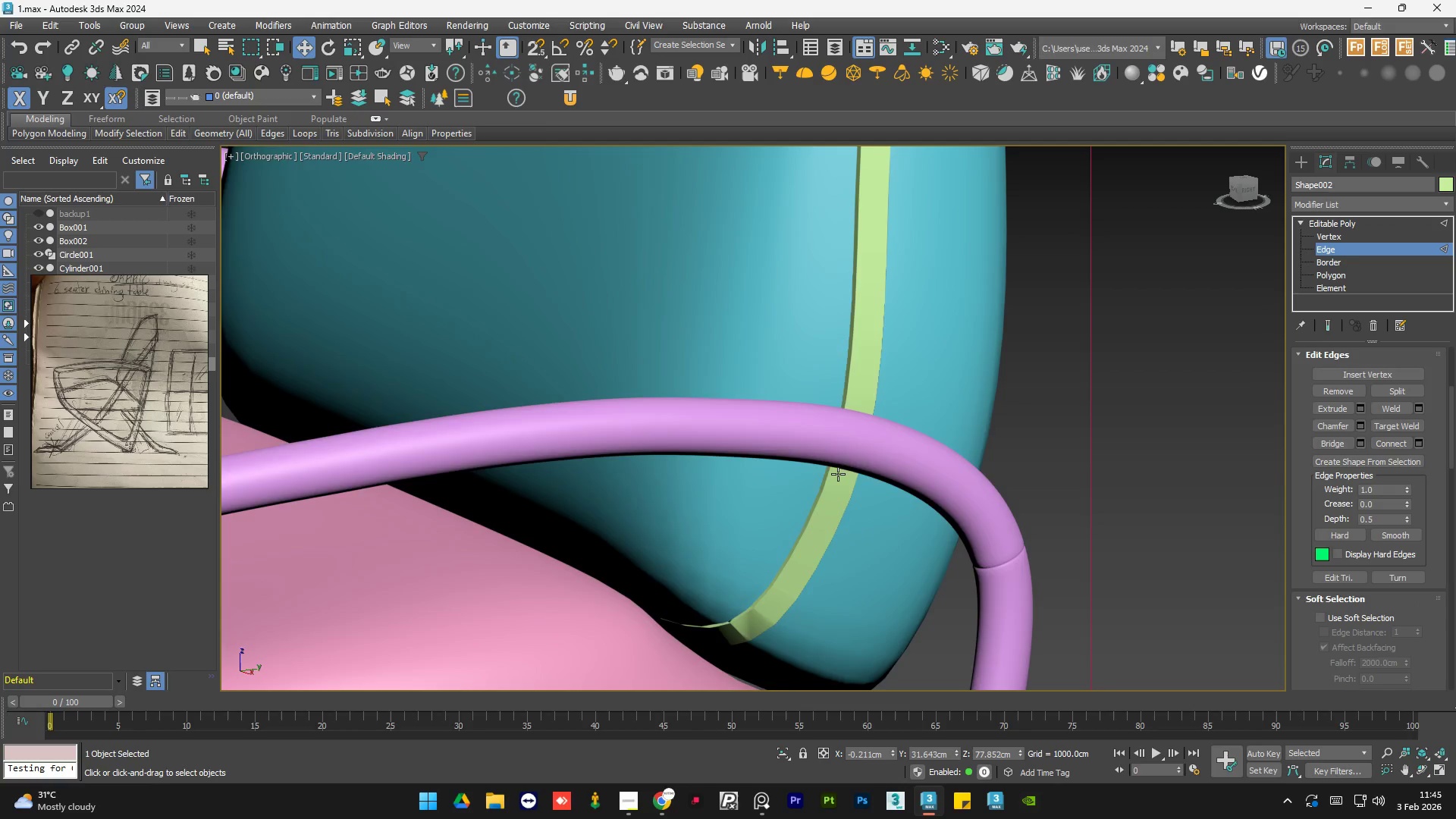 
key(F4)
 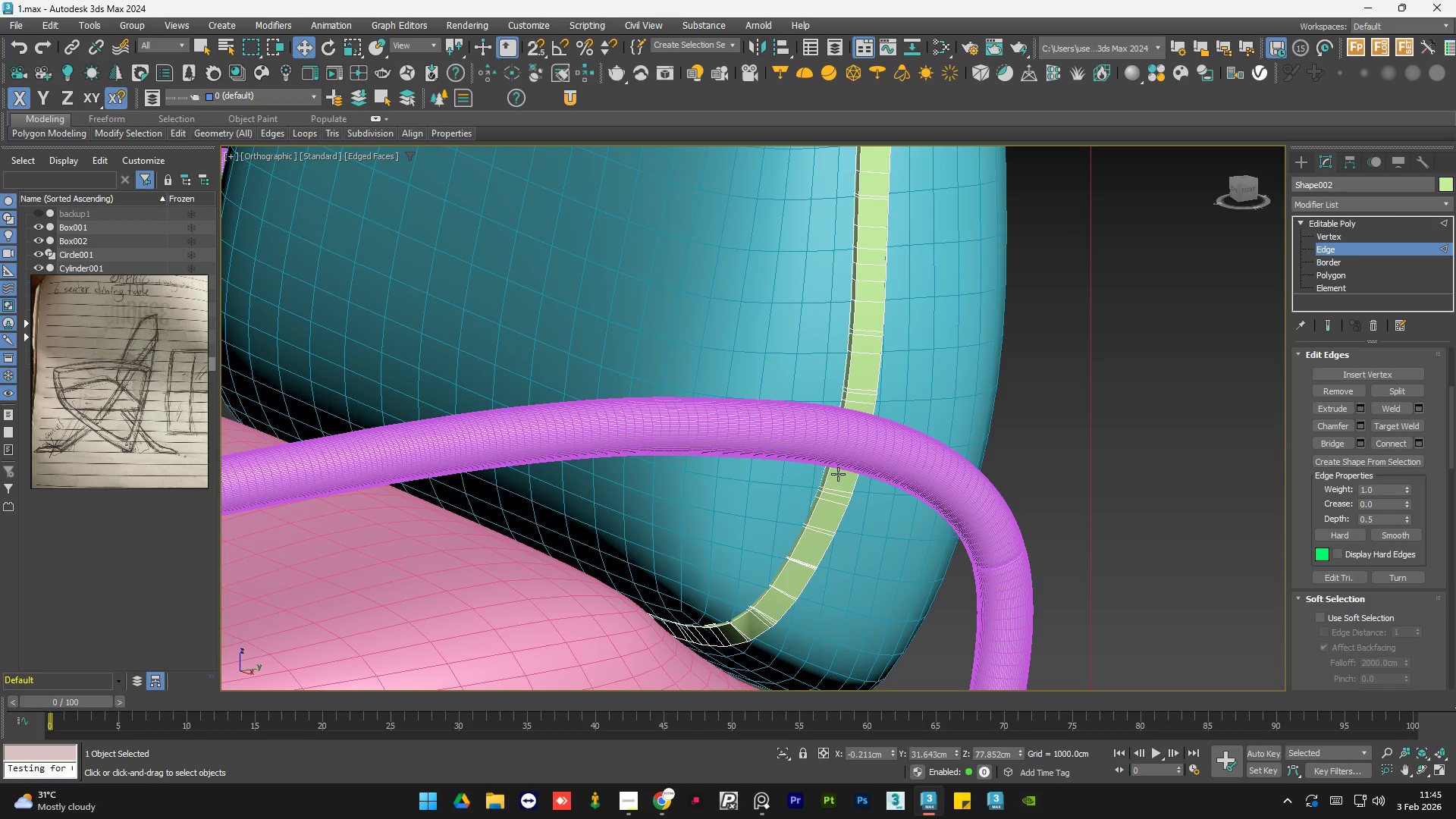 
key(Alt+1)
 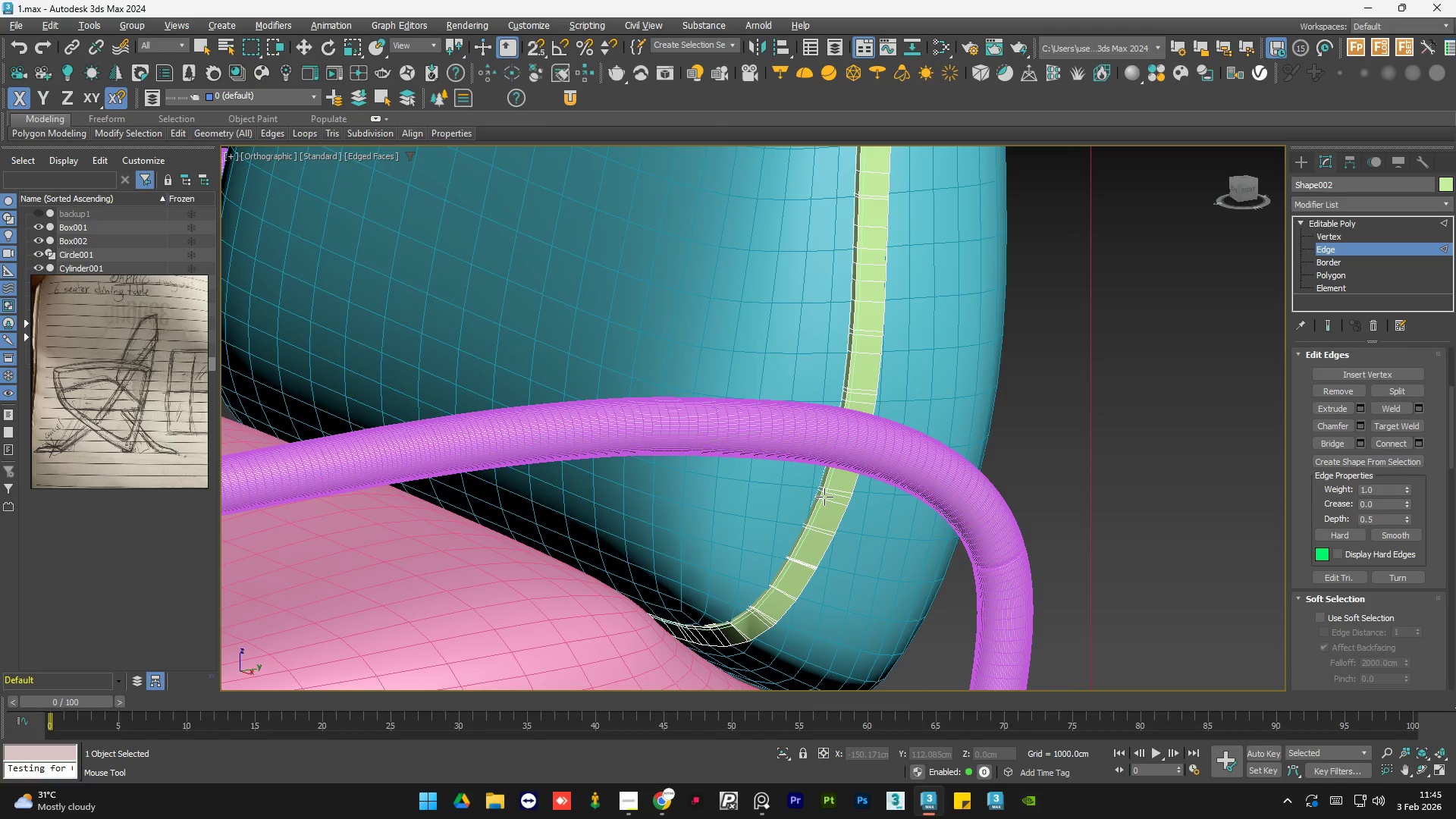 
scroll: coordinate [824, 497], scroll_direction: up, amount: 6.0
 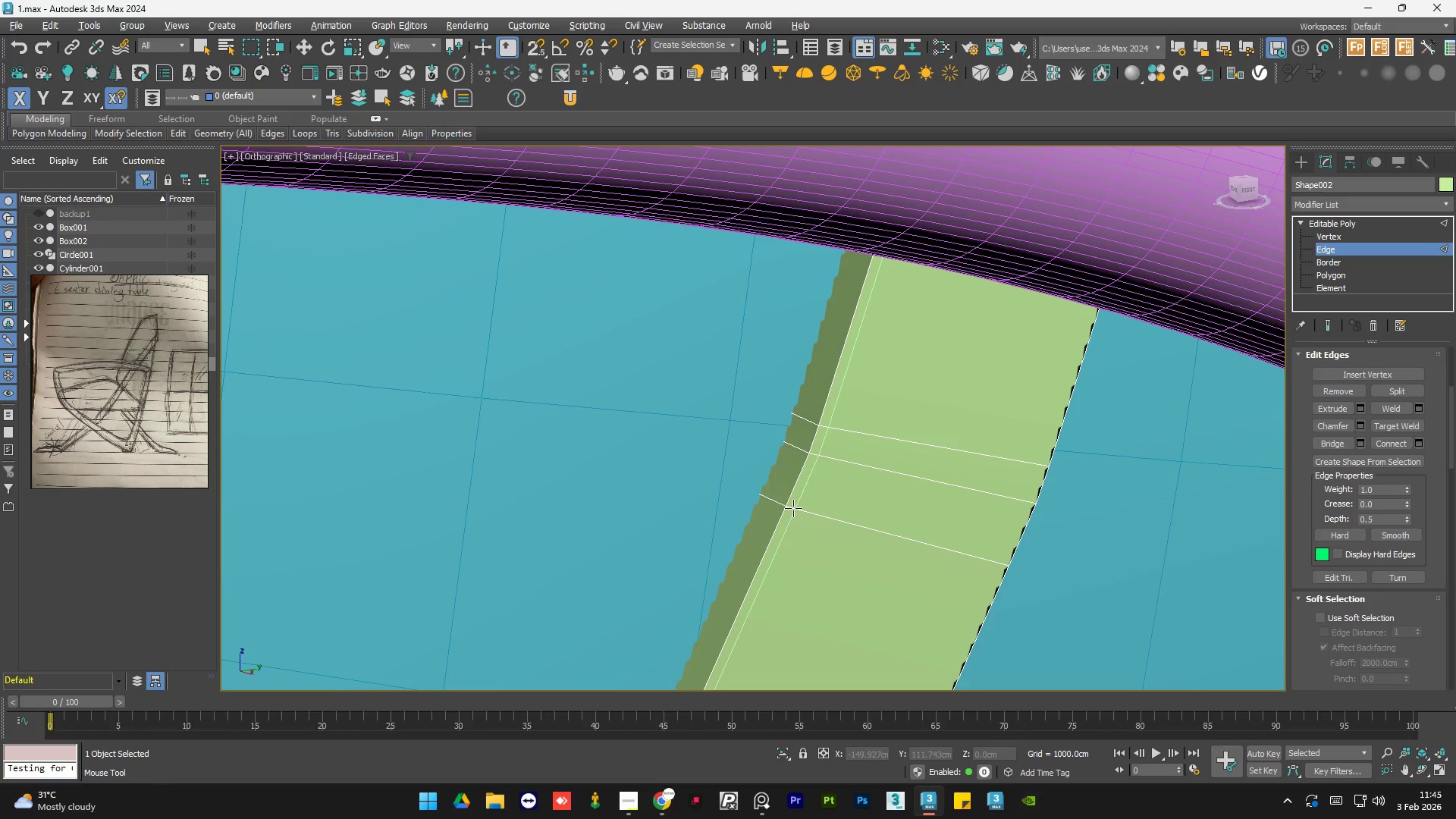 
left_click([792, 508])
 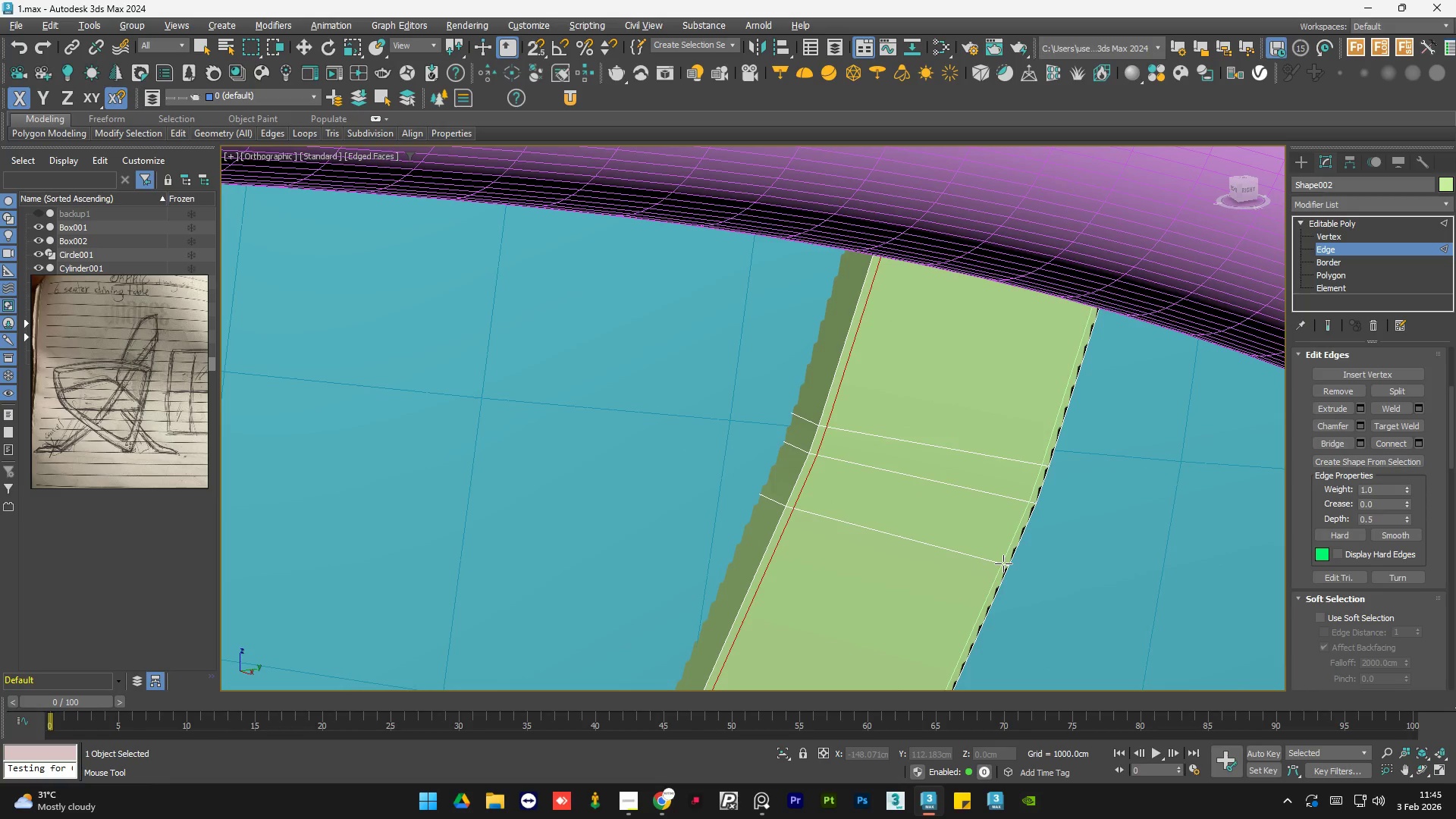 
left_click([1004, 563])
 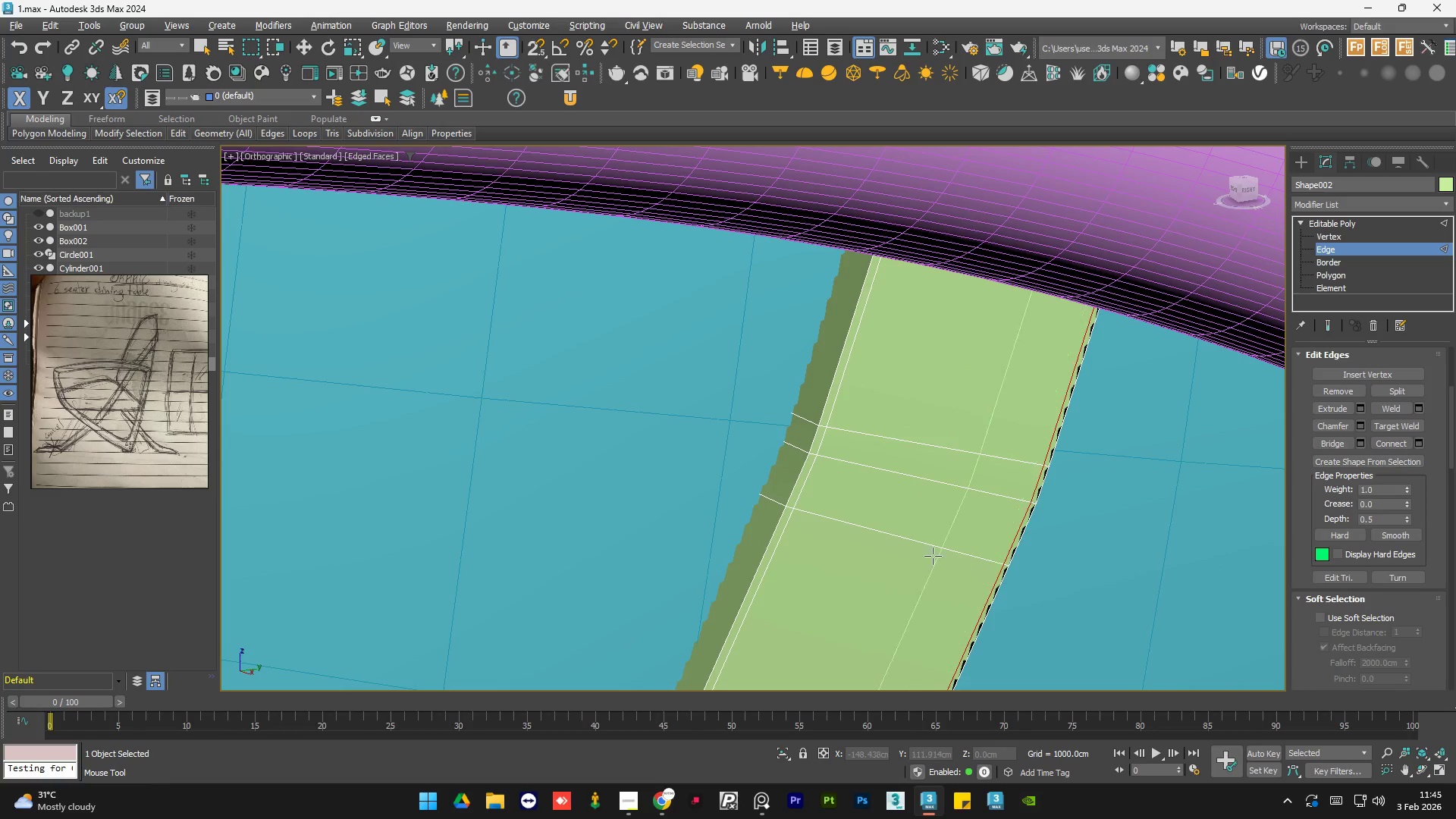 
hold_key(key=AltLeft, duration=1.25)
 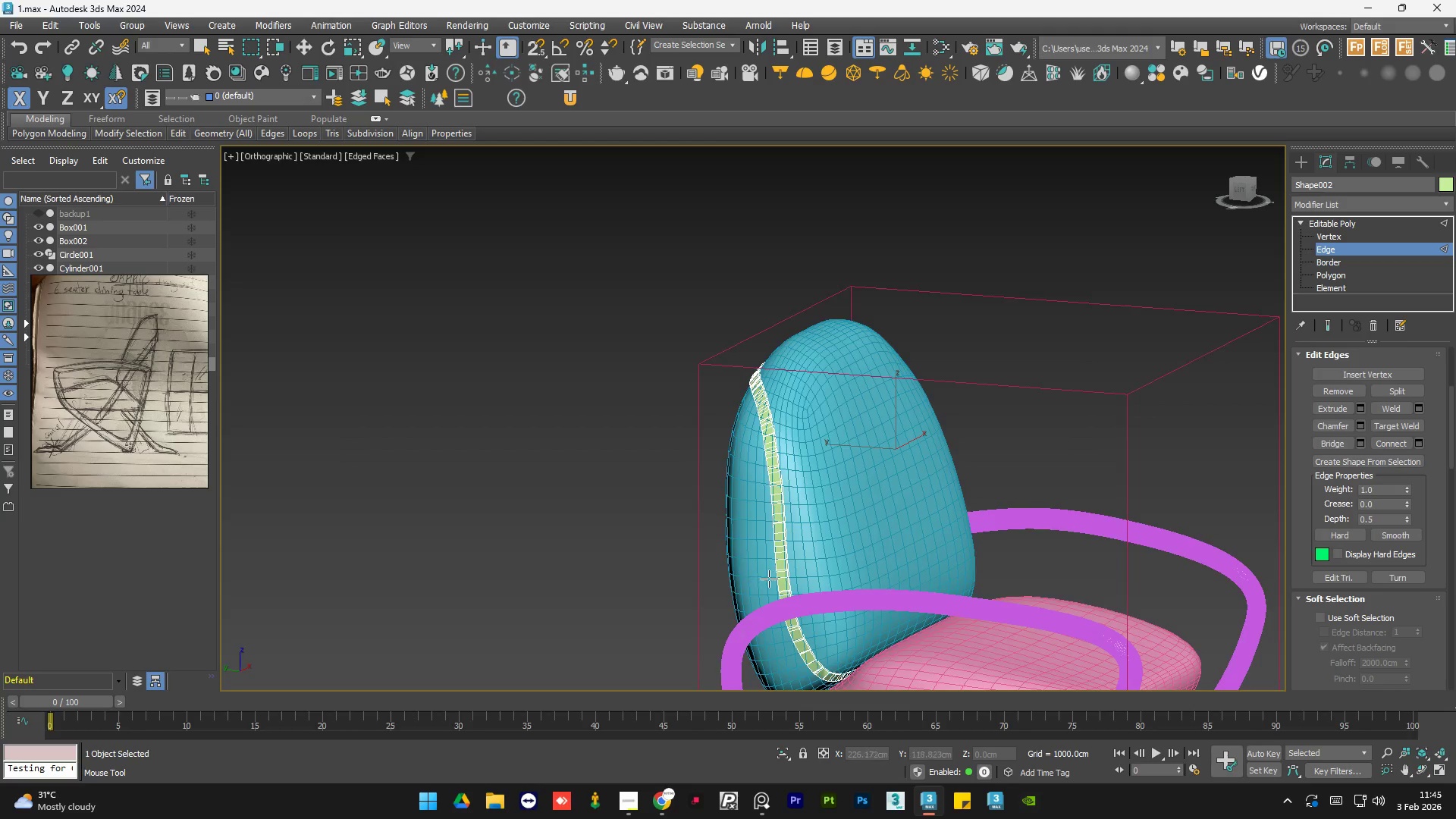 
scroll: coordinate [883, 583], scroll_direction: down, amount: 9.0
 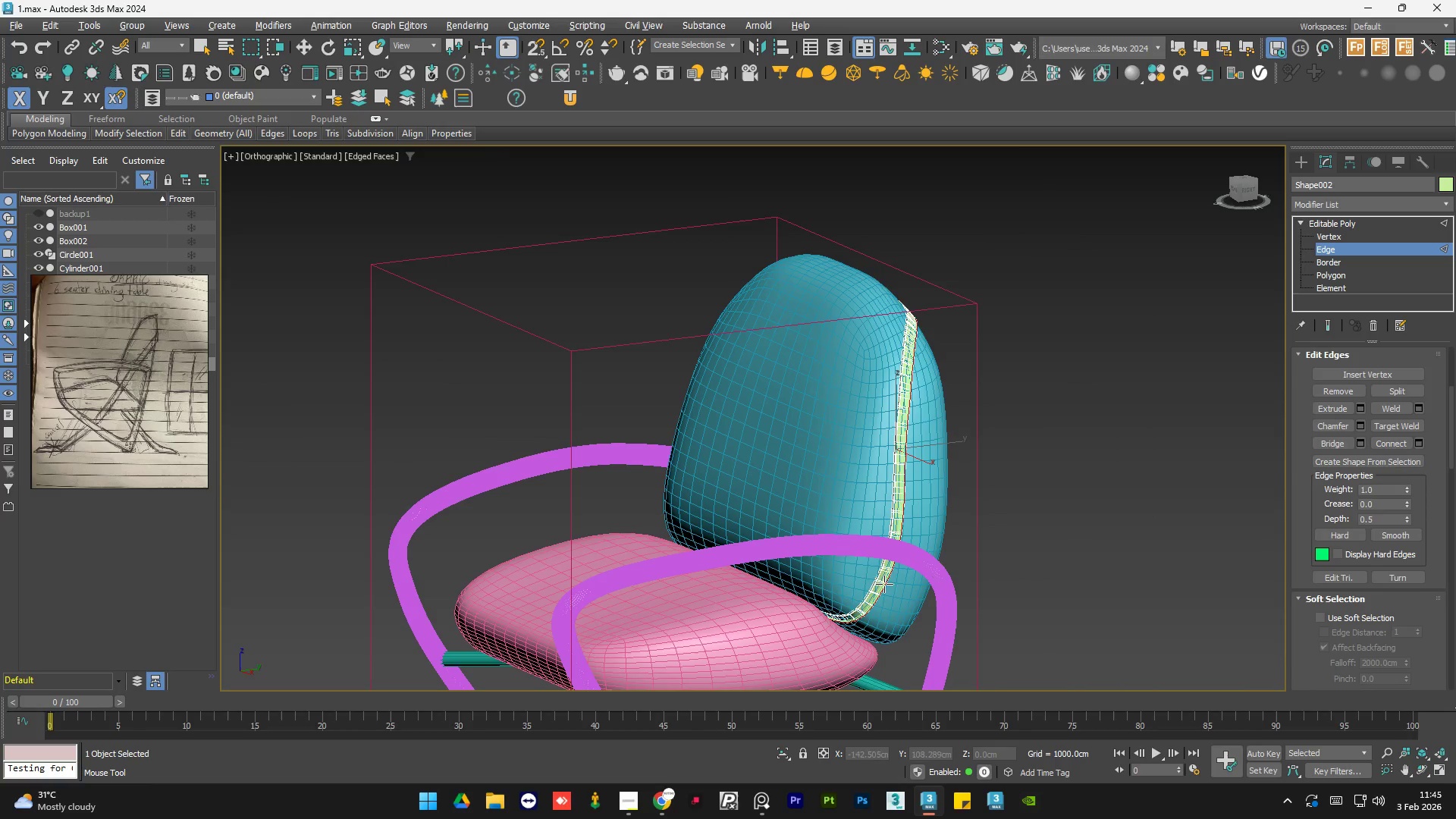 
scroll: coordinate [792, 577], scroll_direction: up, amount: 7.0
 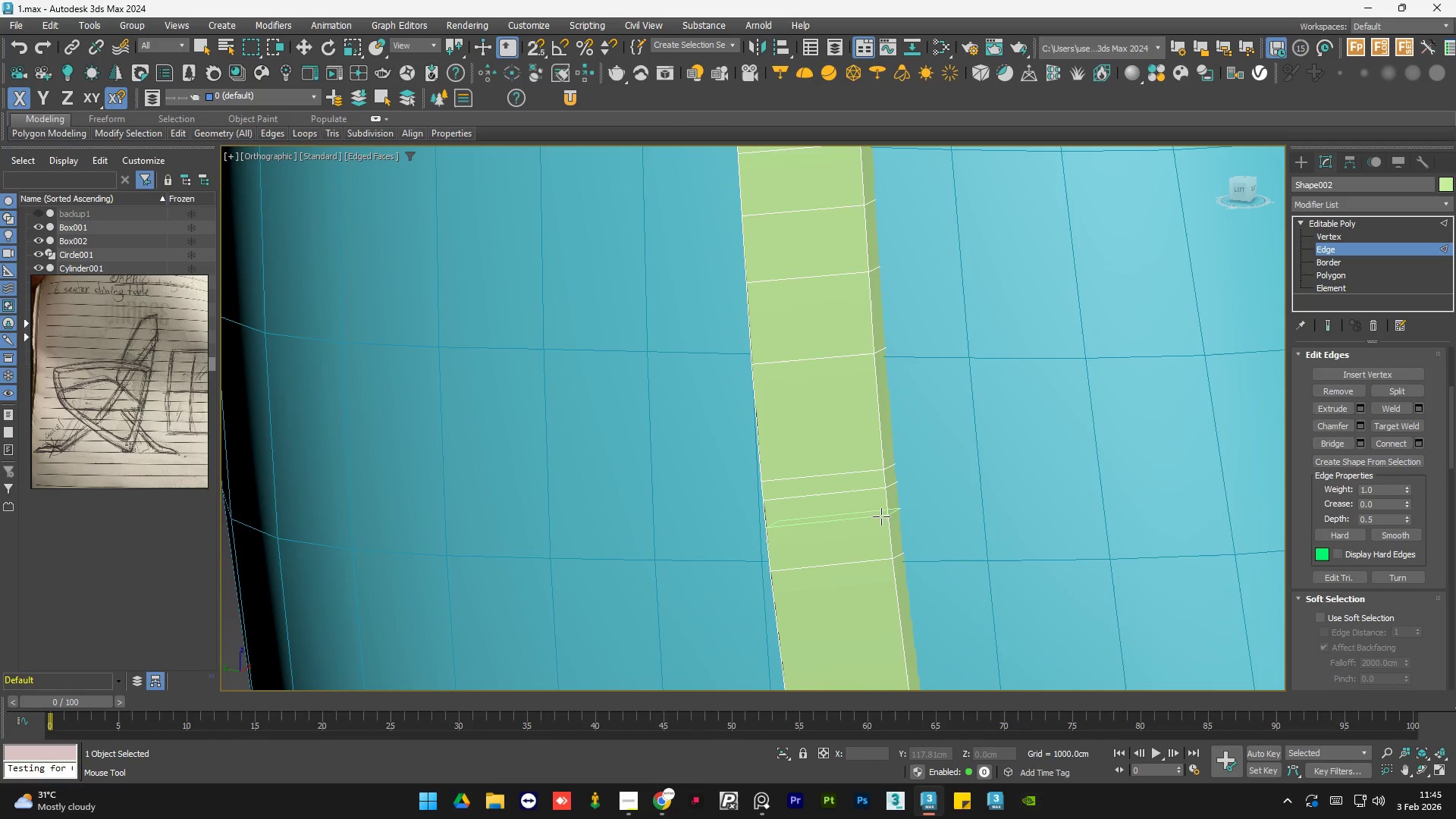 
hold_key(key=AltLeft, duration=0.61)
 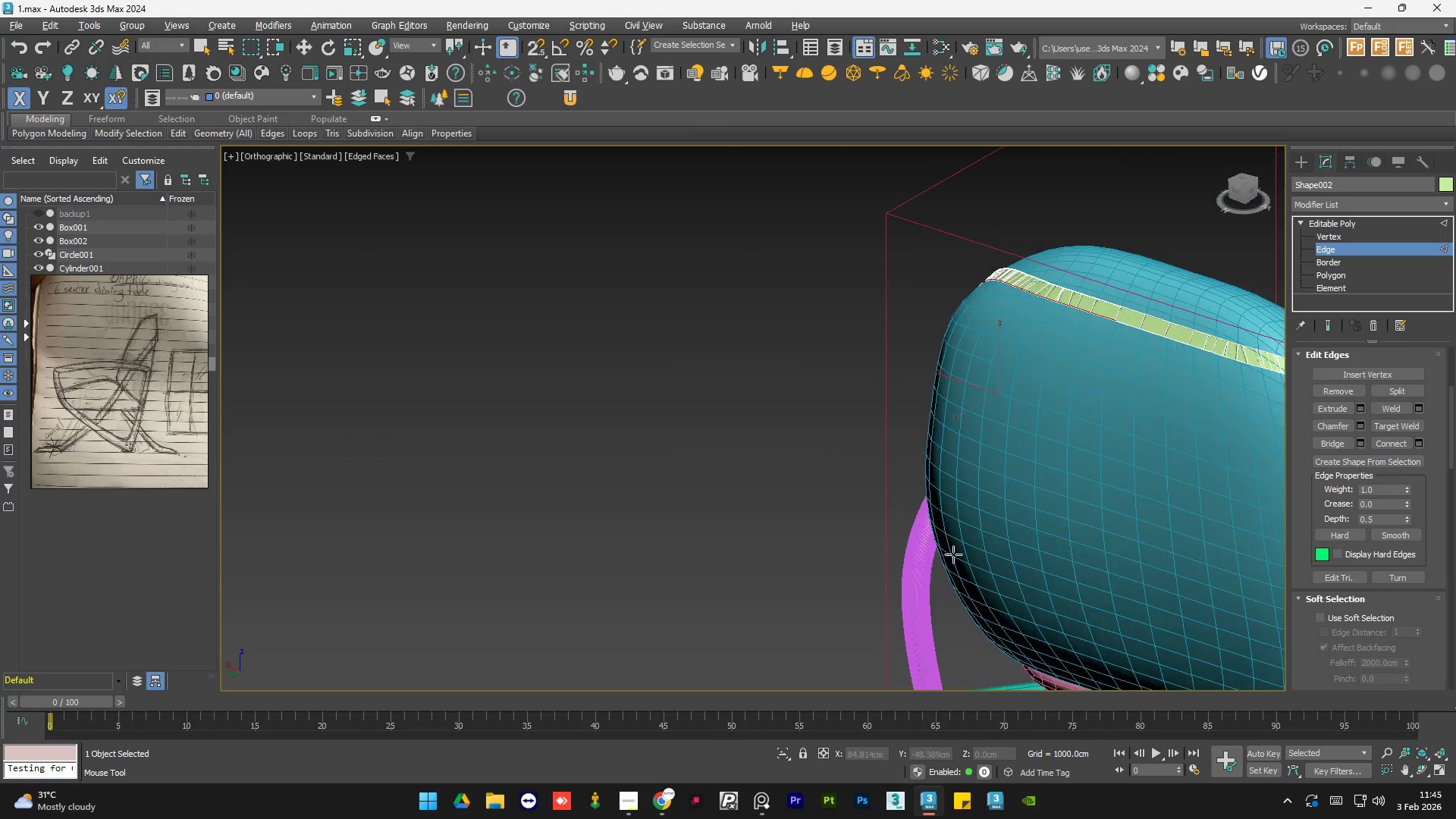 
scroll: coordinate [839, 578], scroll_direction: down, amount: 6.0
 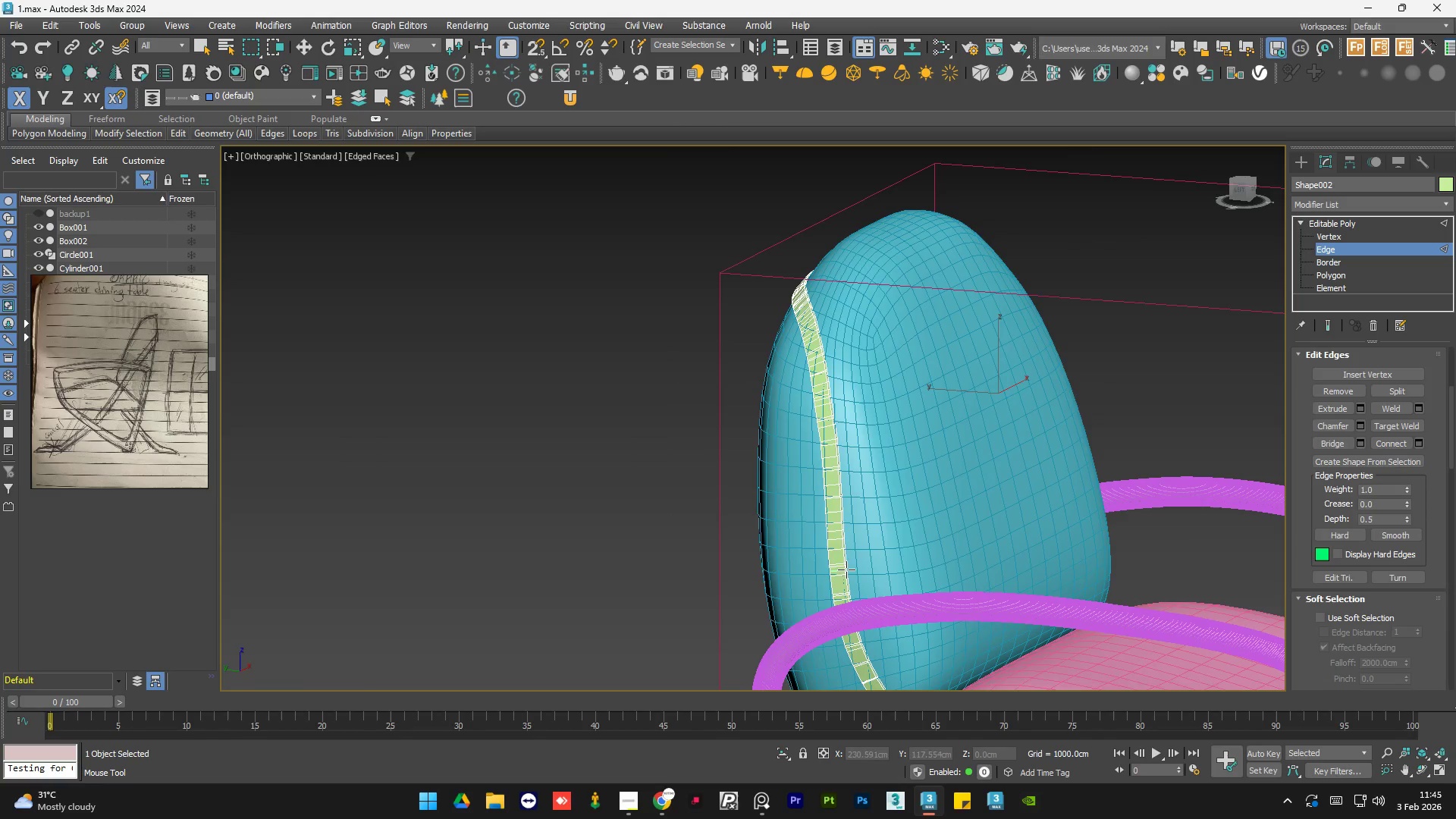 
hold_key(key=AltLeft, duration=0.92)
 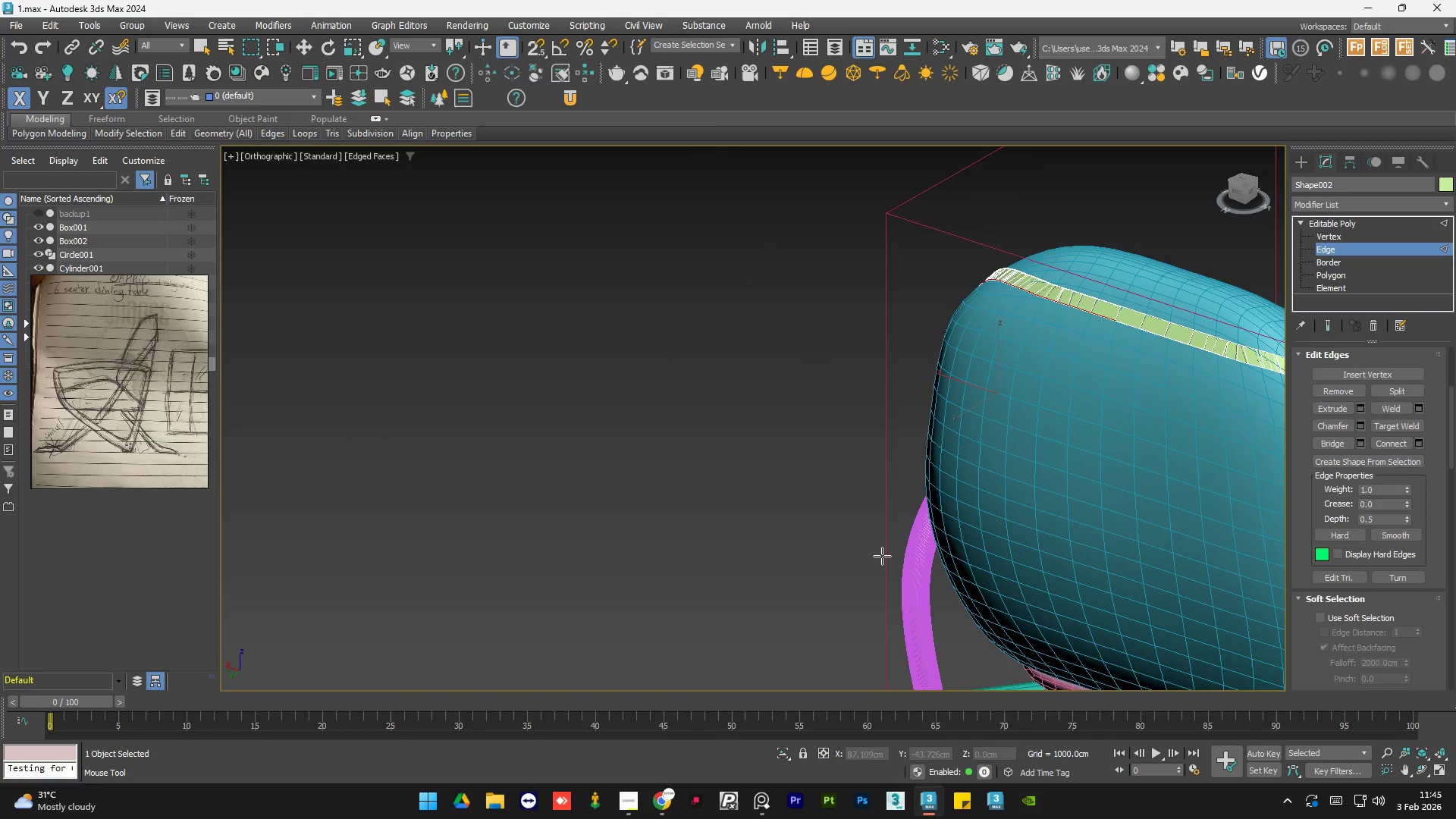 
hold_key(key=AltLeft, duration=0.59)
 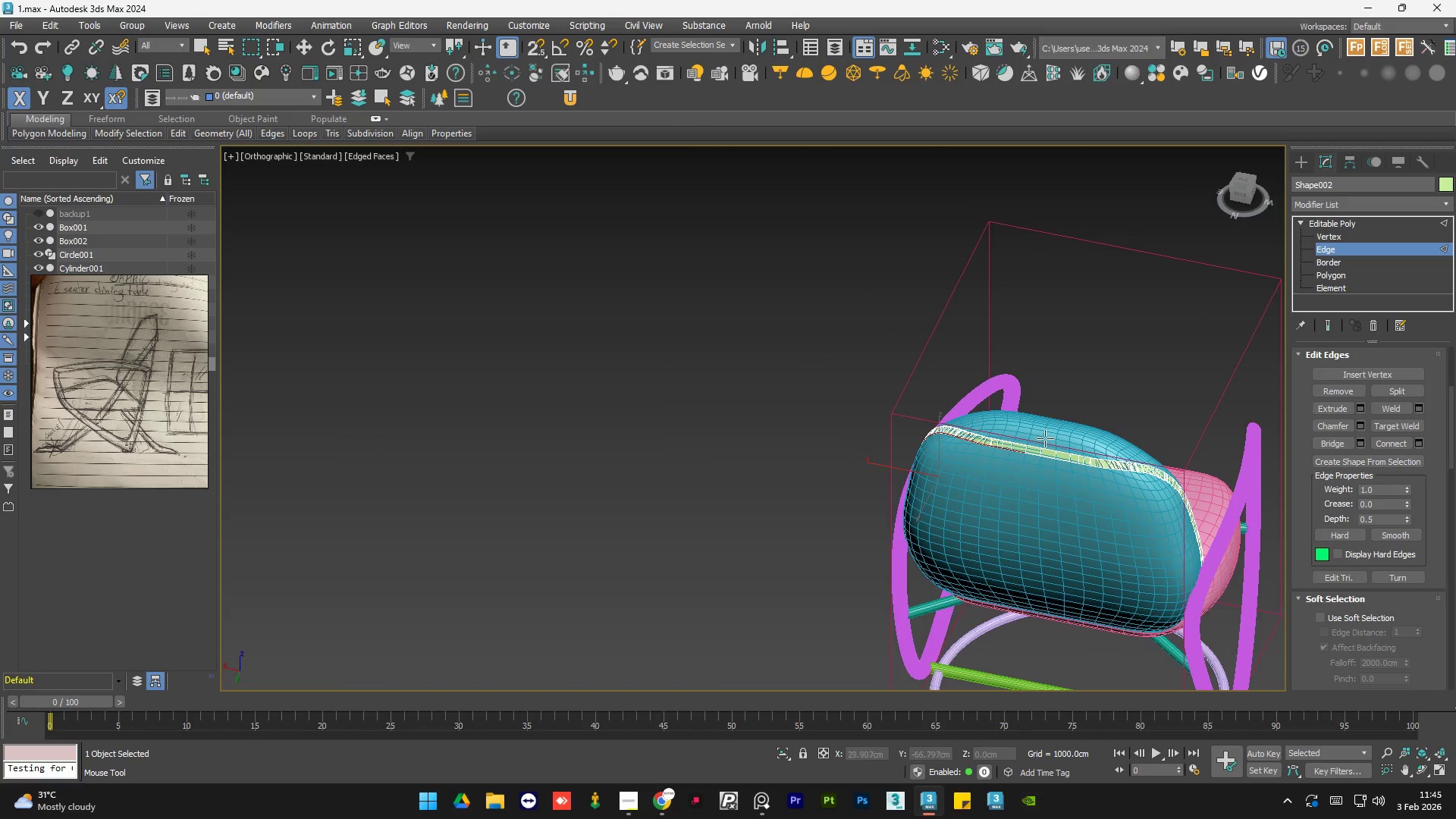 
scroll: coordinate [879, 560], scroll_direction: down, amount: 2.0
 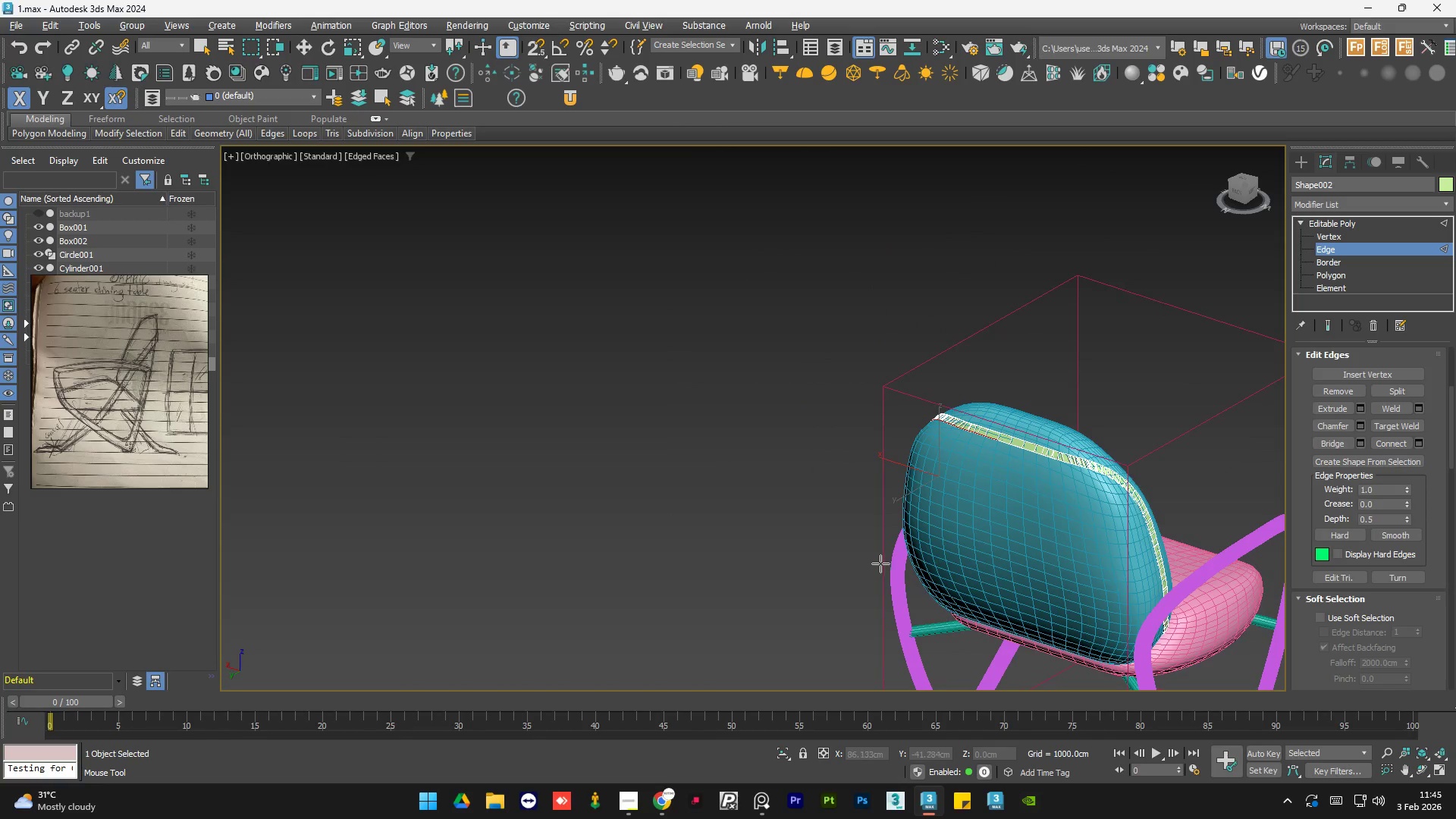 
scroll: coordinate [902, 431], scroll_direction: up, amount: 16.0
 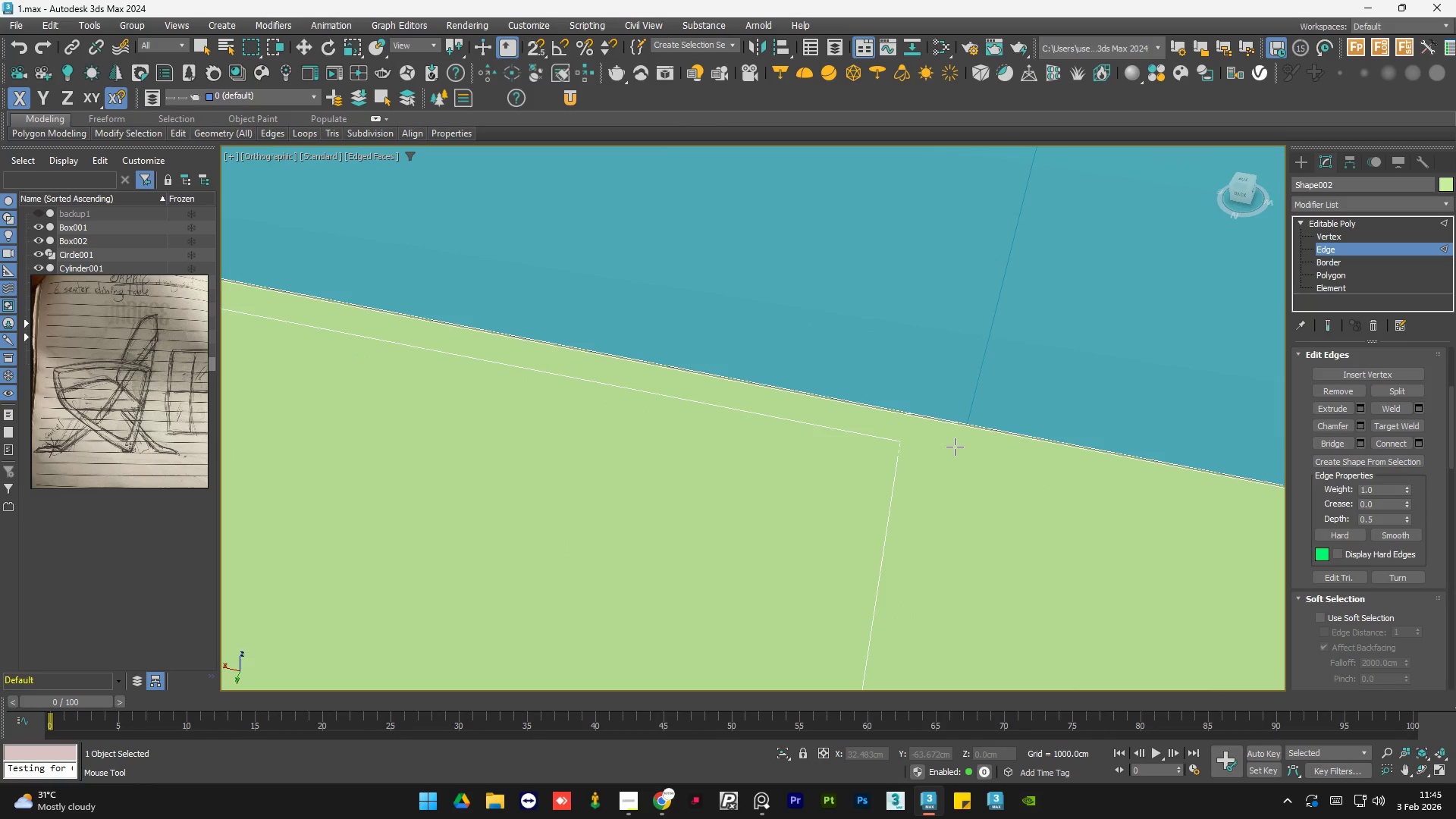 
scroll: coordinate [826, 427], scroll_direction: down, amount: 5.0
 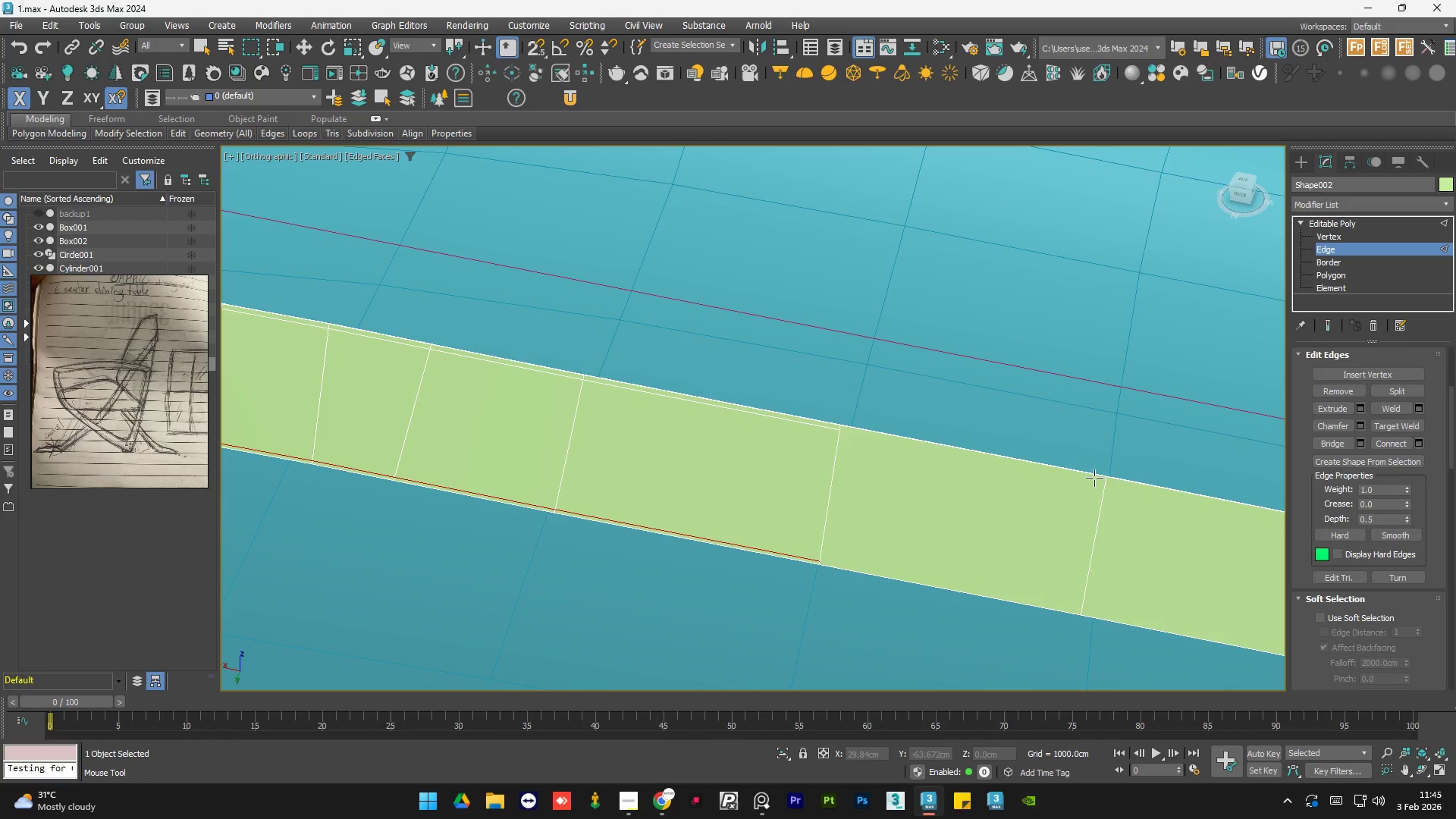 
scroll: coordinate [1110, 487], scroll_direction: up, amount: 3.0
 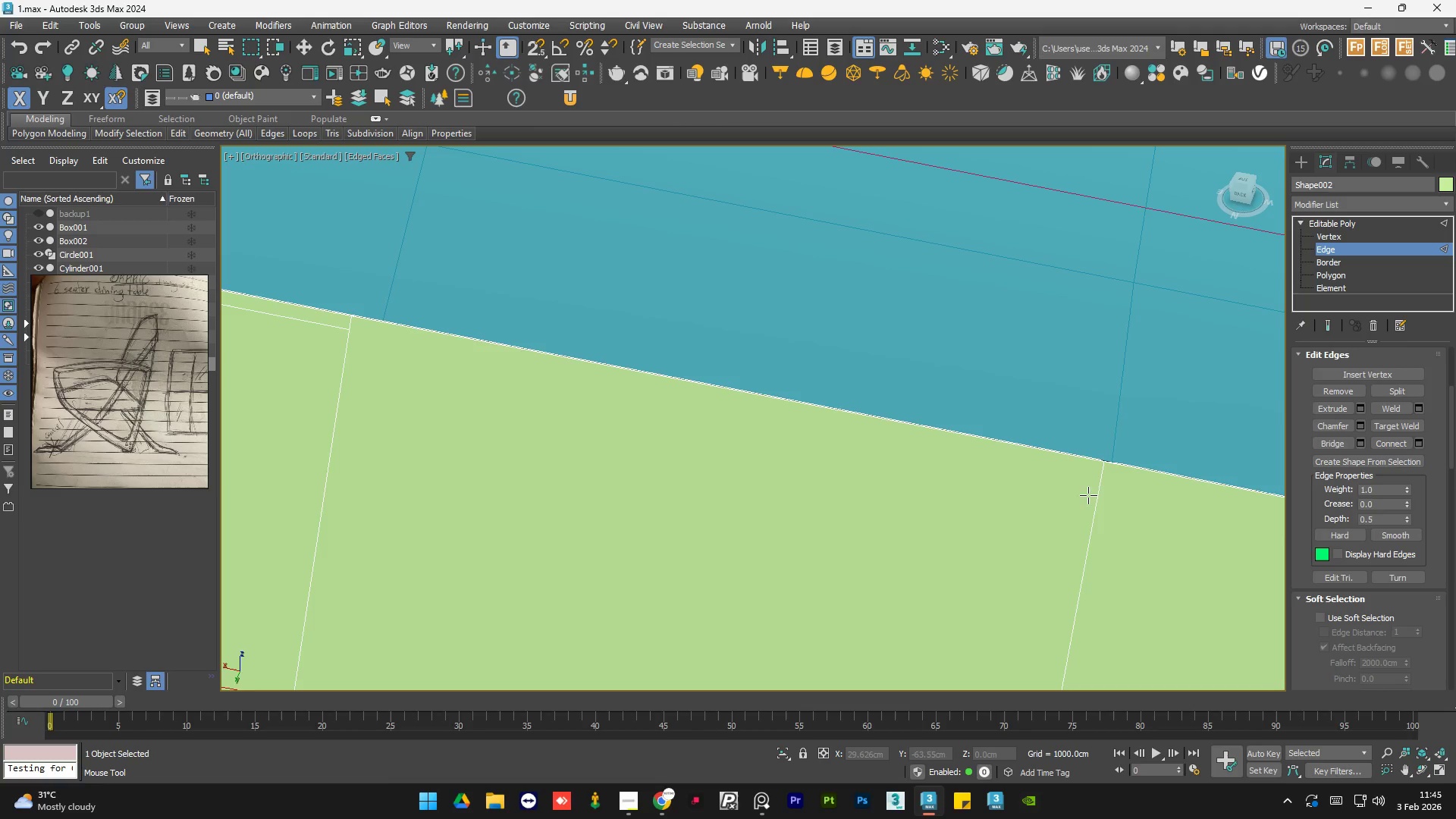 
scroll: coordinate [827, 447], scroll_direction: down, amount: 4.0
 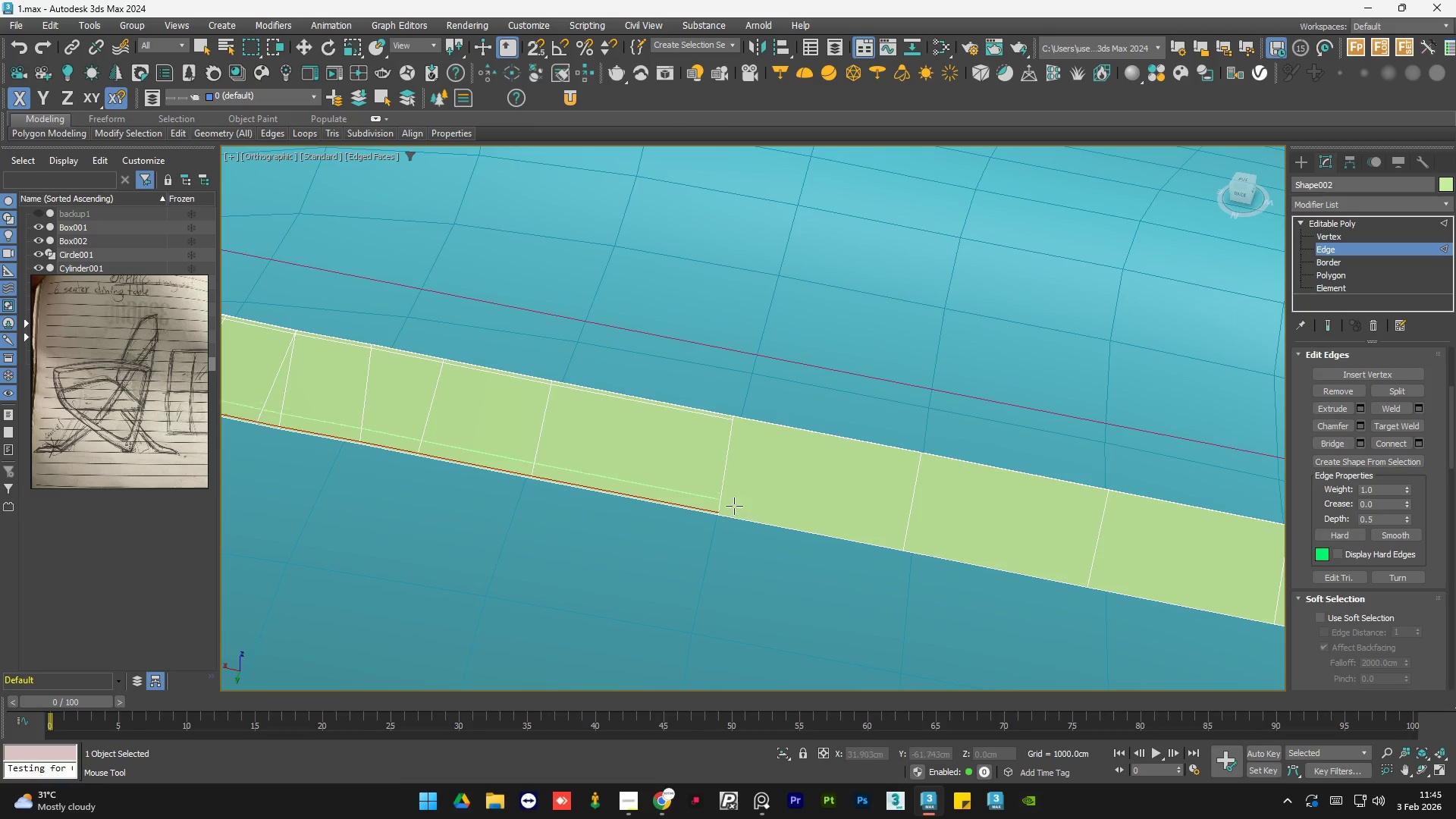 
scroll: coordinate [723, 510], scroll_direction: up, amount: 3.0
 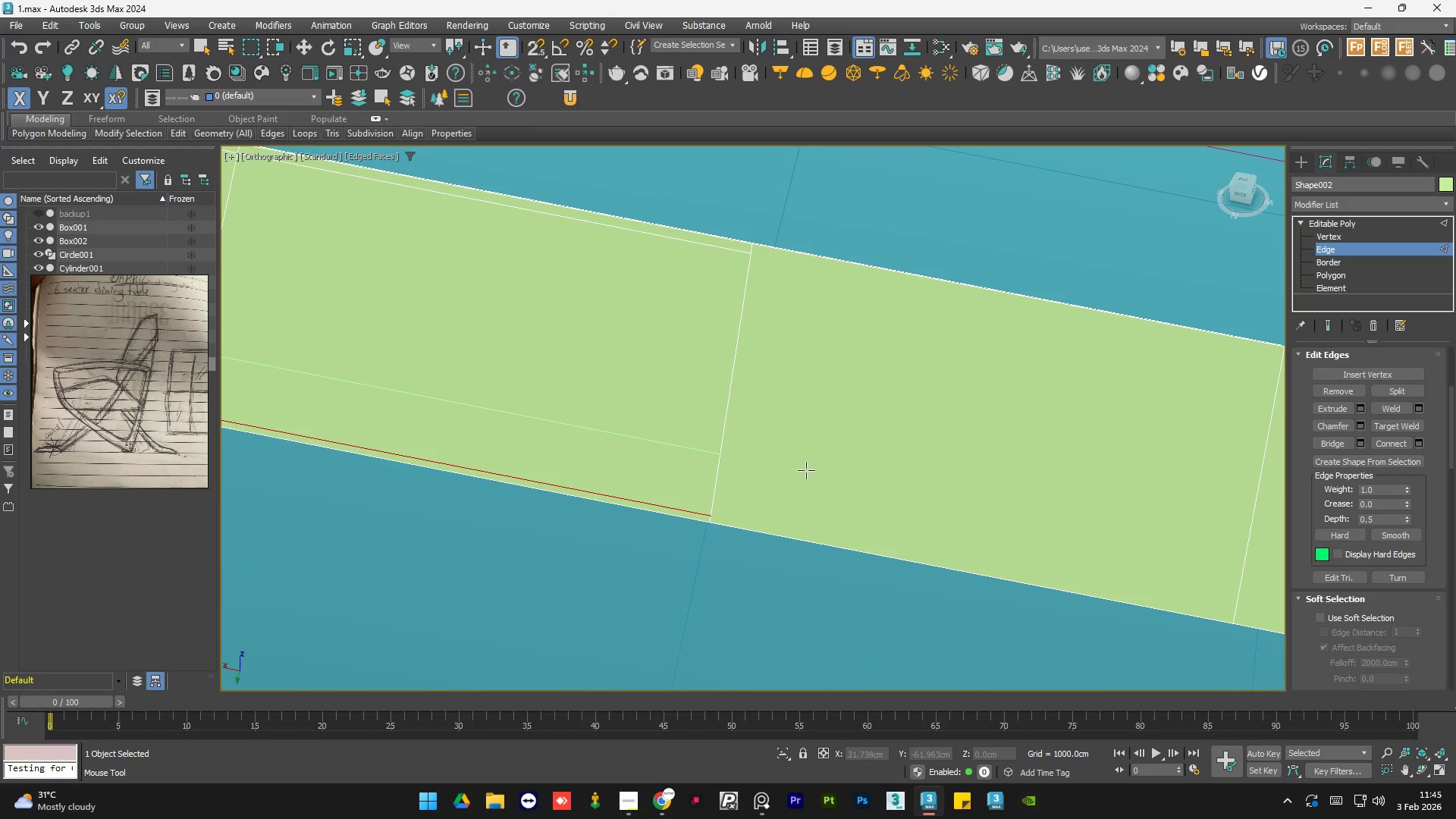 
key(Q)
 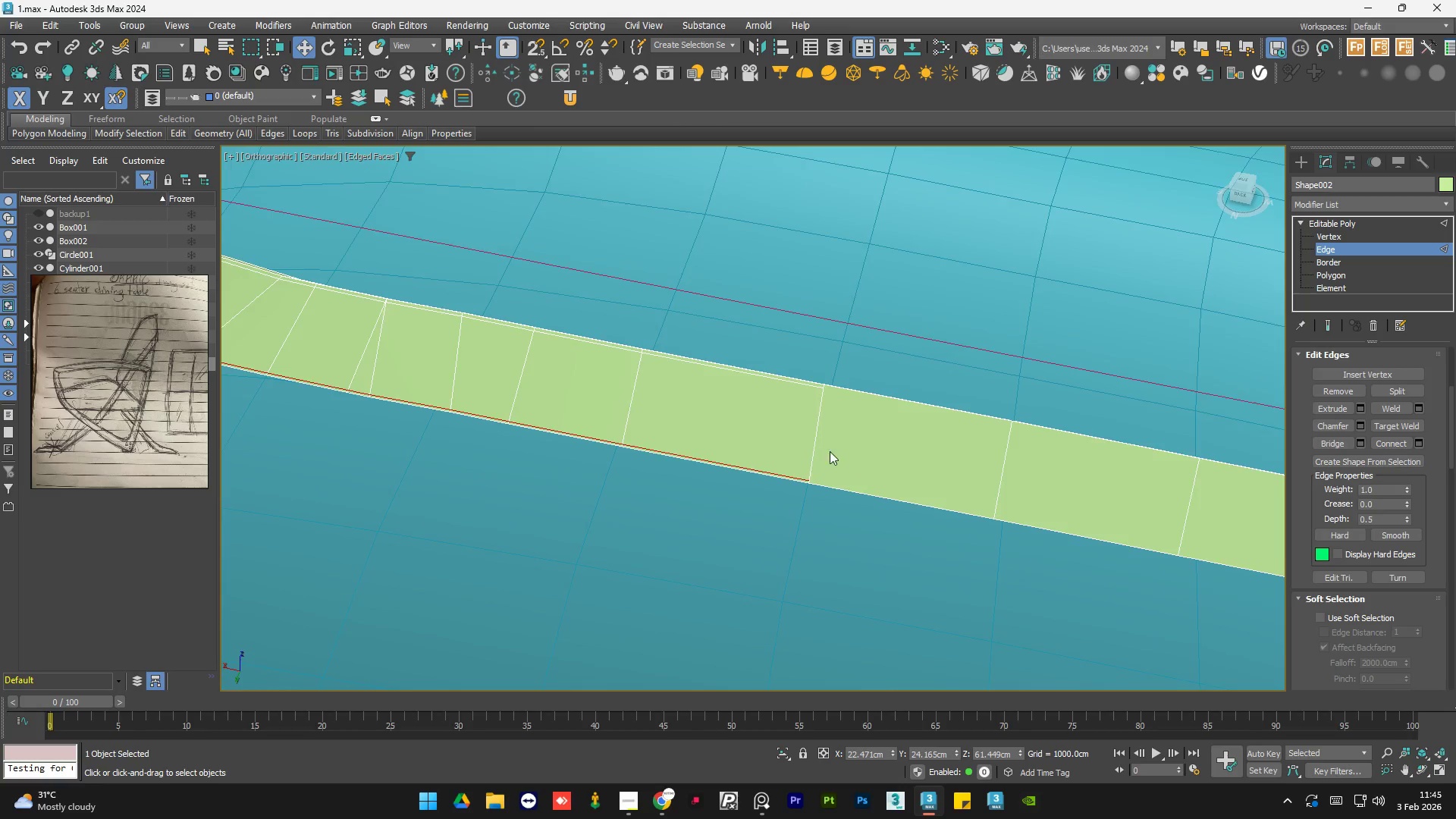 
scroll: coordinate [795, 458], scroll_direction: down, amount: 7.0
 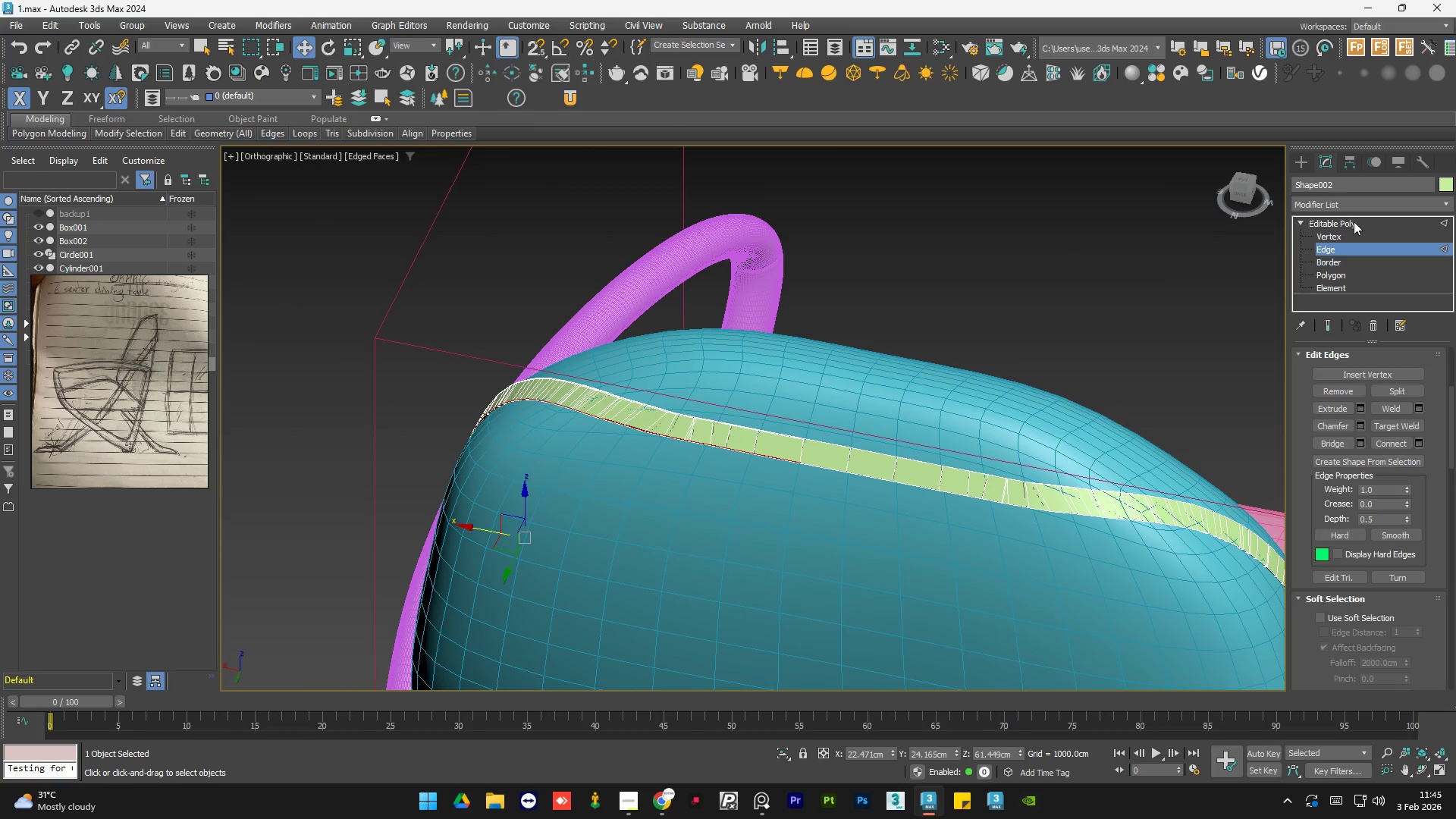 
double_click([1034, 267])
 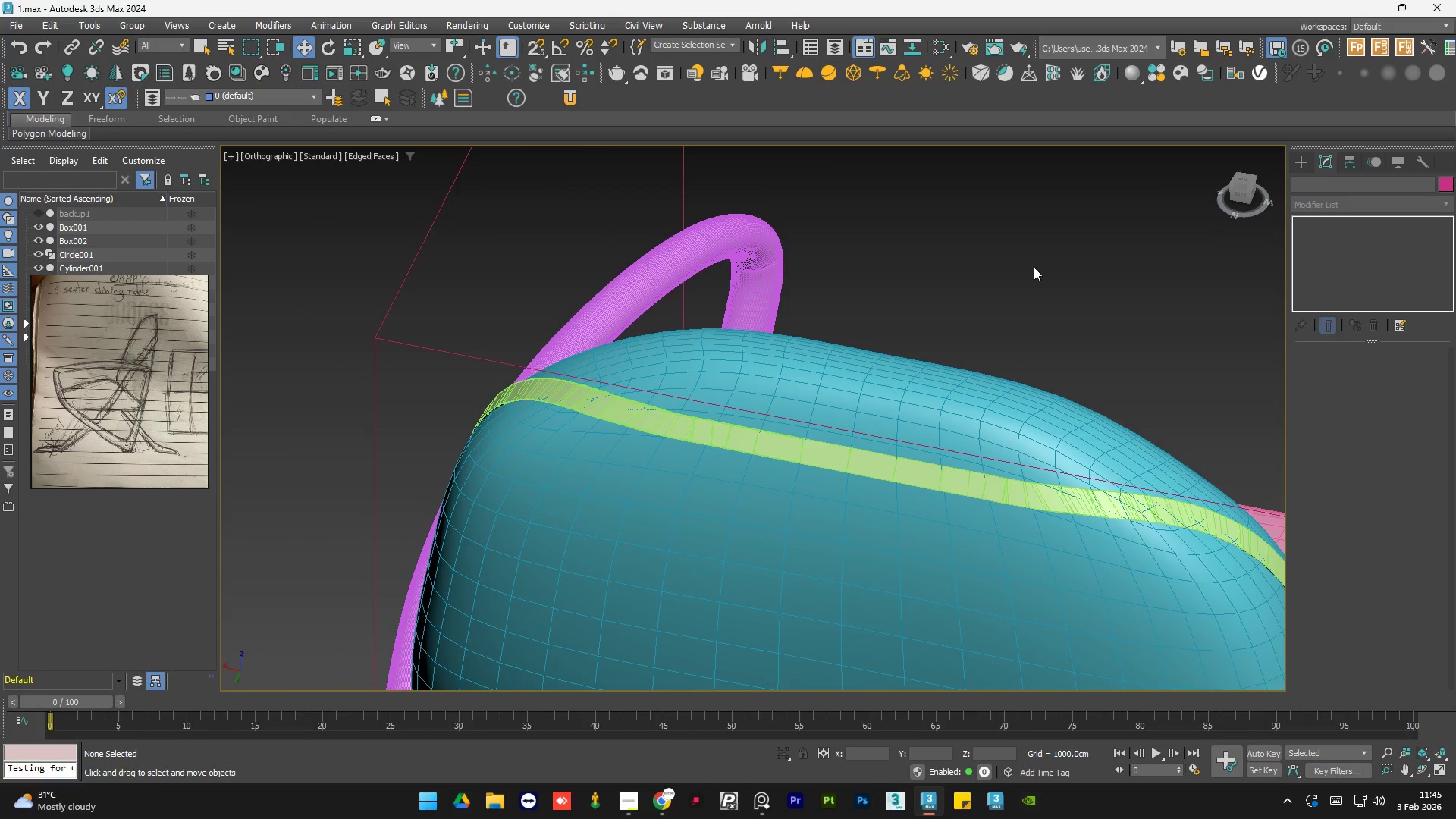 
key(Control+Z)
 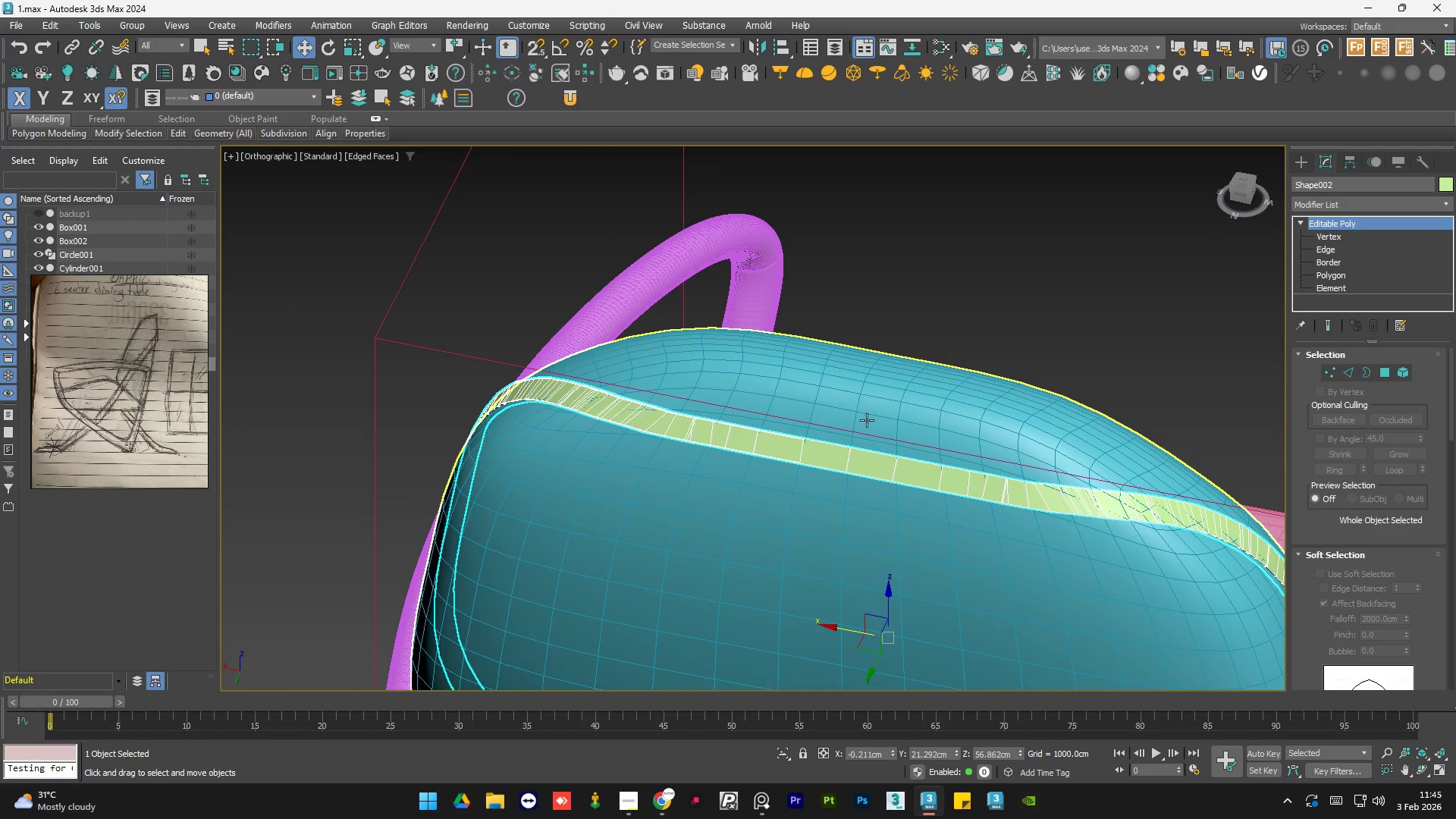 
key(Control+Z)
 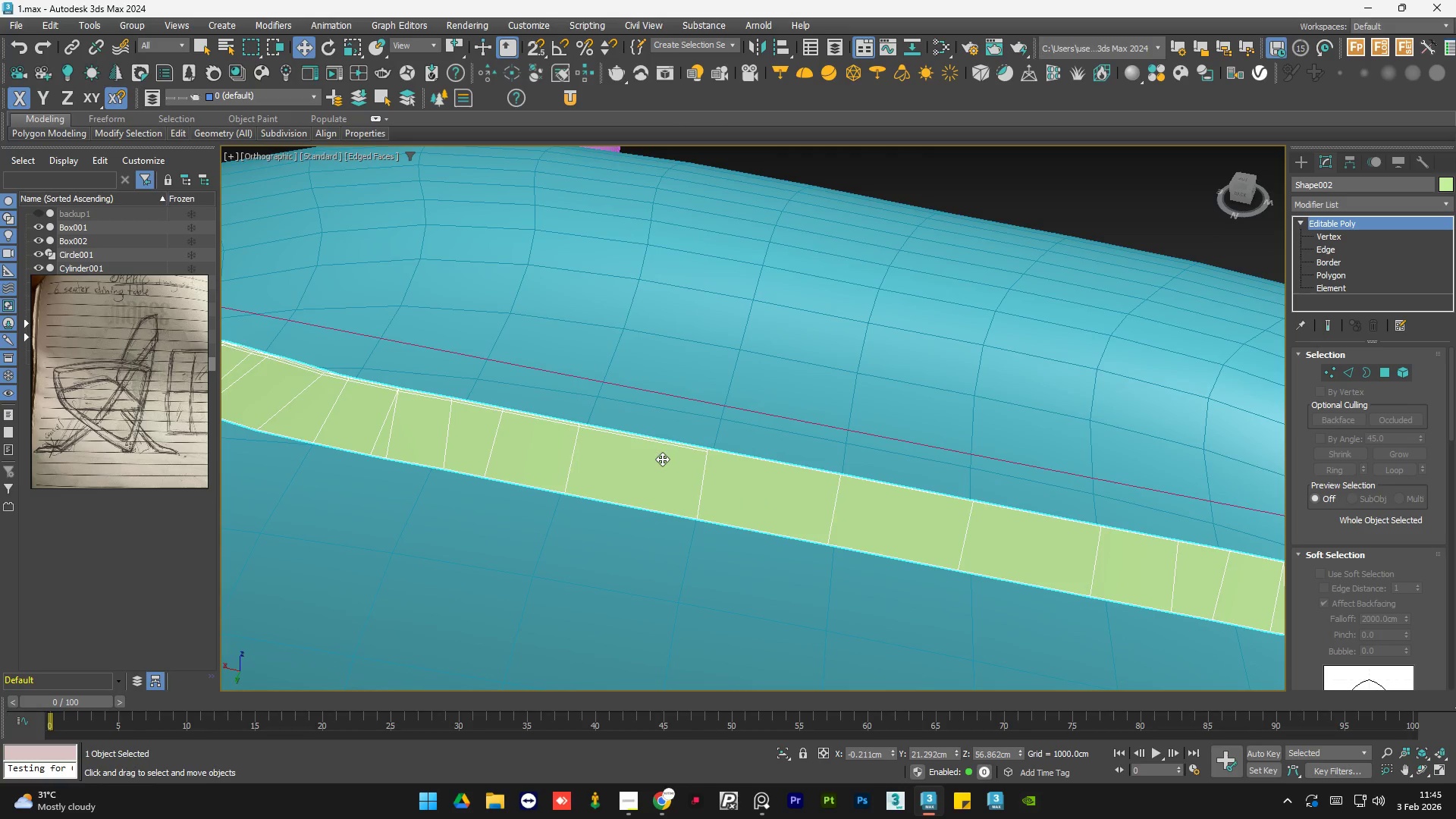 
scroll: coordinate [854, 433], scroll_direction: up, amount: 3.0
 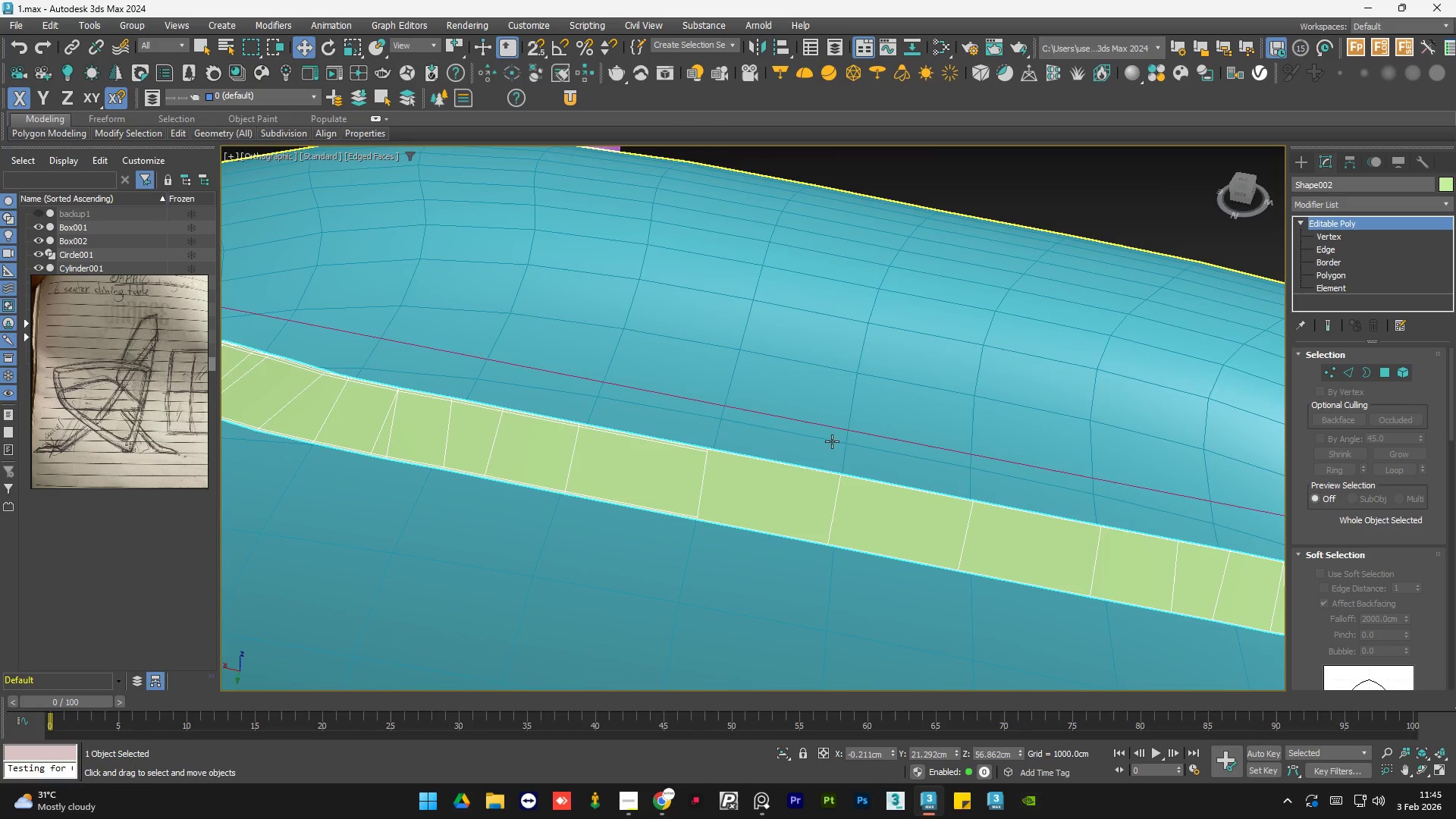 
key(Control+Z)
 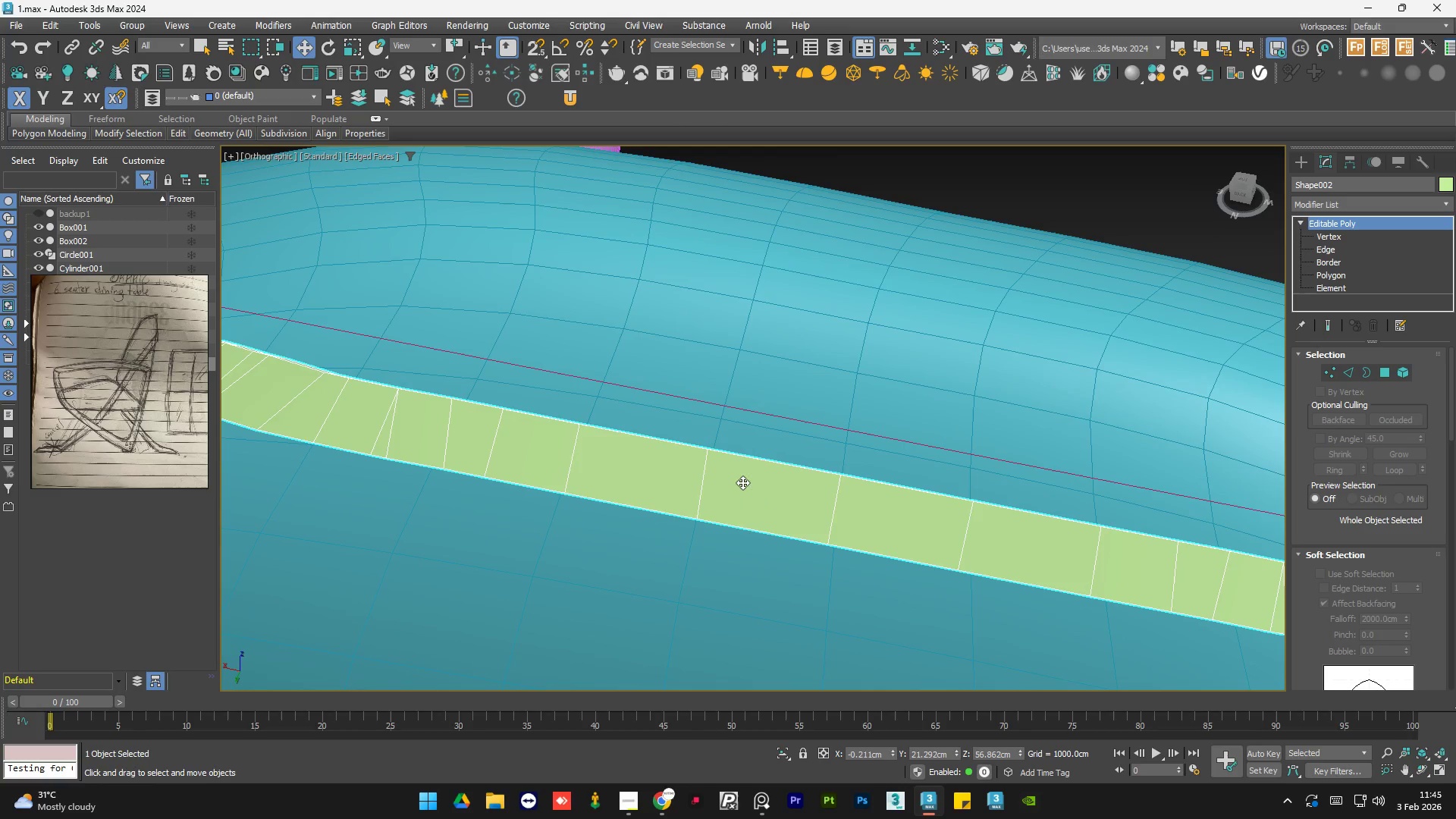 
key(Control+Z)
 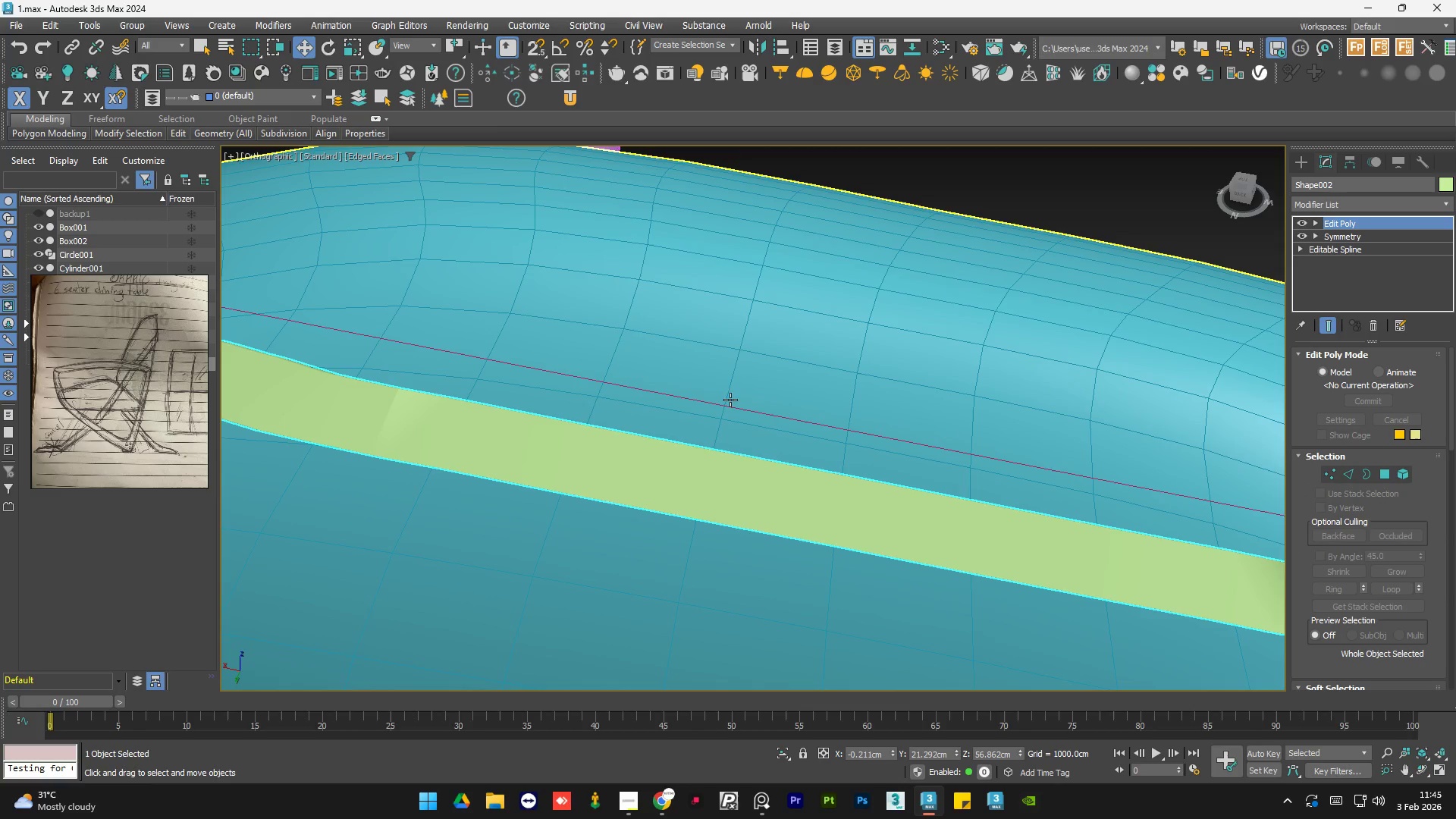 
key(Alt+AltLeft)
 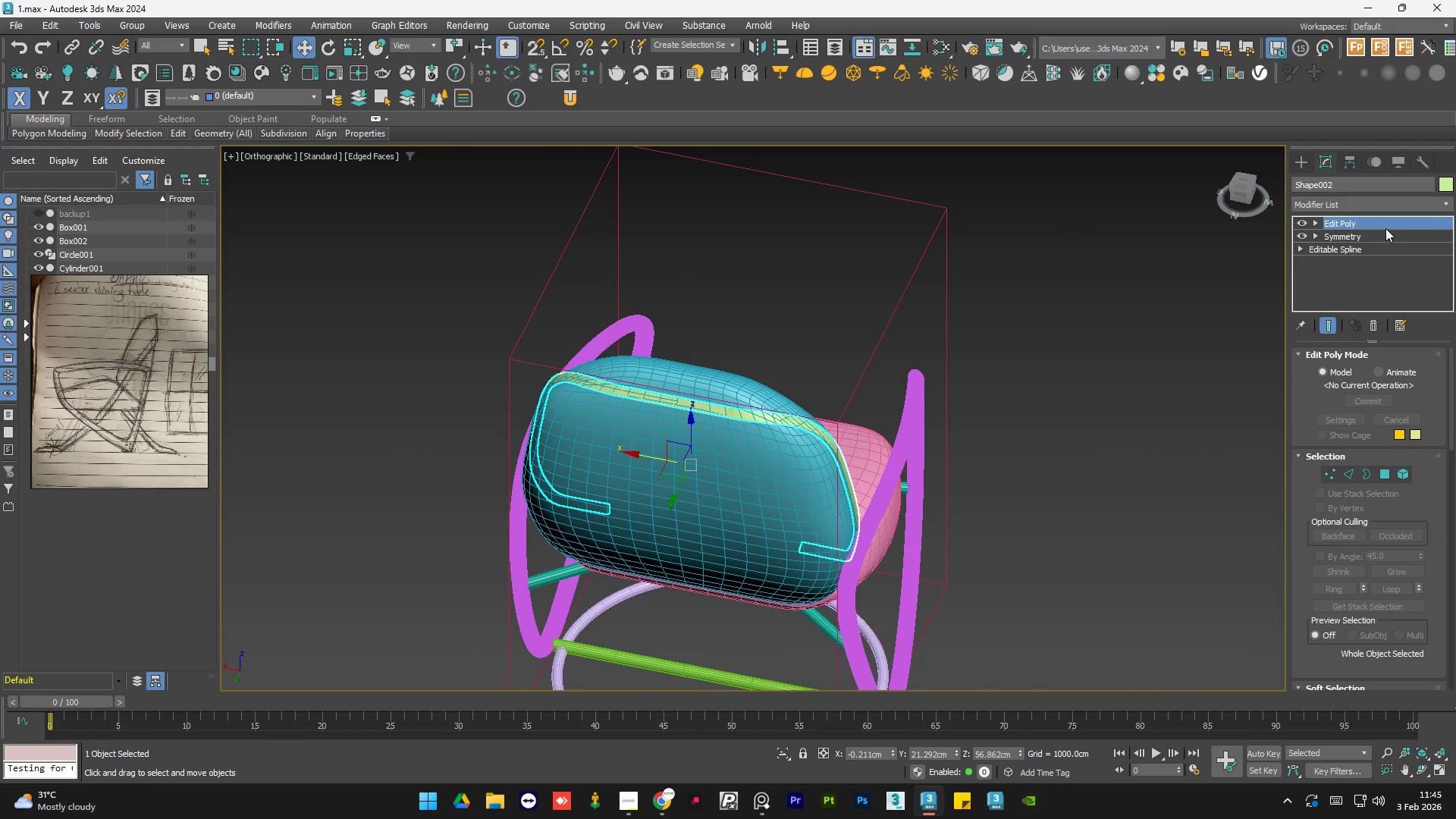 
scroll: coordinate [653, 388], scroll_direction: down, amount: 6.0
 